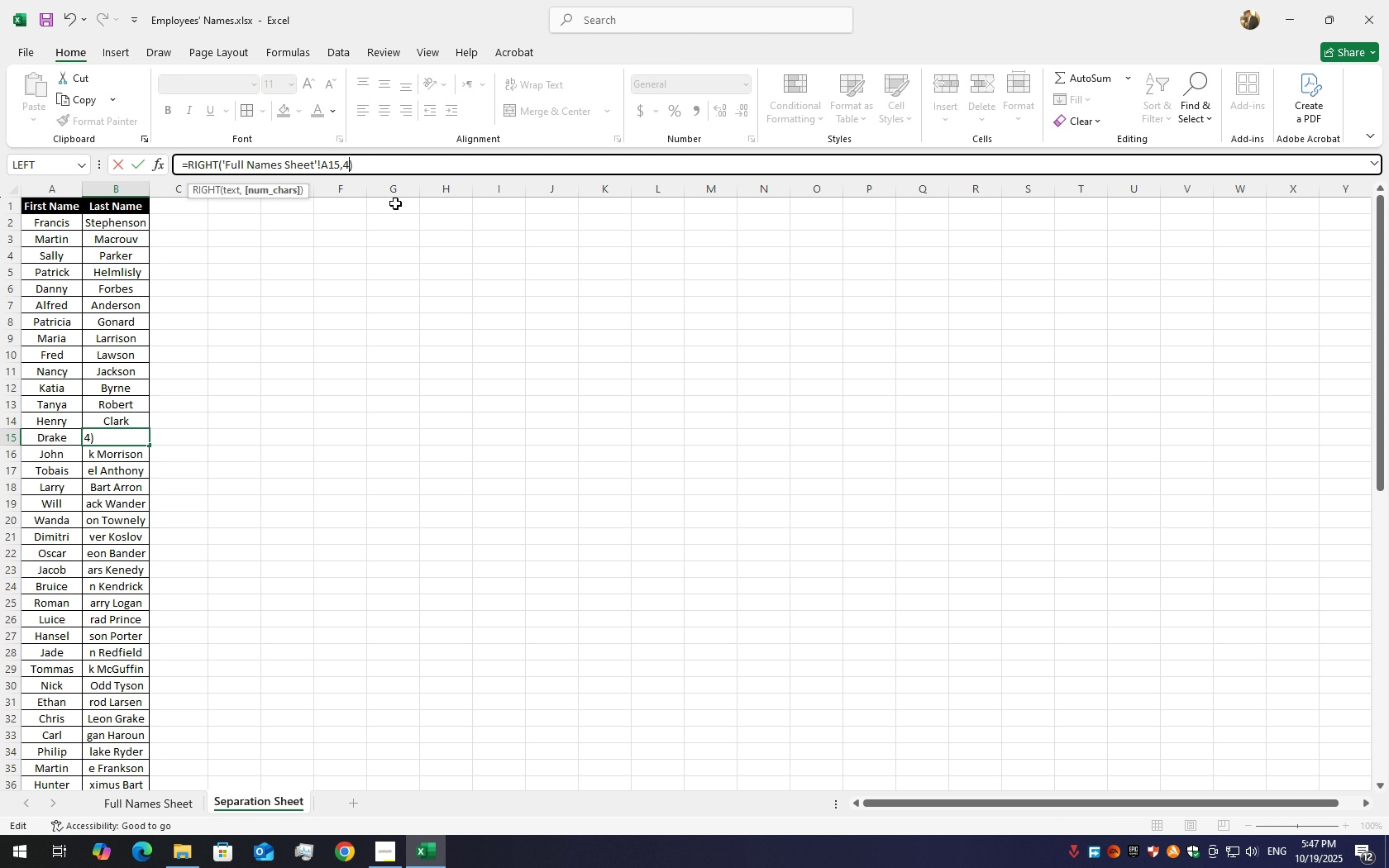 
key(Enter)
 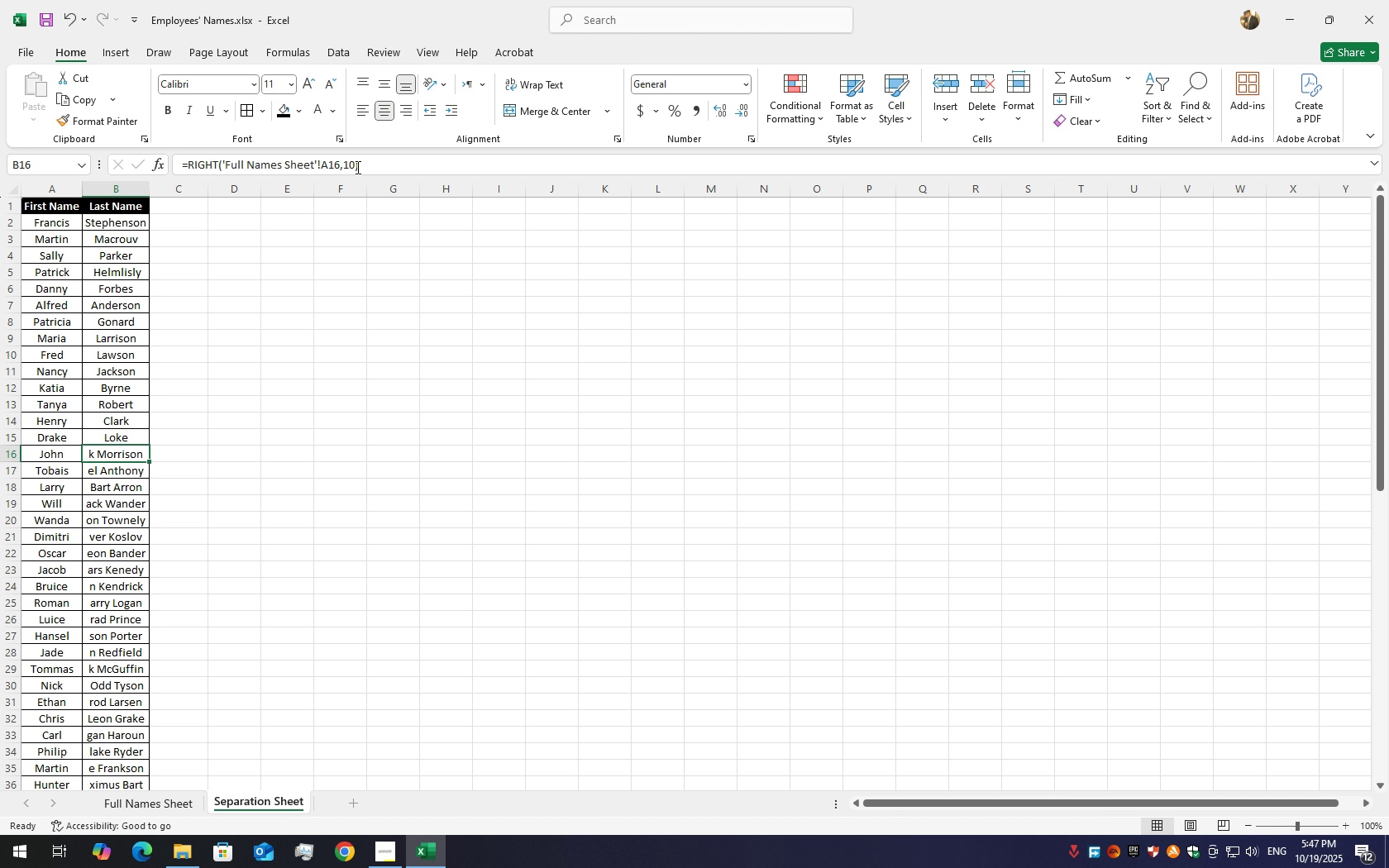 
left_click([353, 167])
 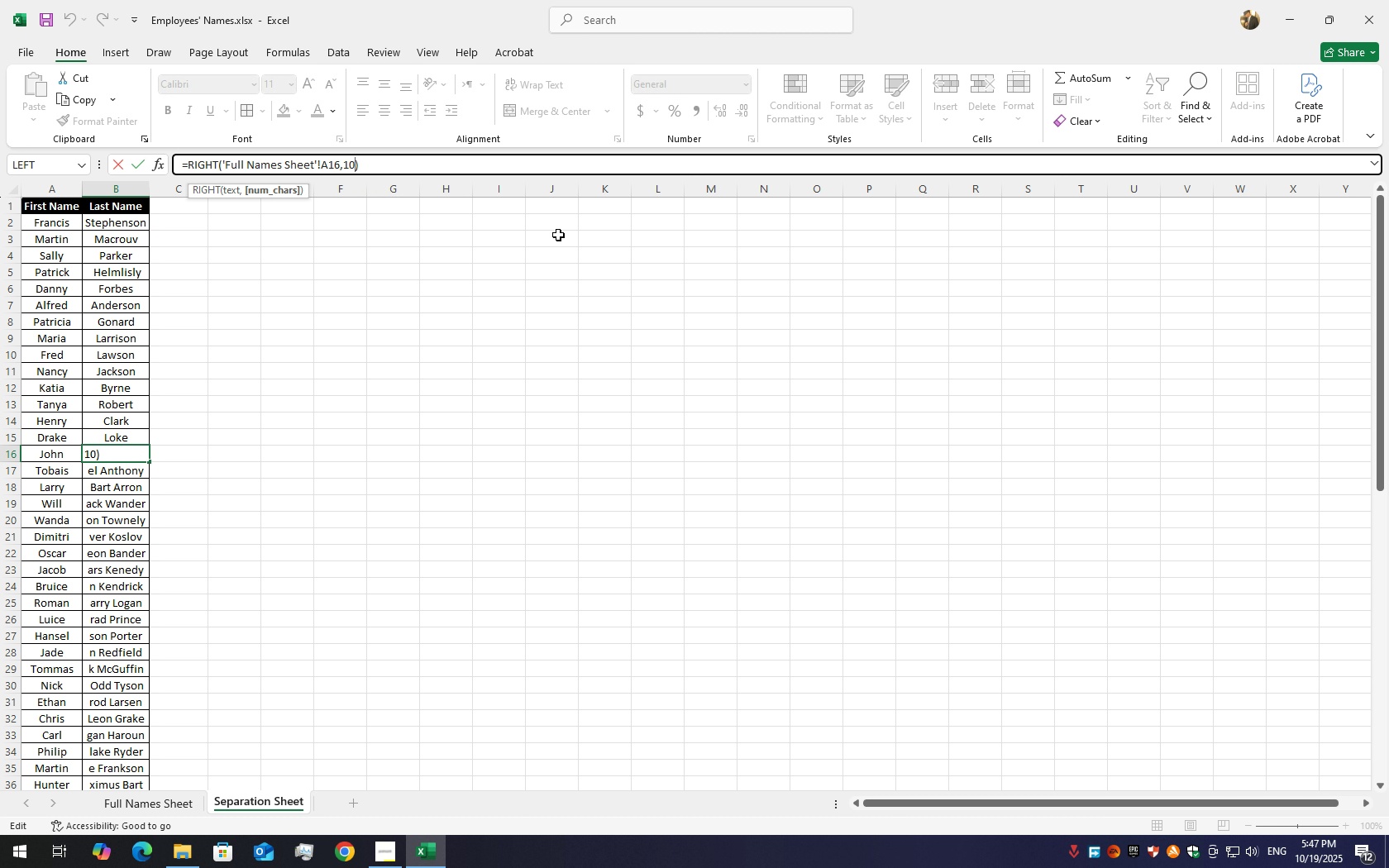 
key(Backspace)
 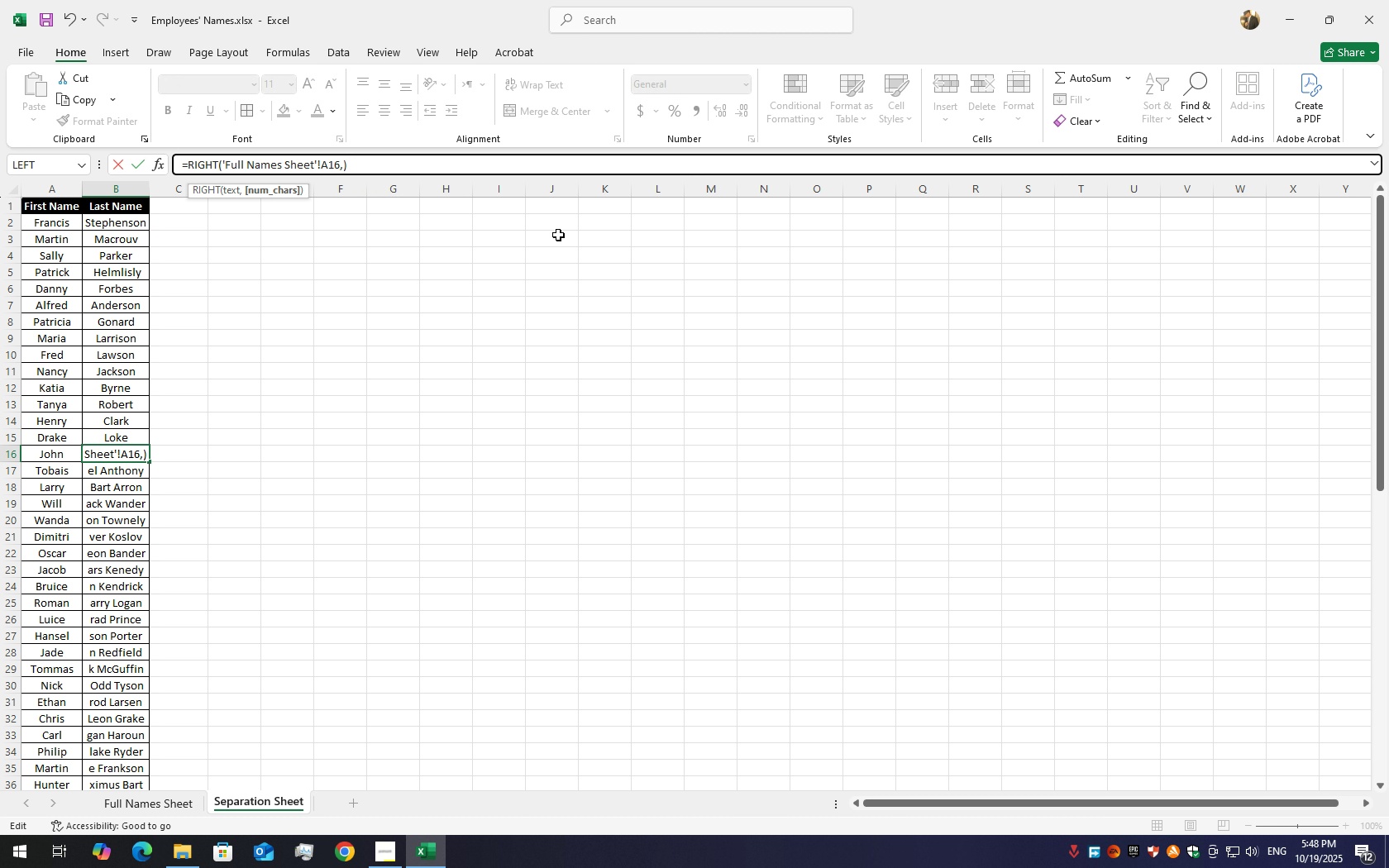 
key(Backspace)
 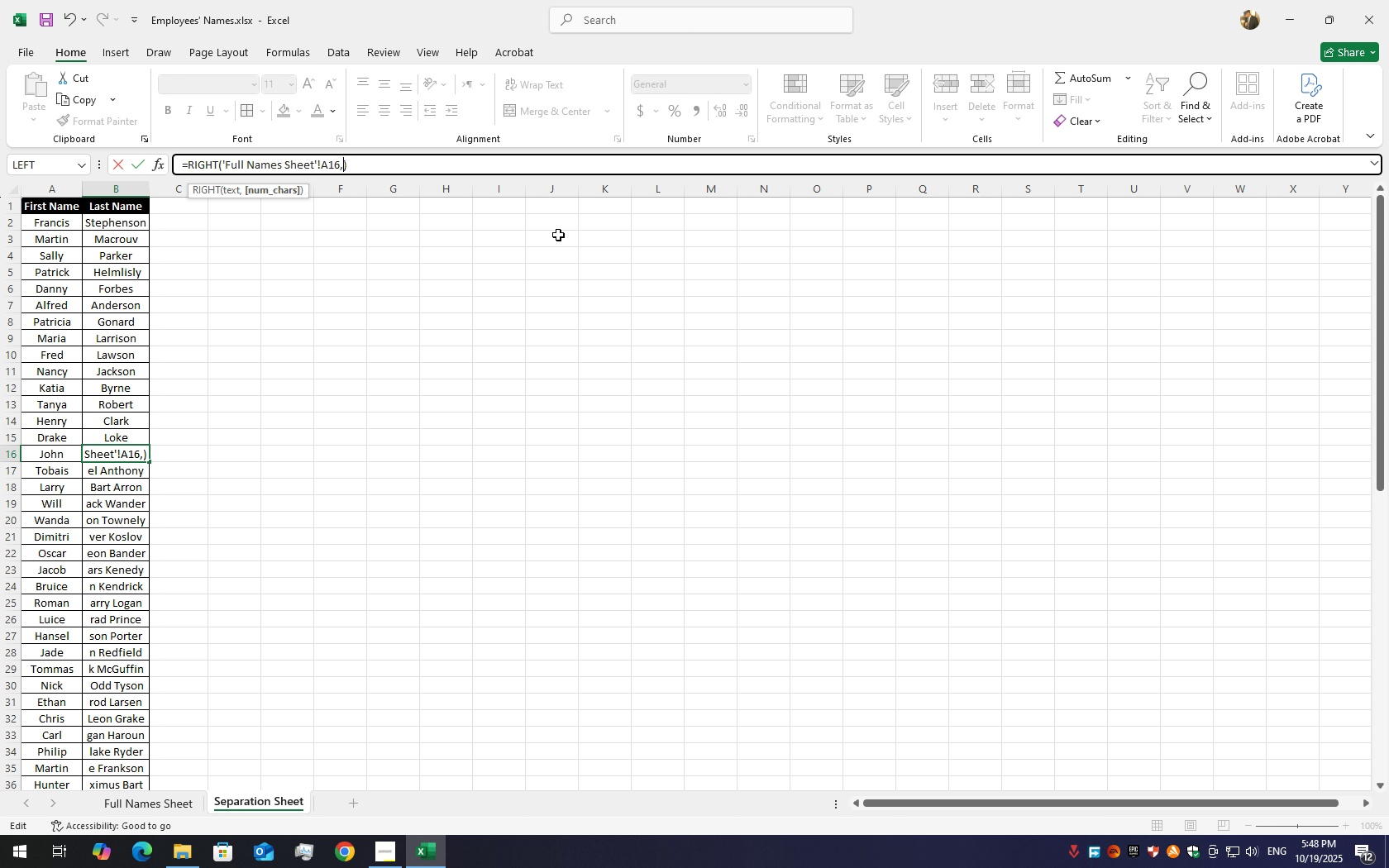 
key(Numpad8)
 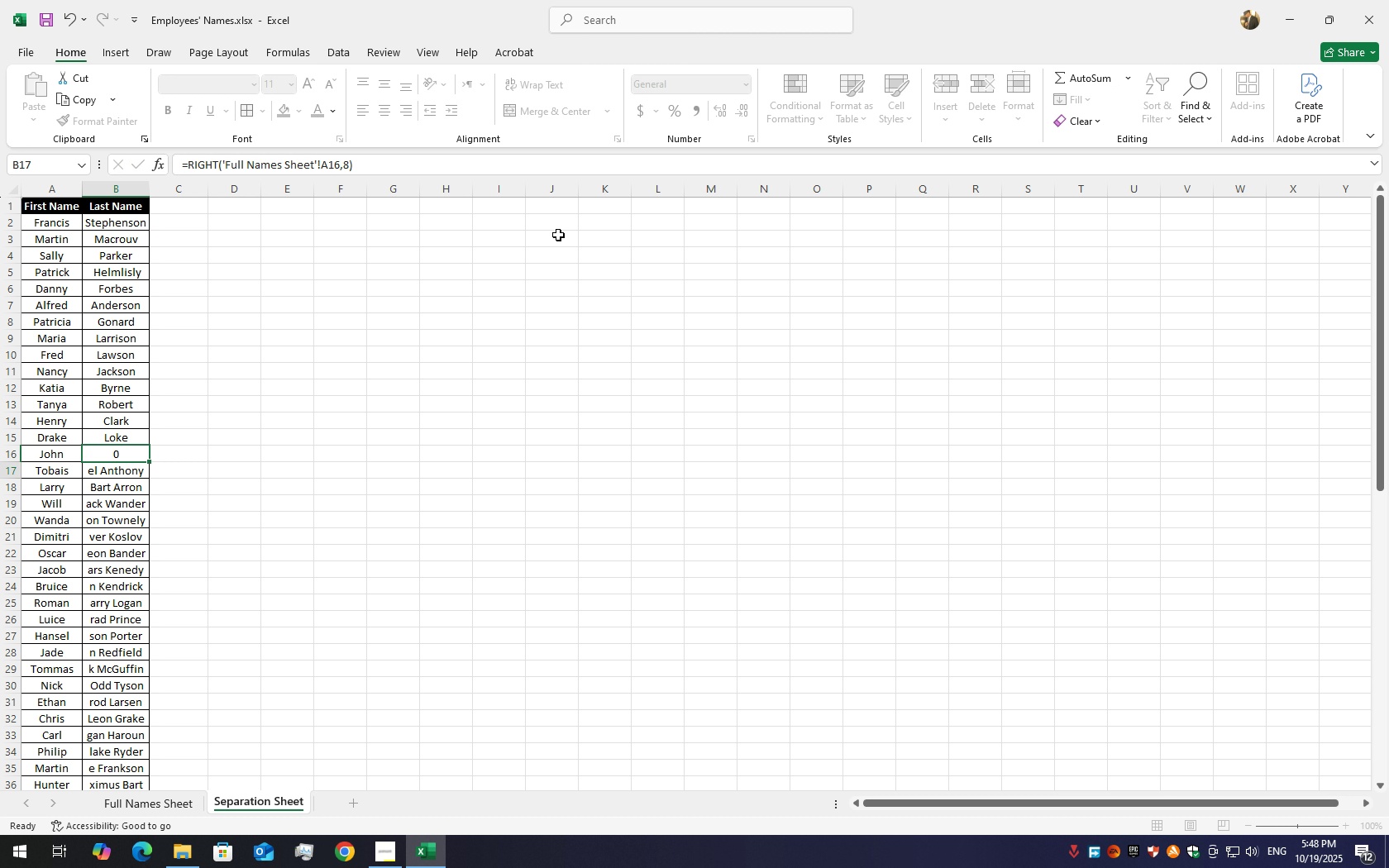 
key(Enter)
 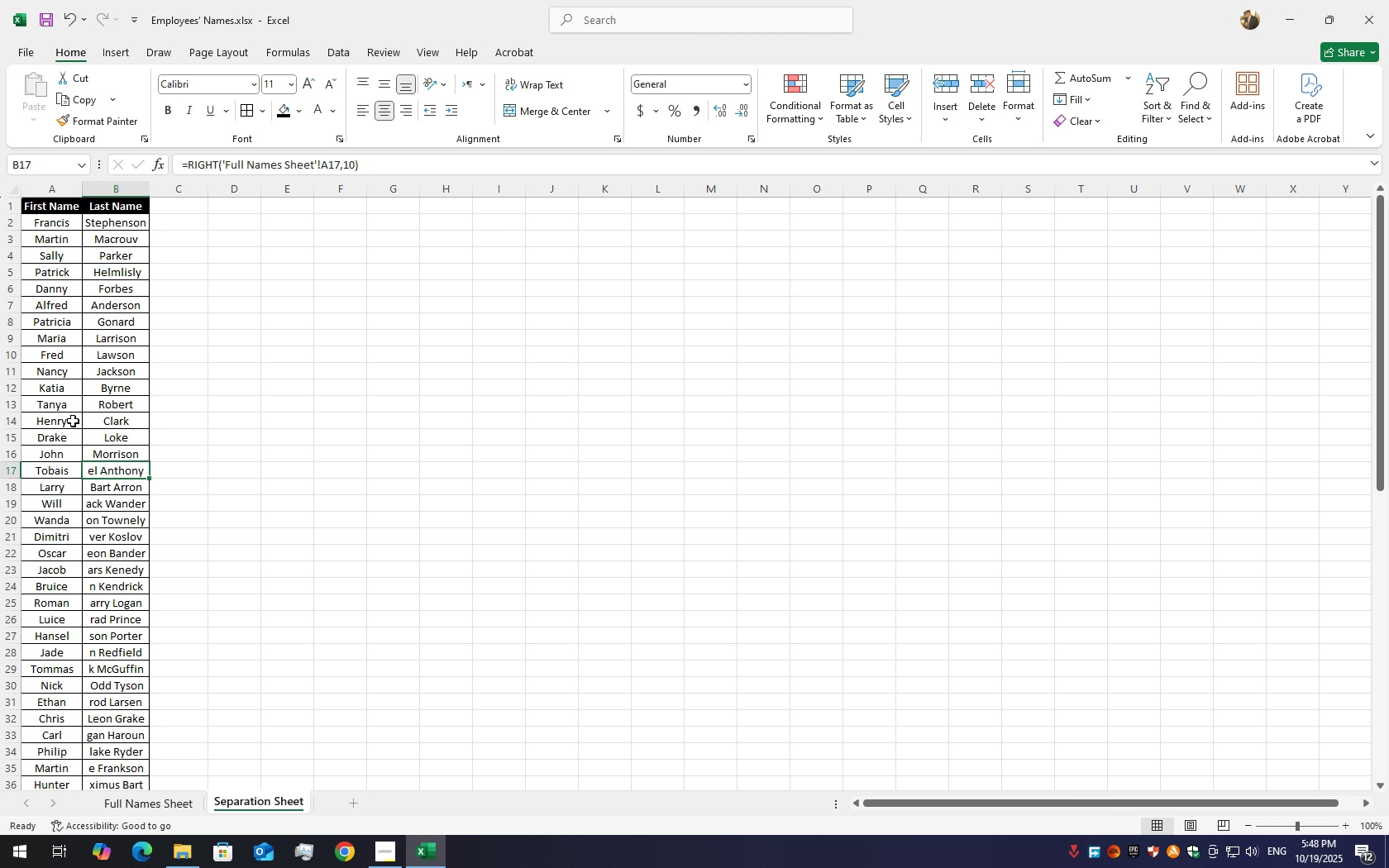 
left_click([132, 452])
 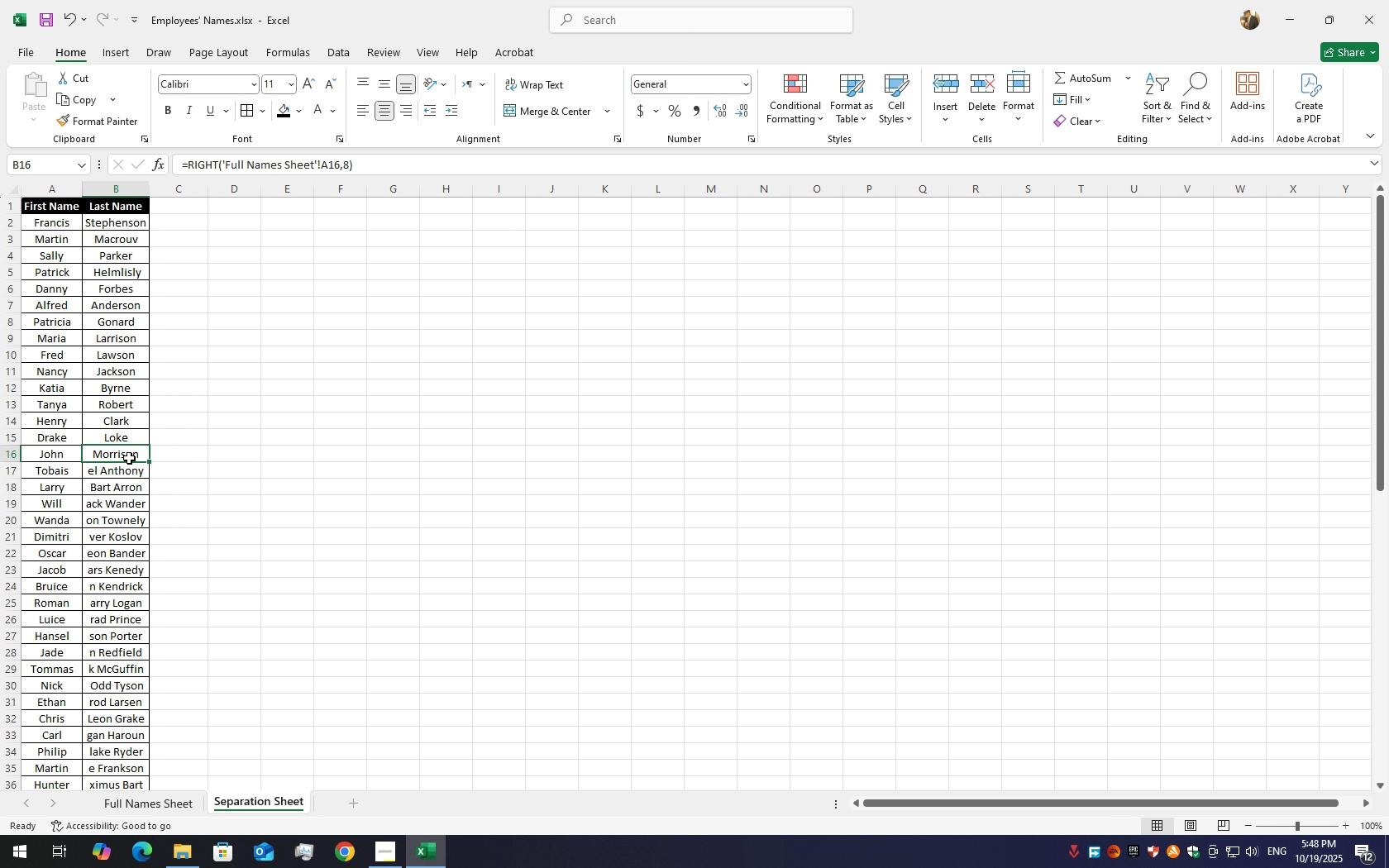 
left_click([119, 477])
 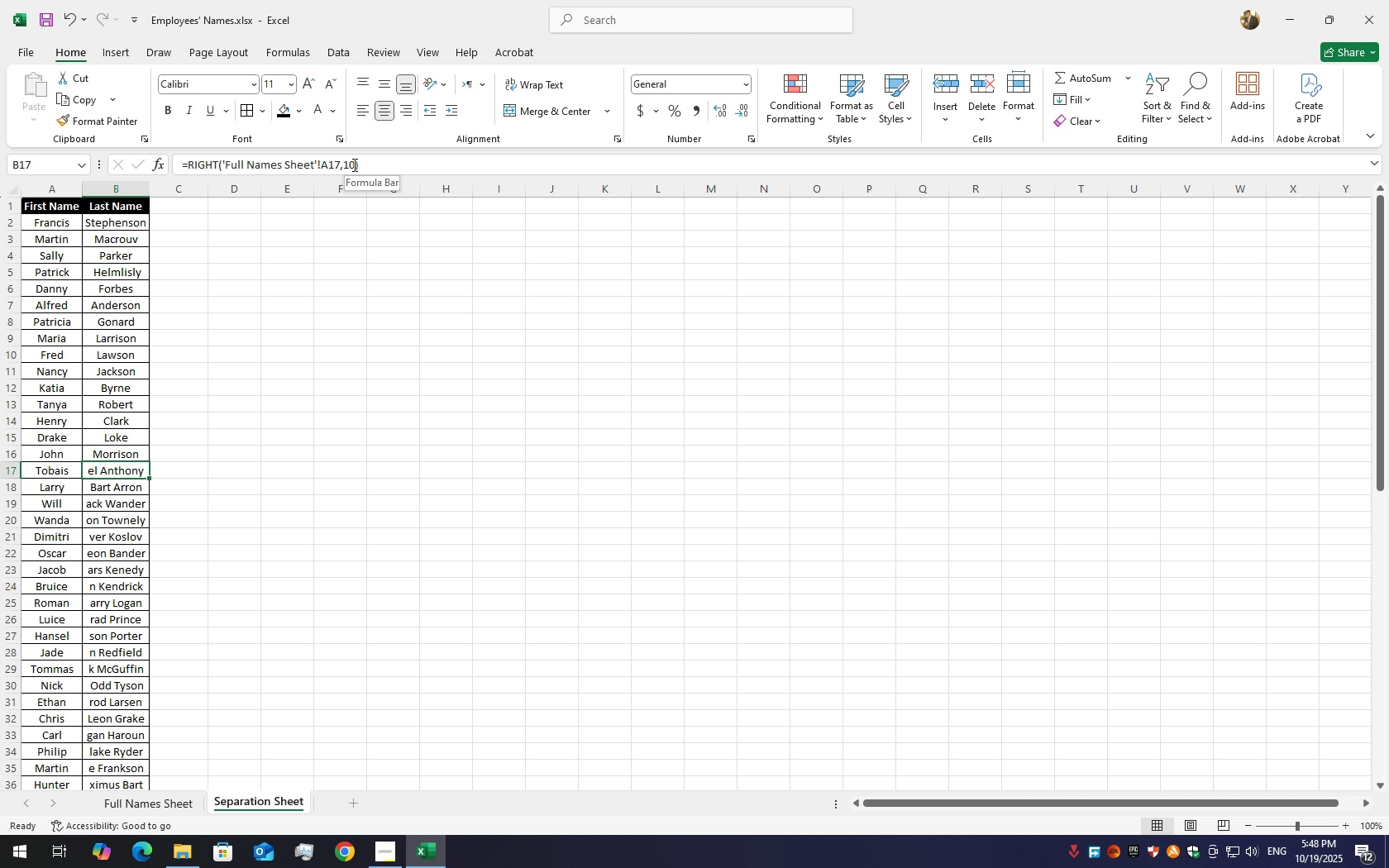 
wait(8.68)
 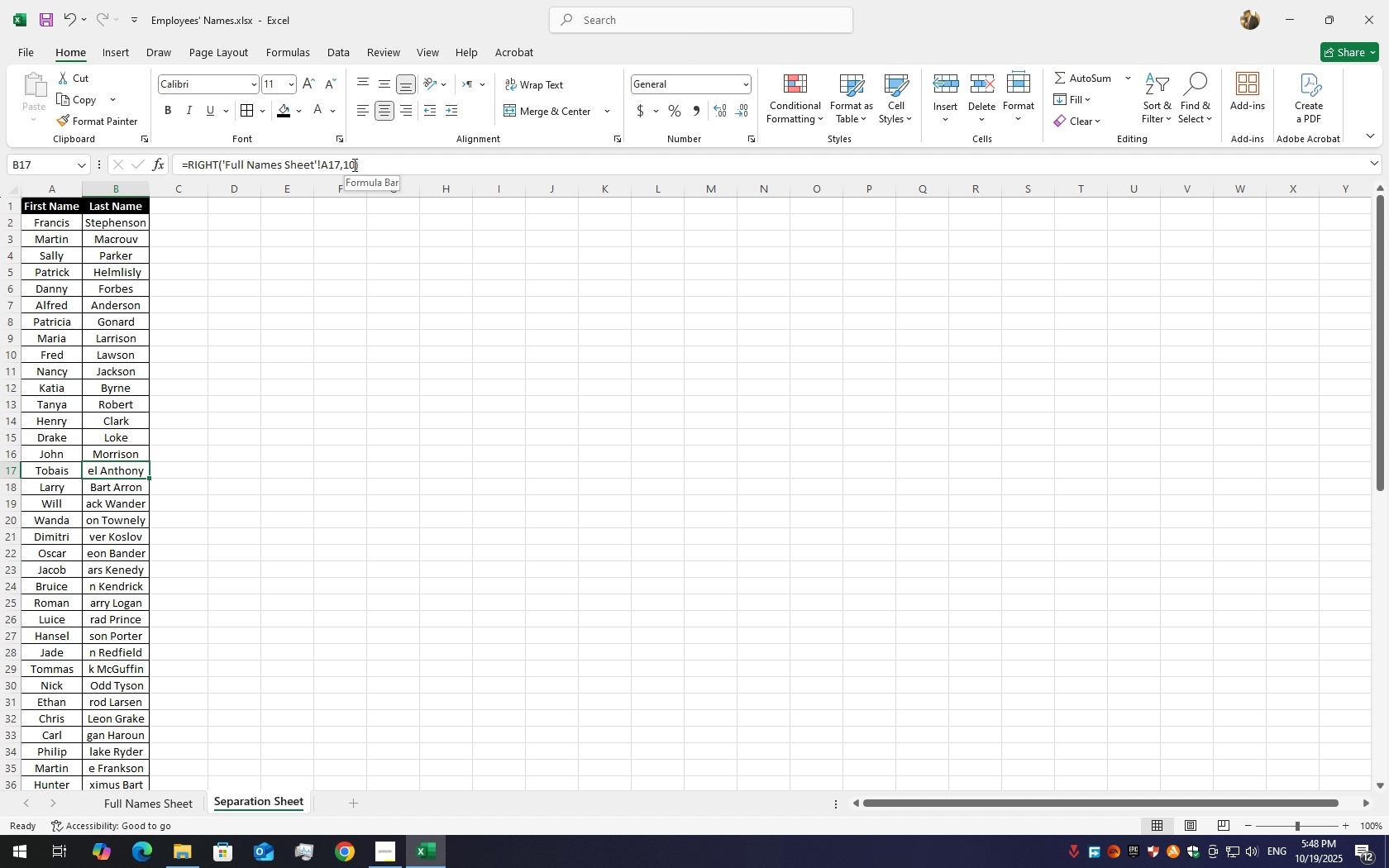 
left_click([356, 165])
 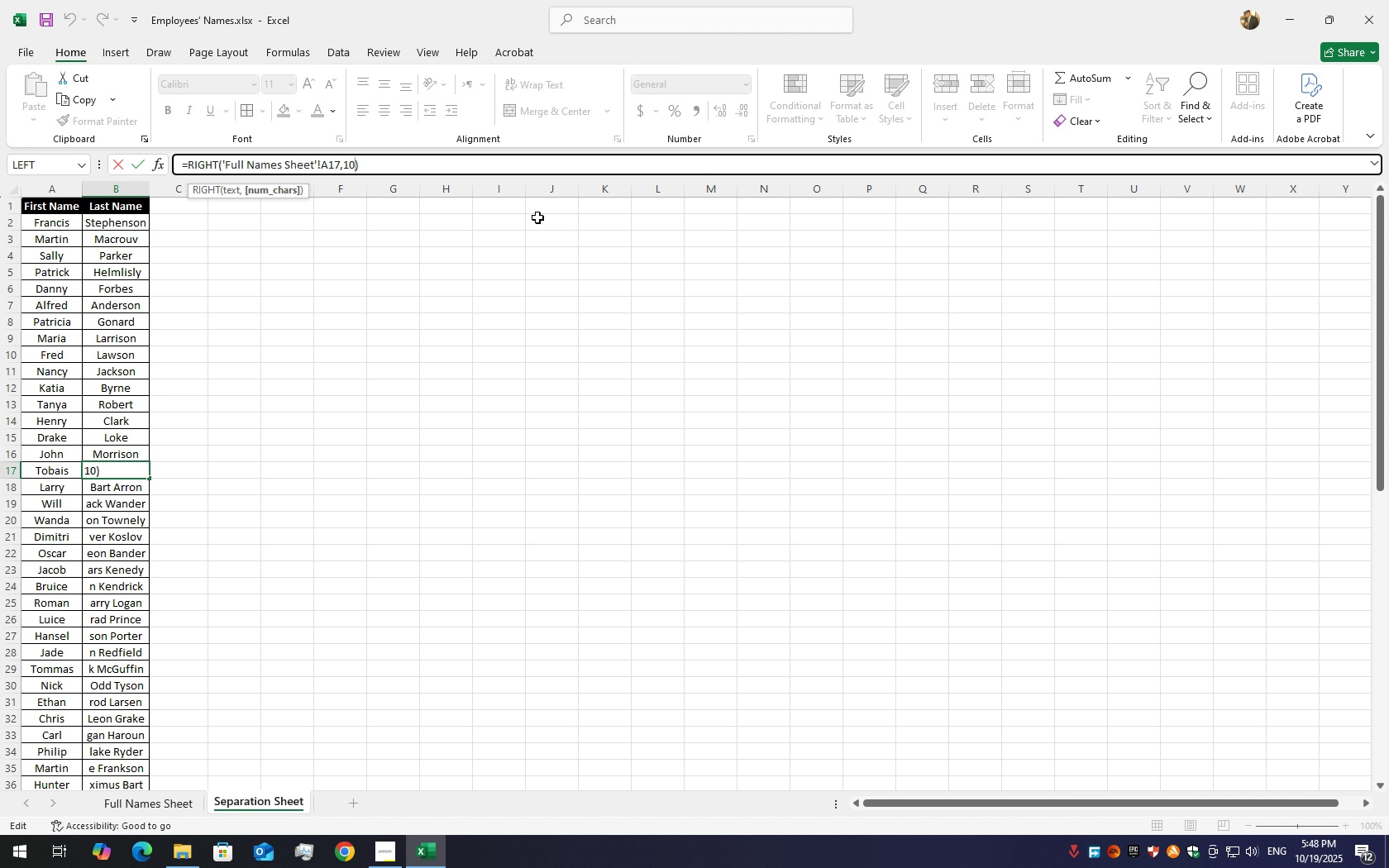 
key(Backspace)
 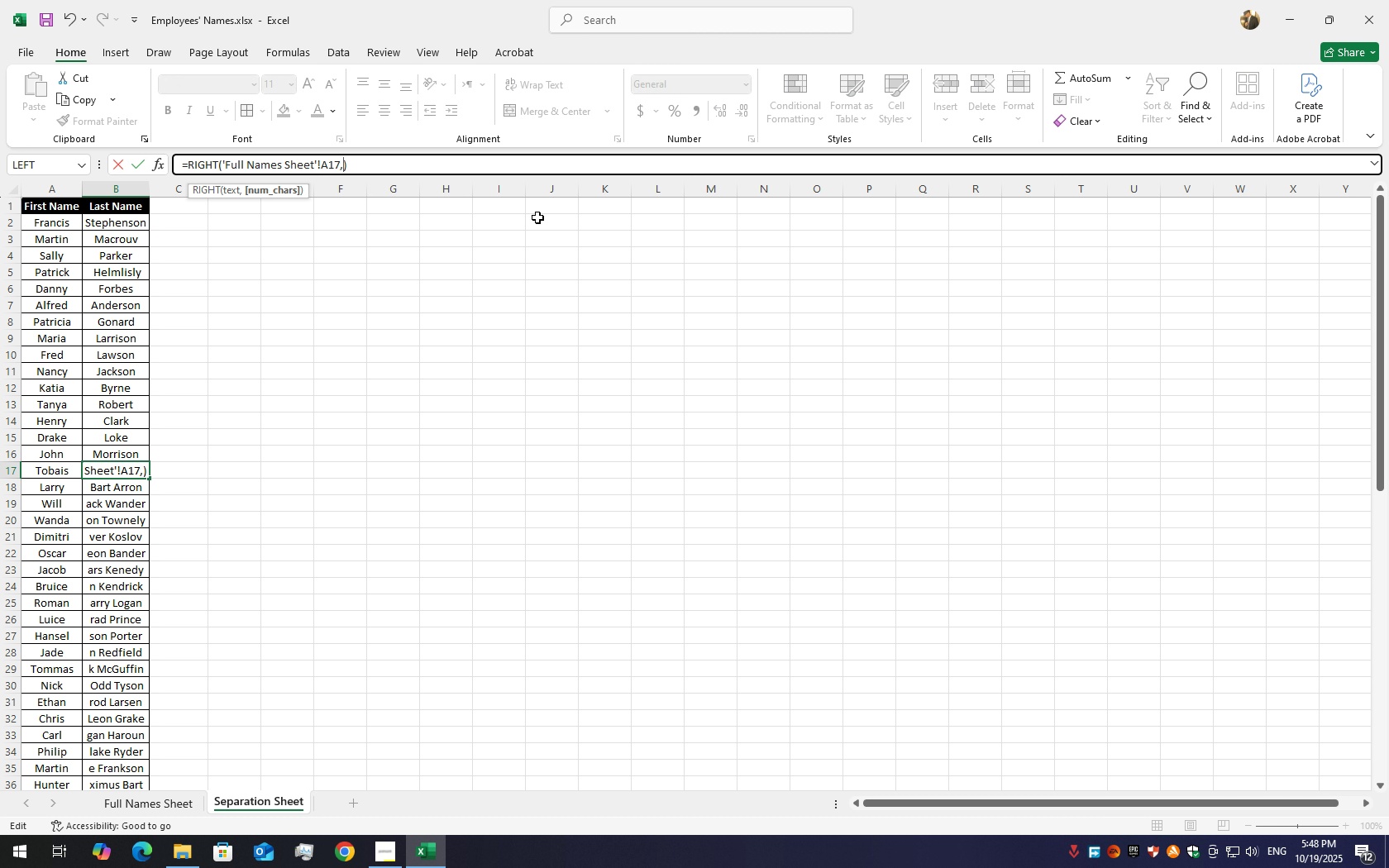 
key(Backspace)
 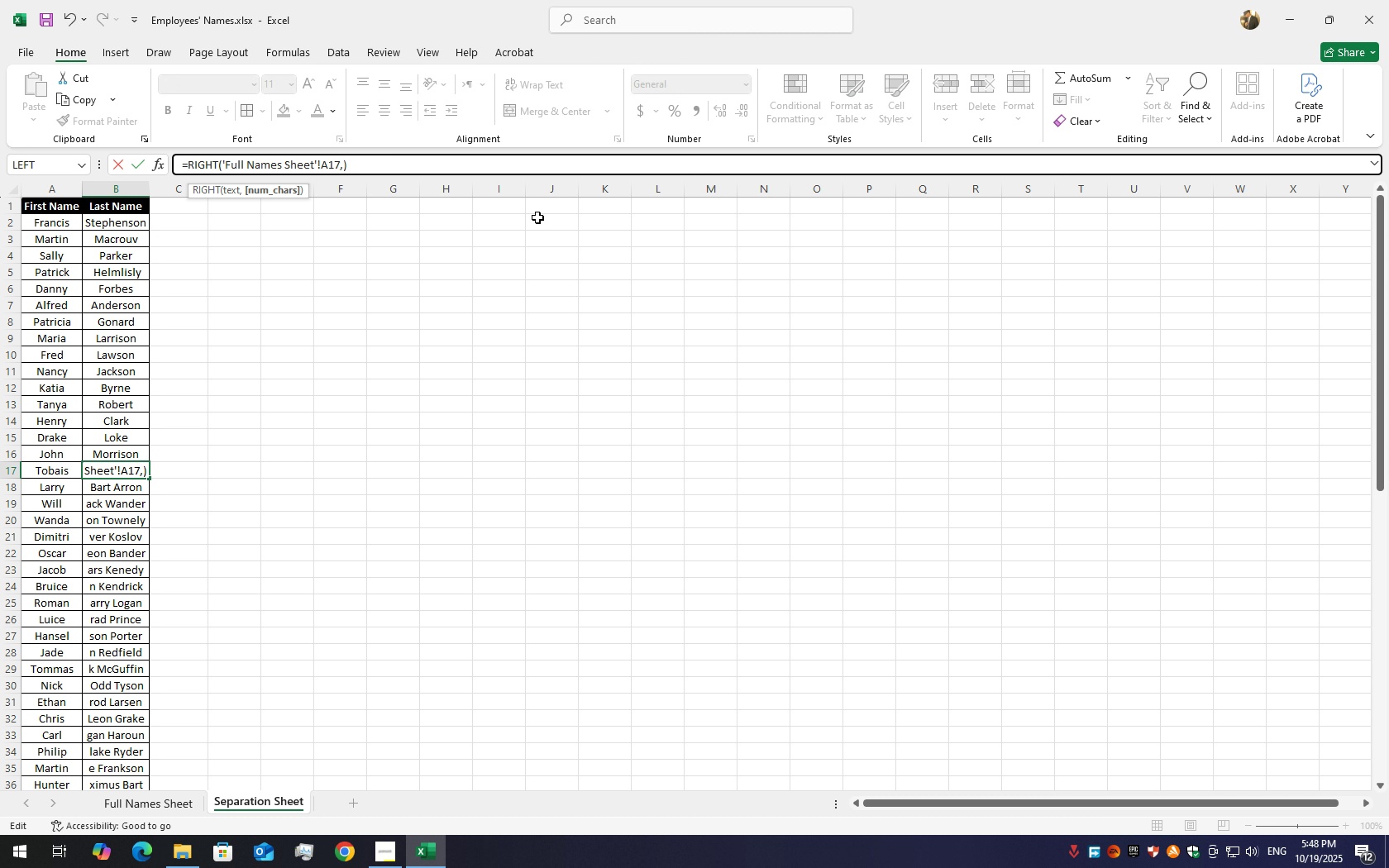 
key(Numpad7)
 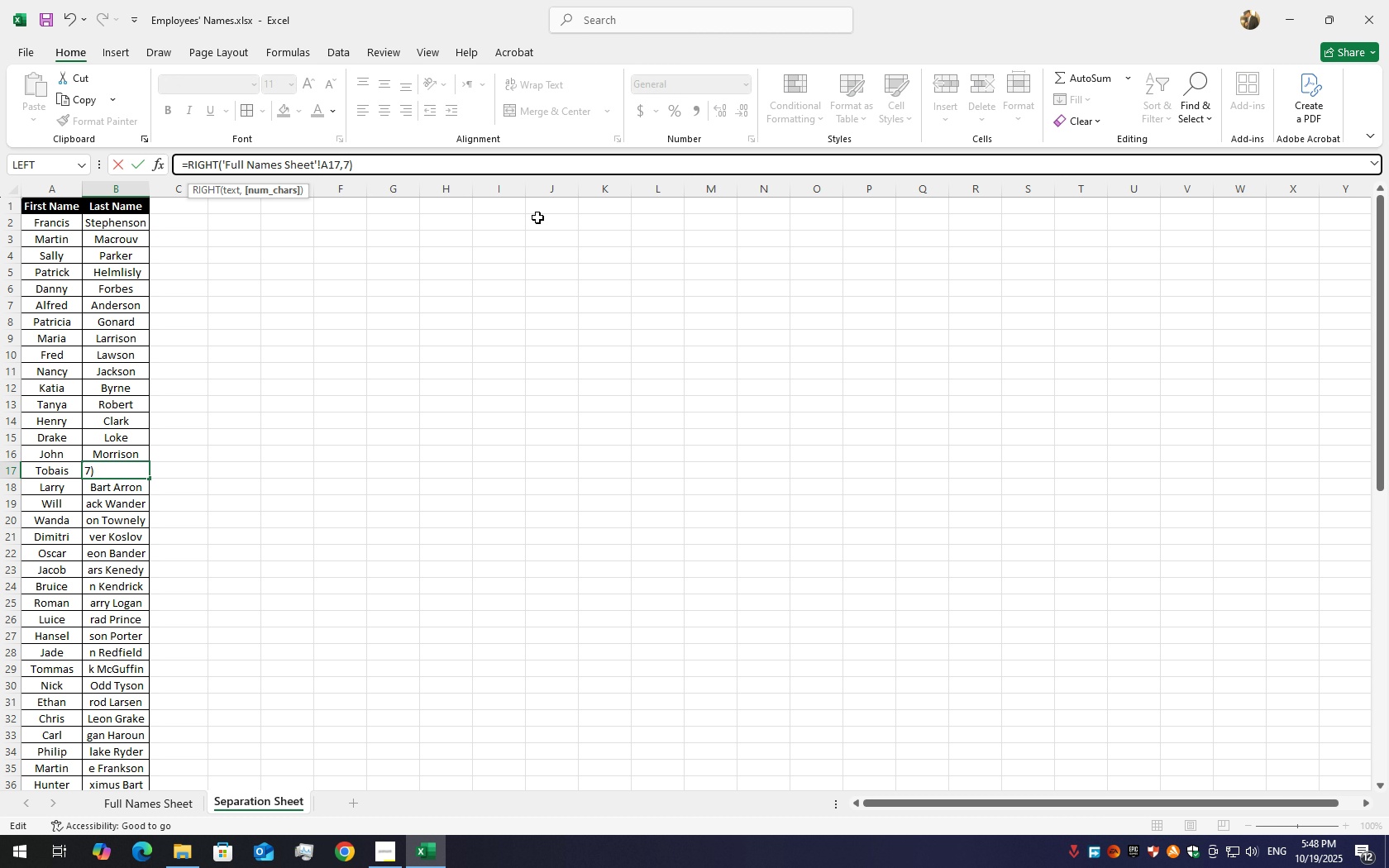 
key(Enter)
 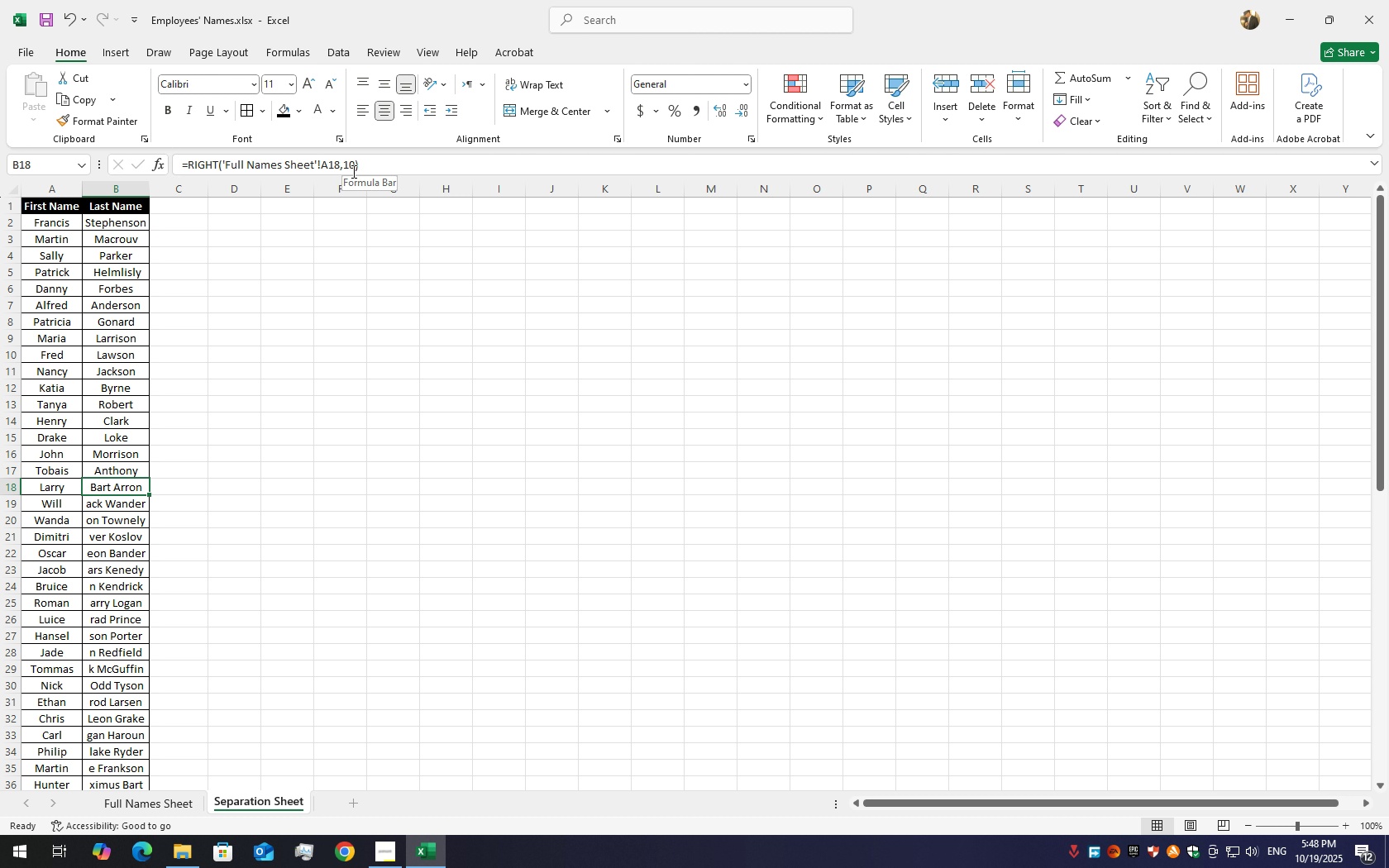 
wait(5.41)
 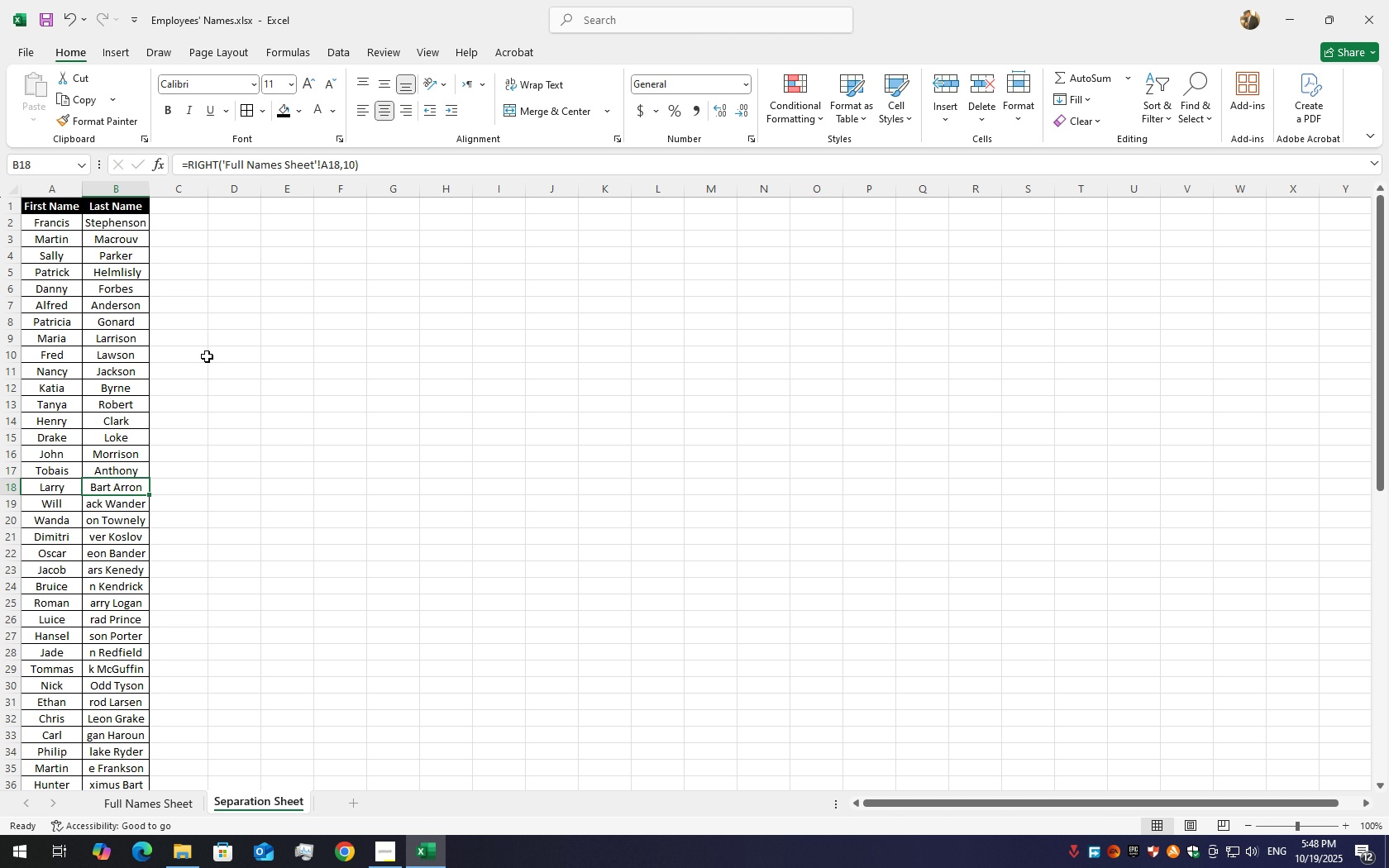 
left_click([353, 171])
 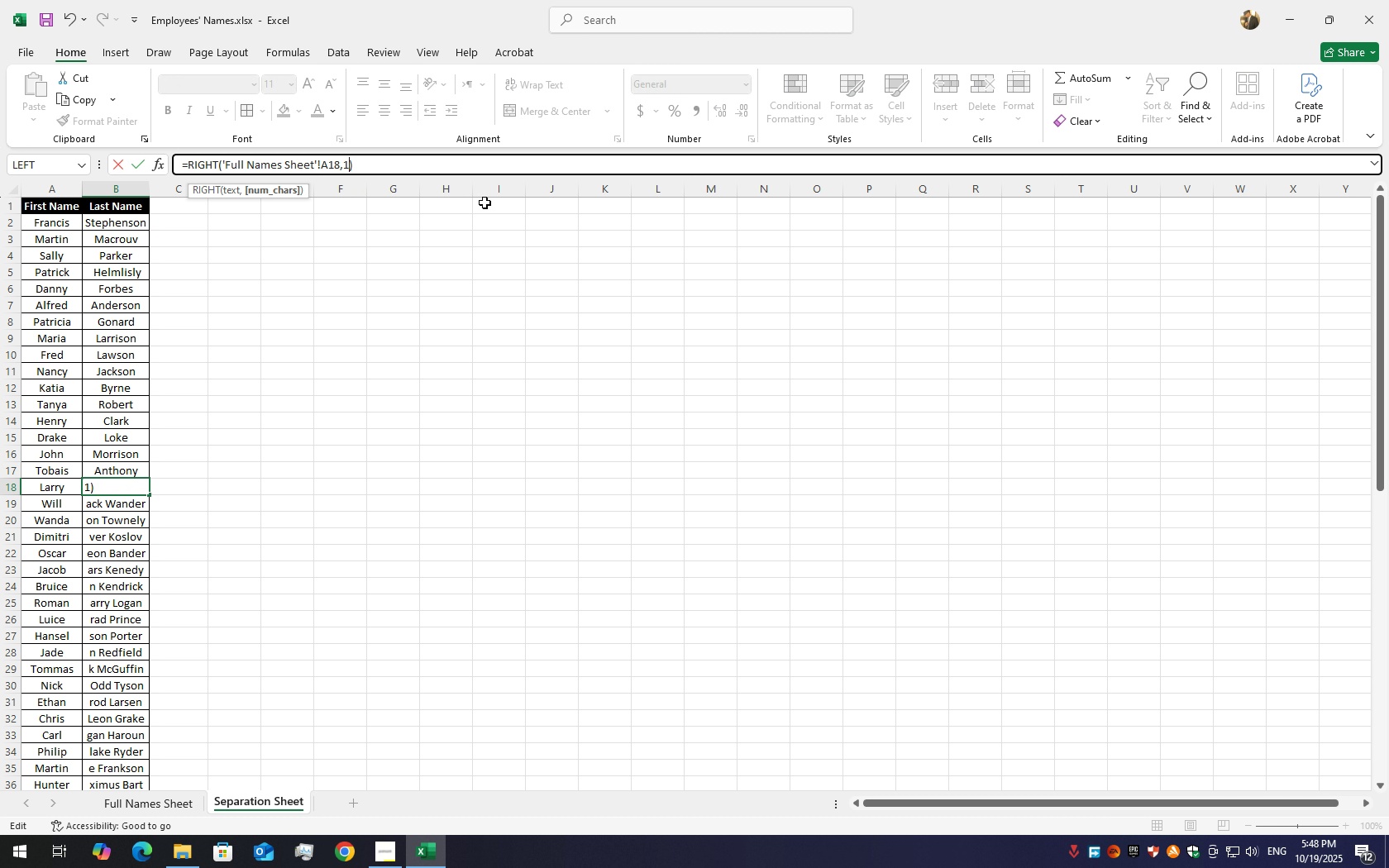 
key(Backspace)
 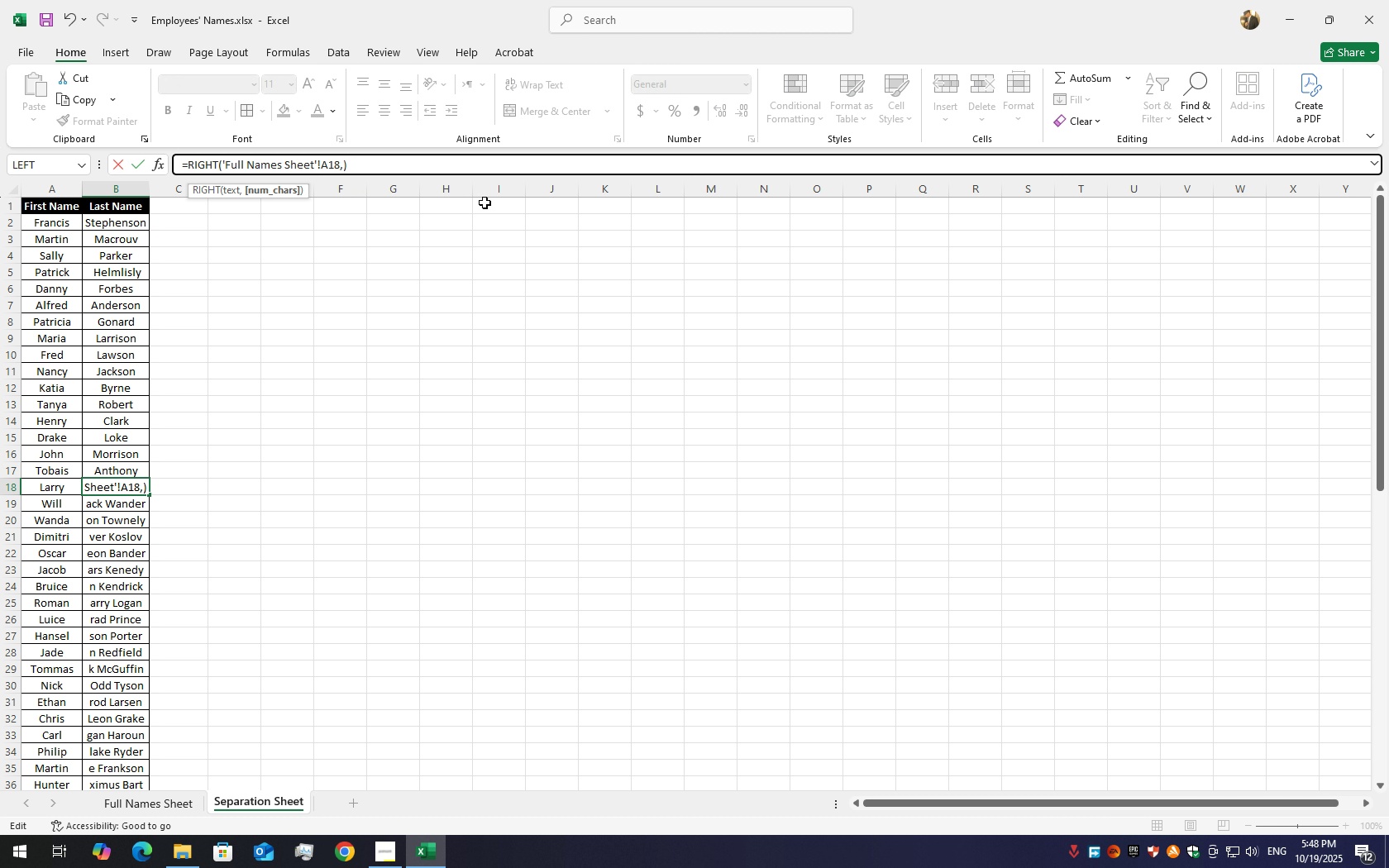 
key(Backspace)
 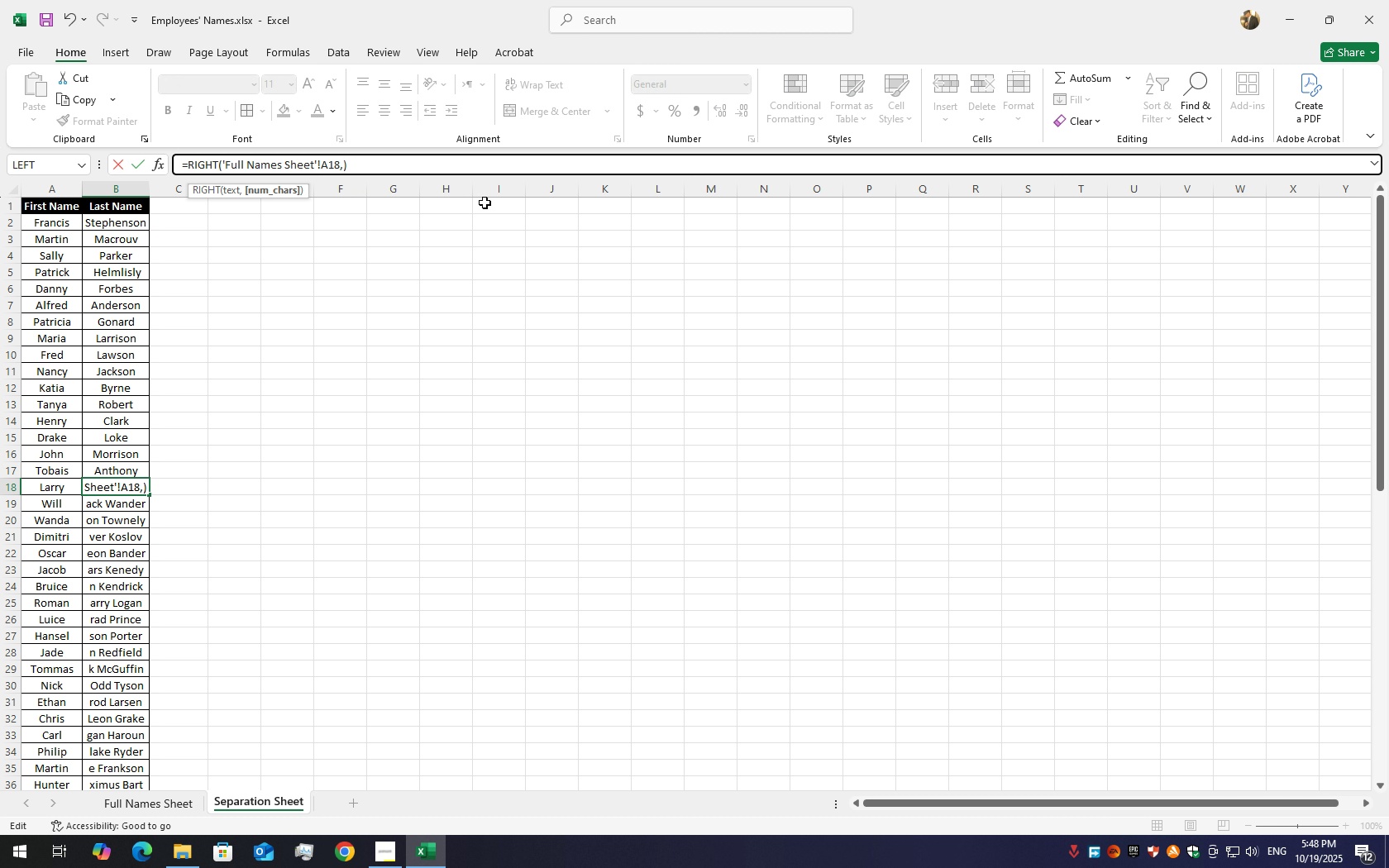 
key(Numpad5)
 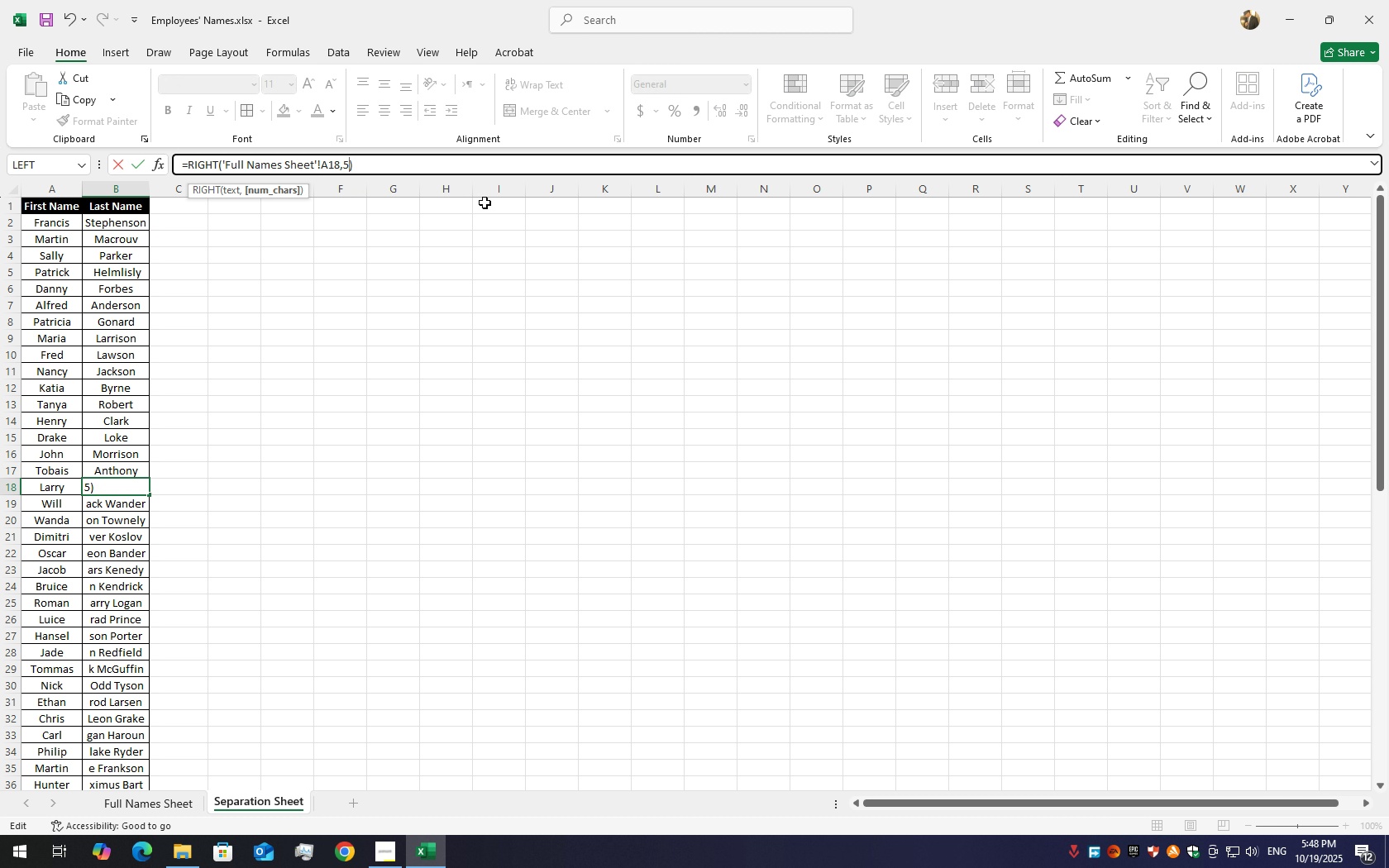 
key(Enter)
 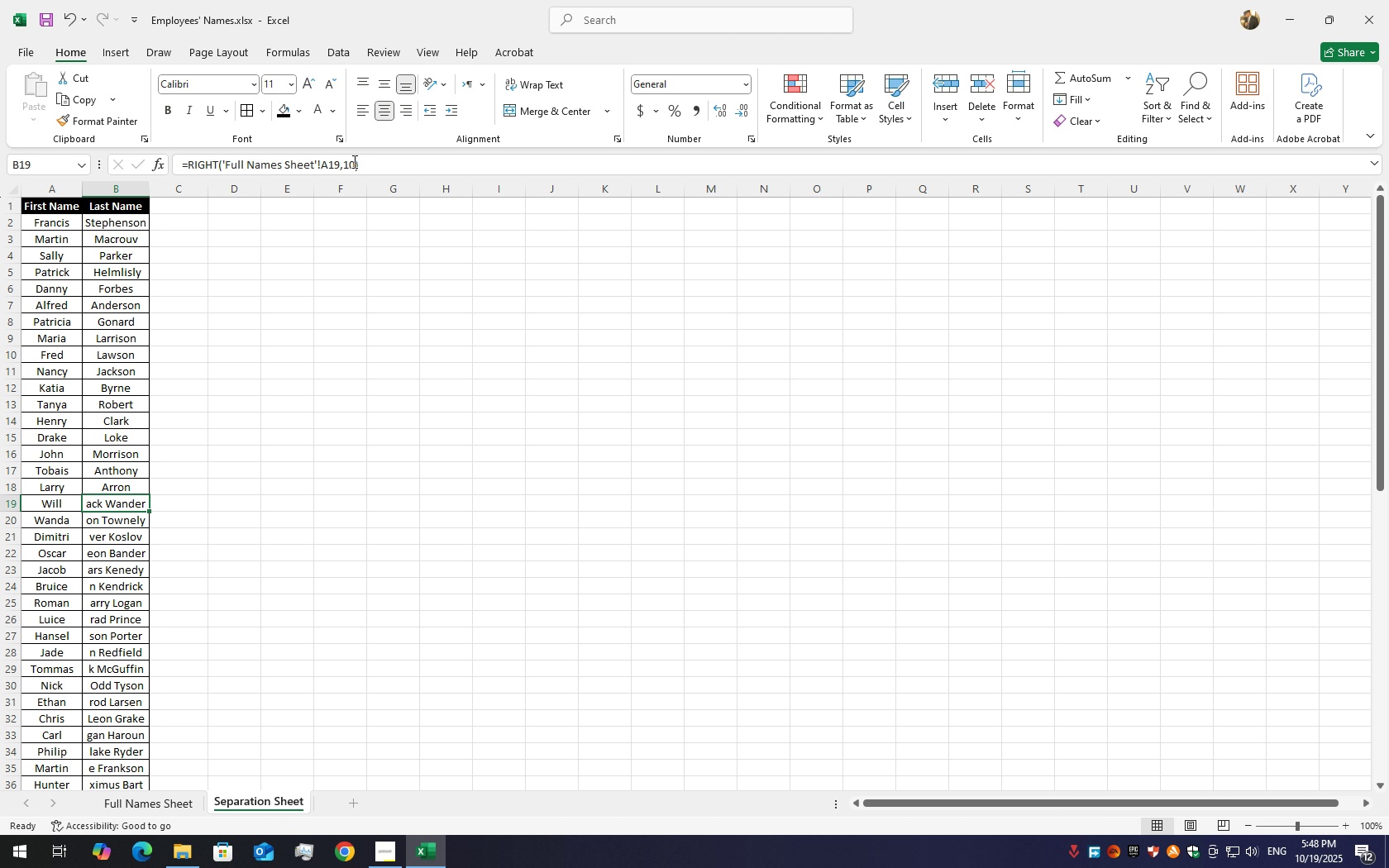 
left_click([353, 161])
 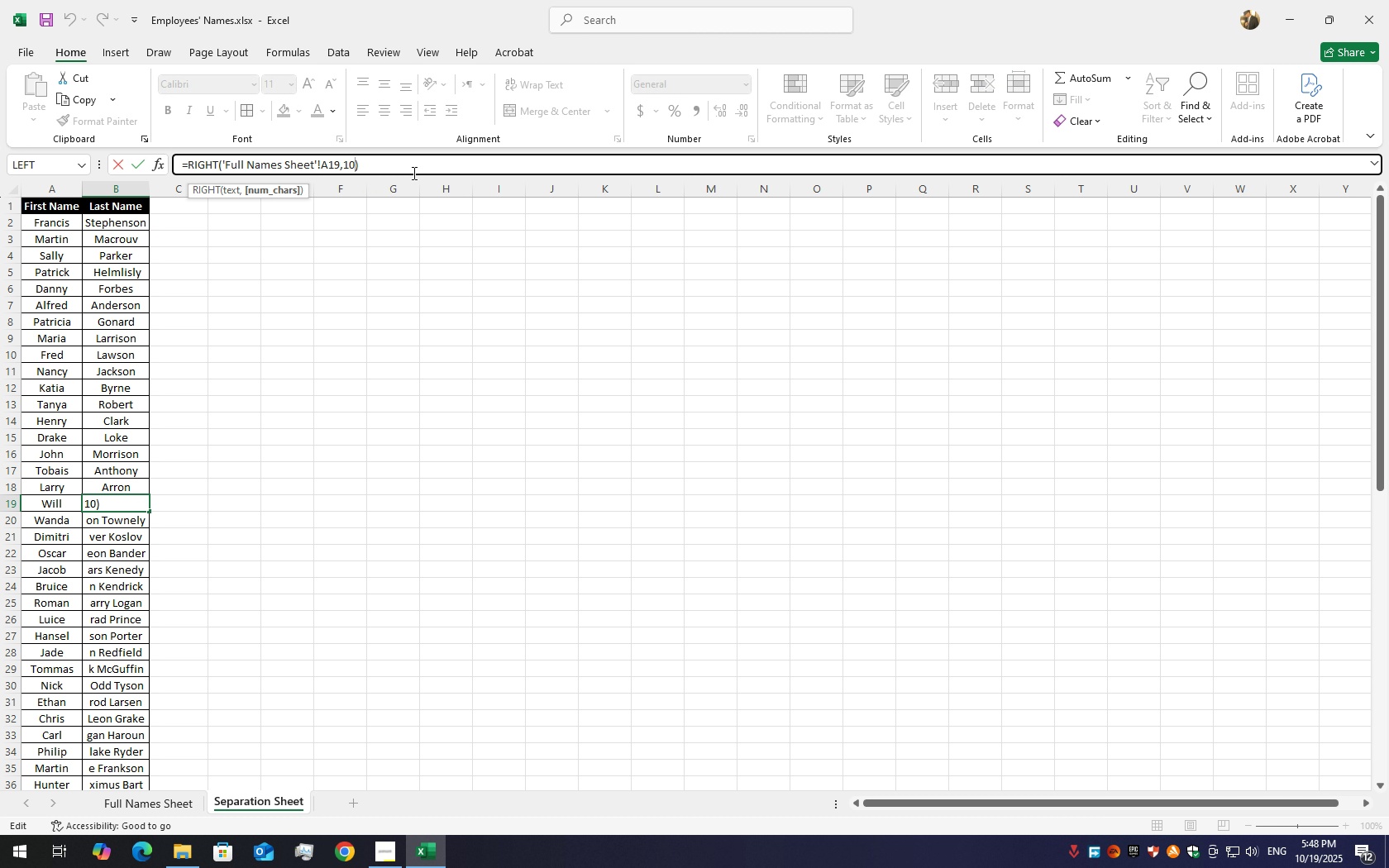 
key(Backspace)
 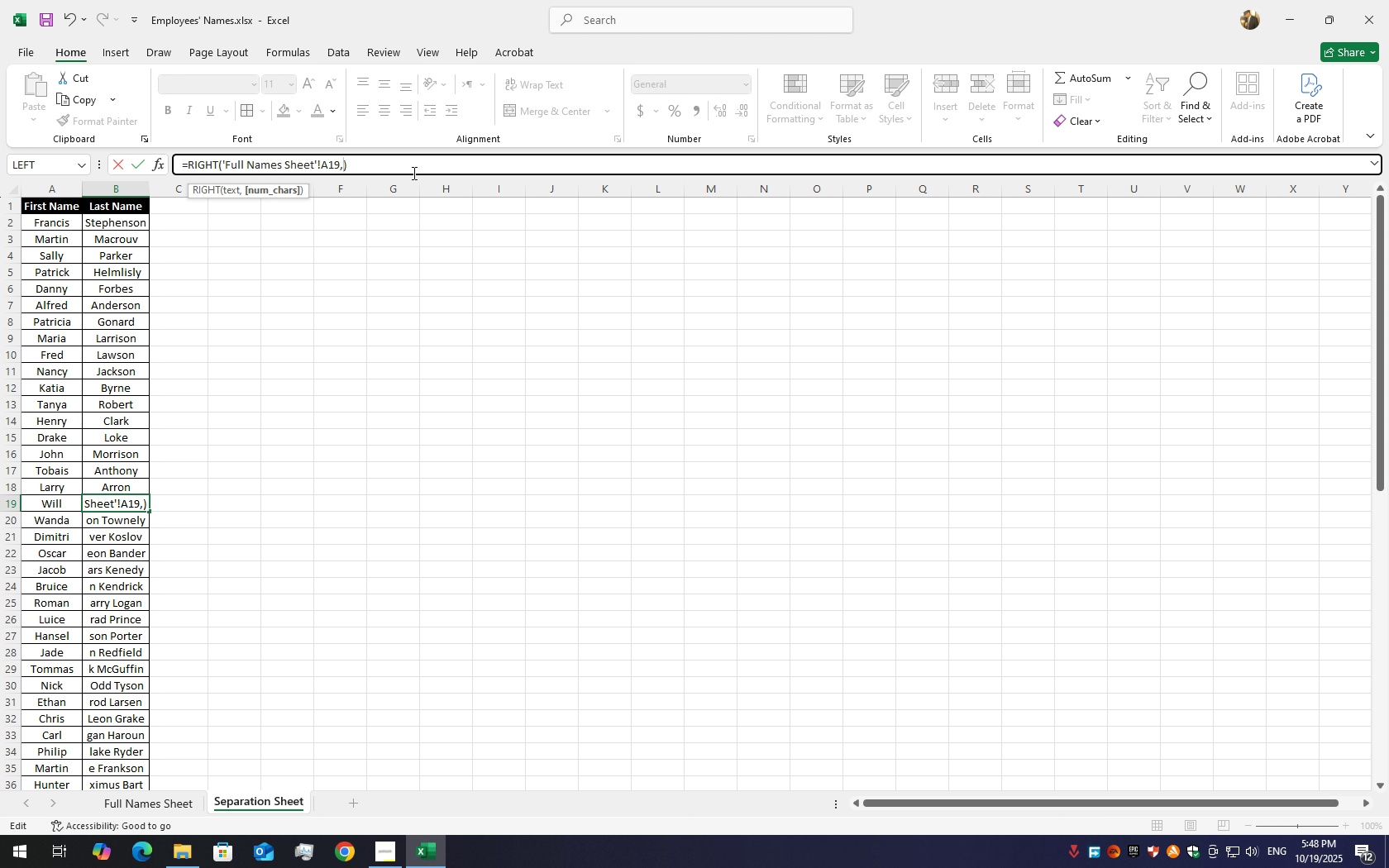 
key(Backspace)
 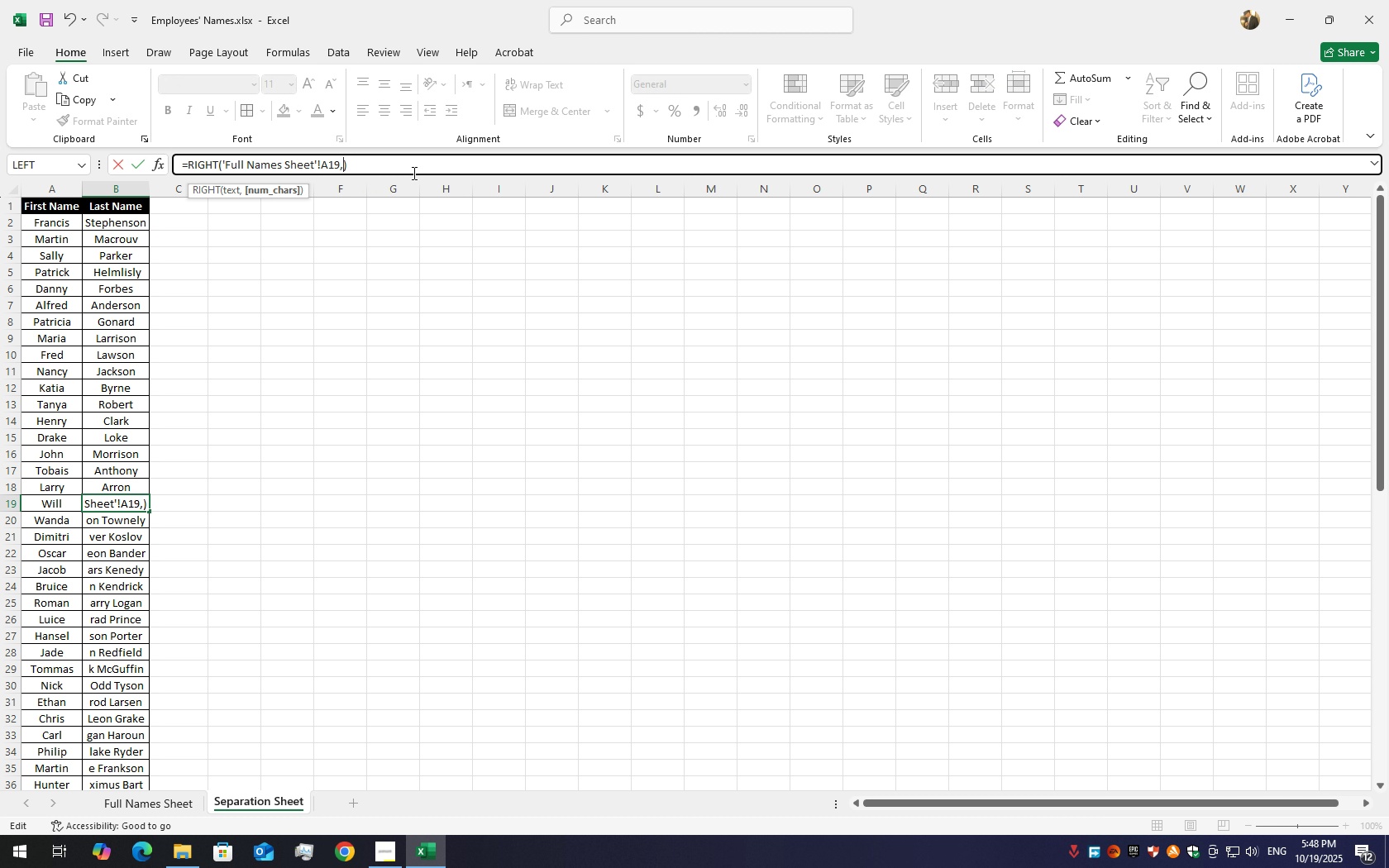 
key(Numpad6)
 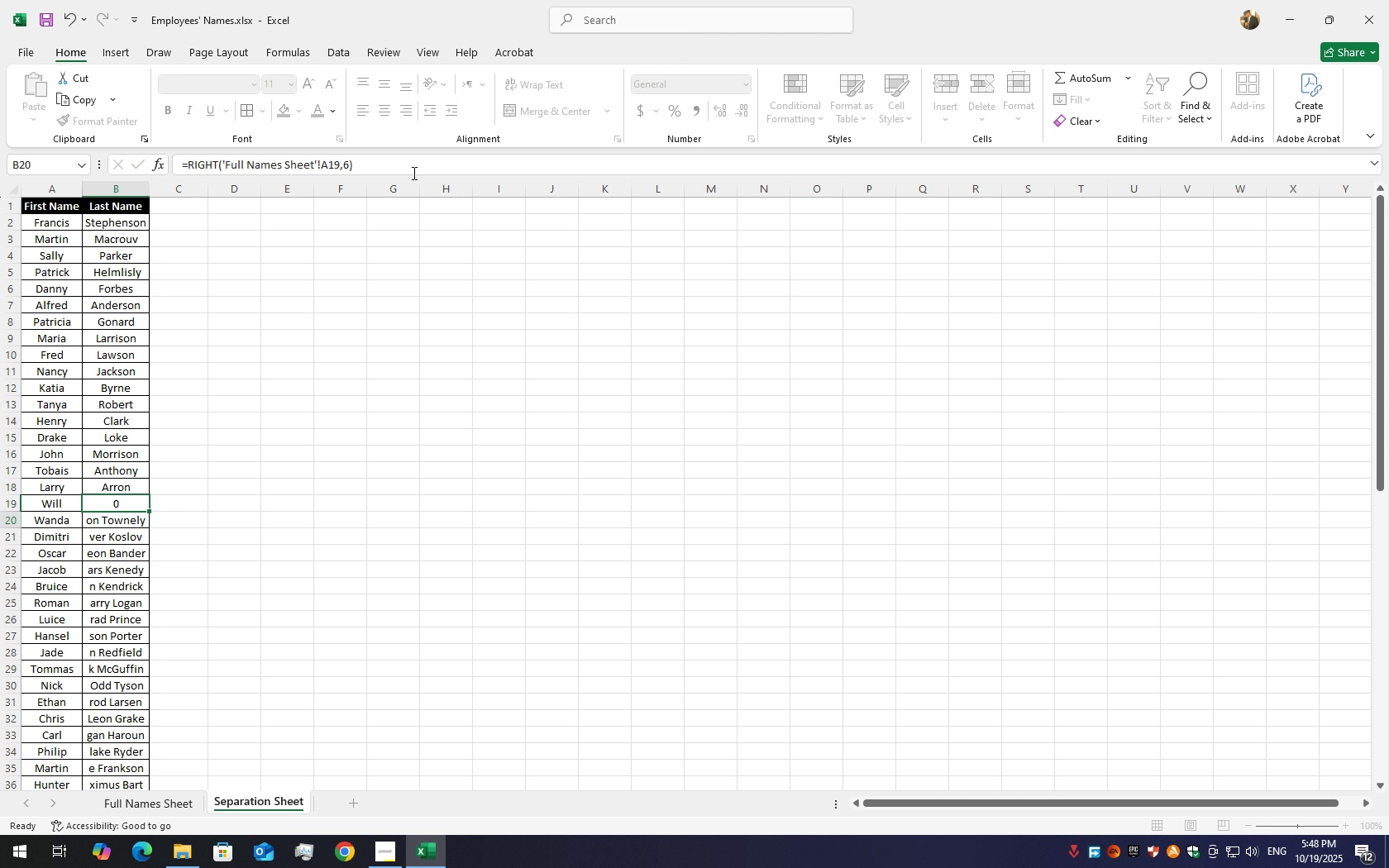 
key(Enter)
 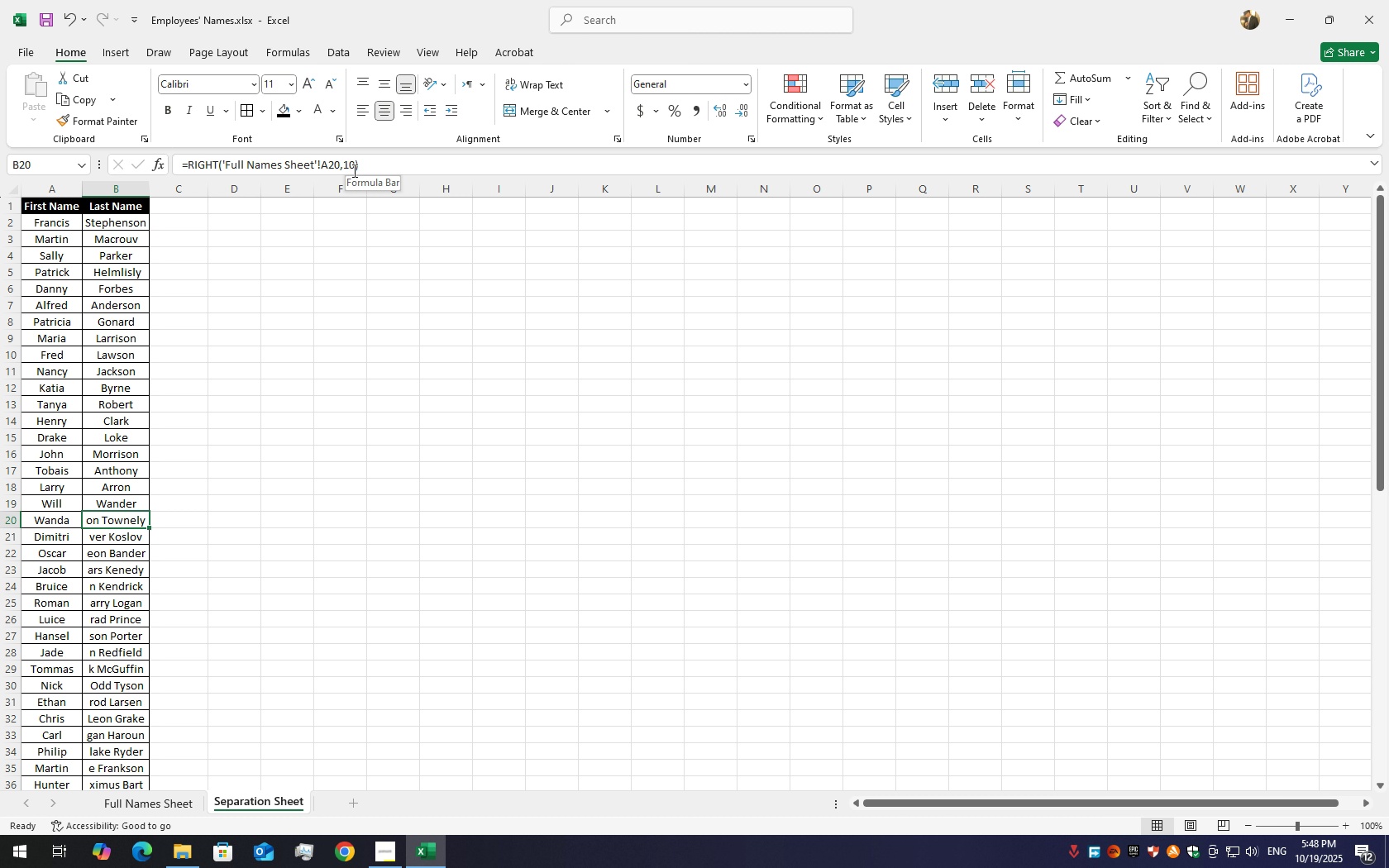 
wait(5.31)
 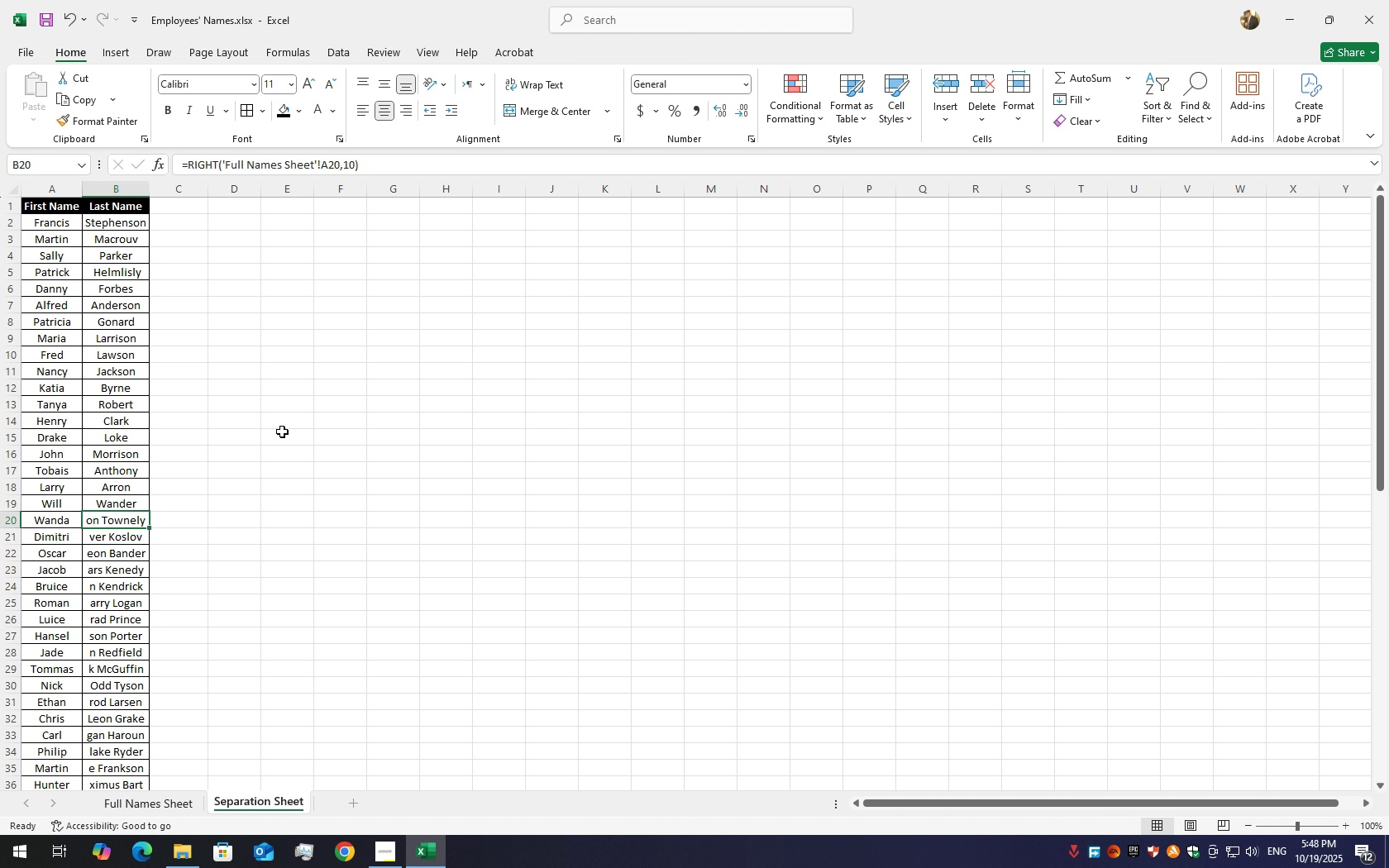 
left_click([353, 167])
 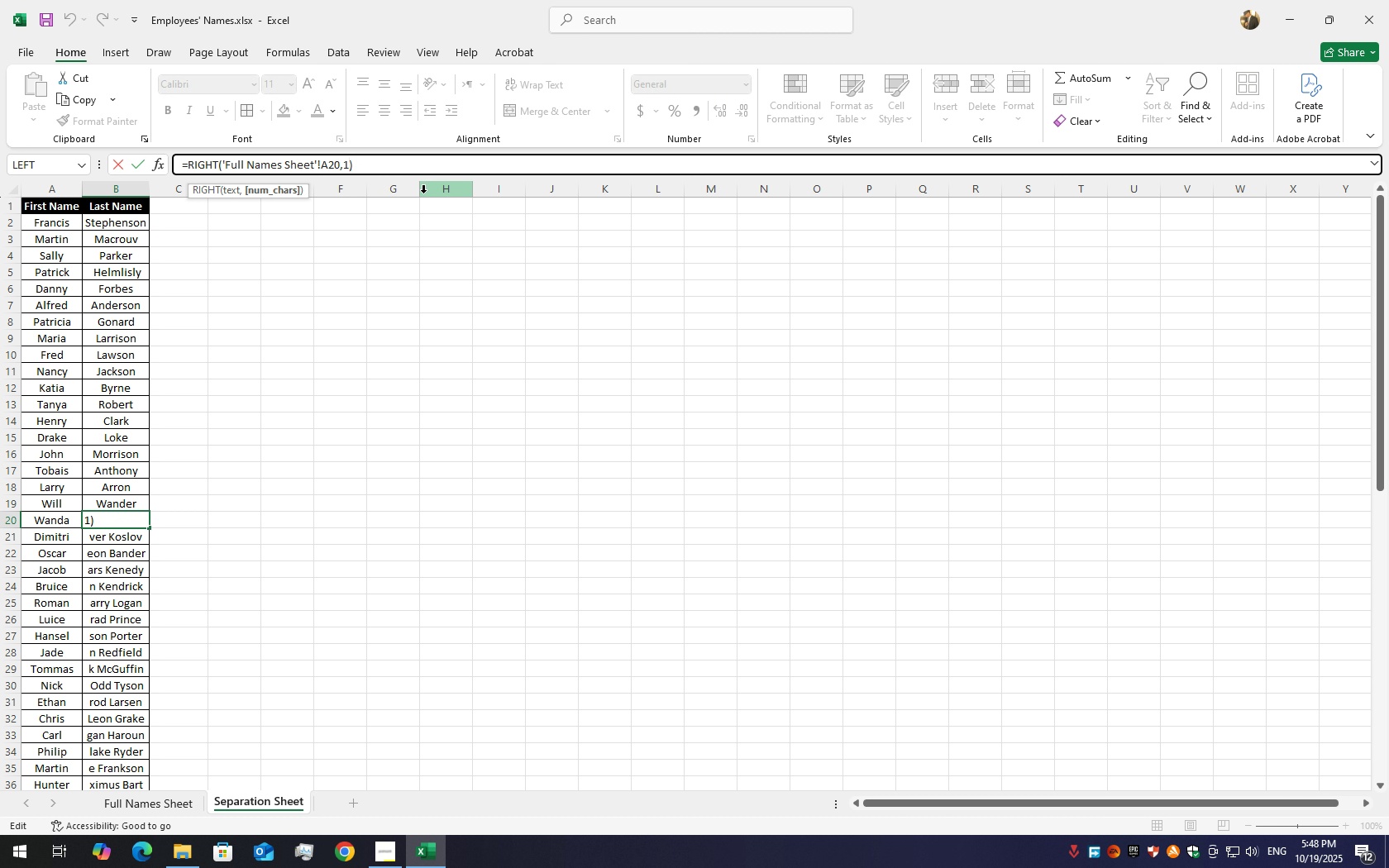 
key(Backspace)
 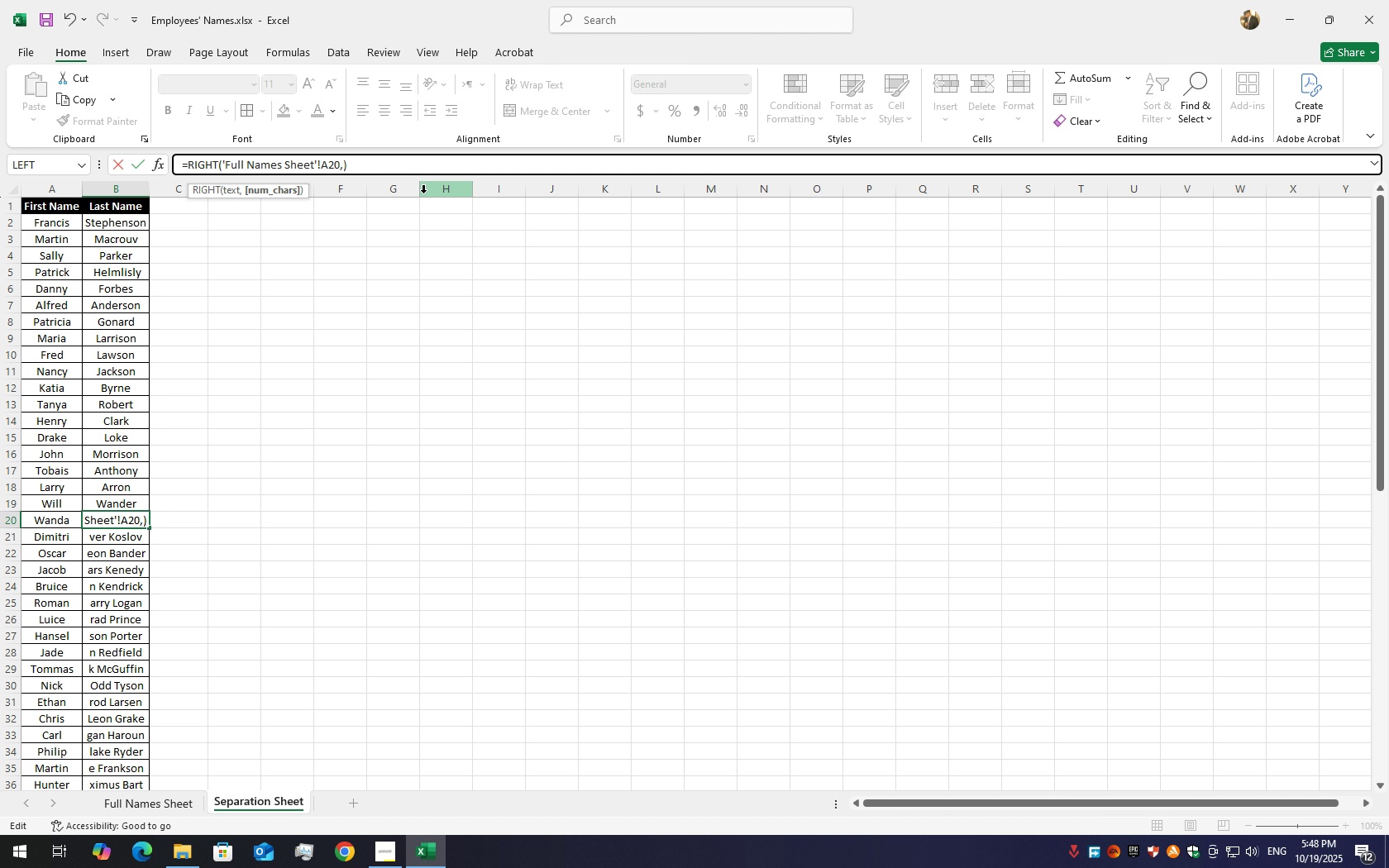 
key(Backspace)
 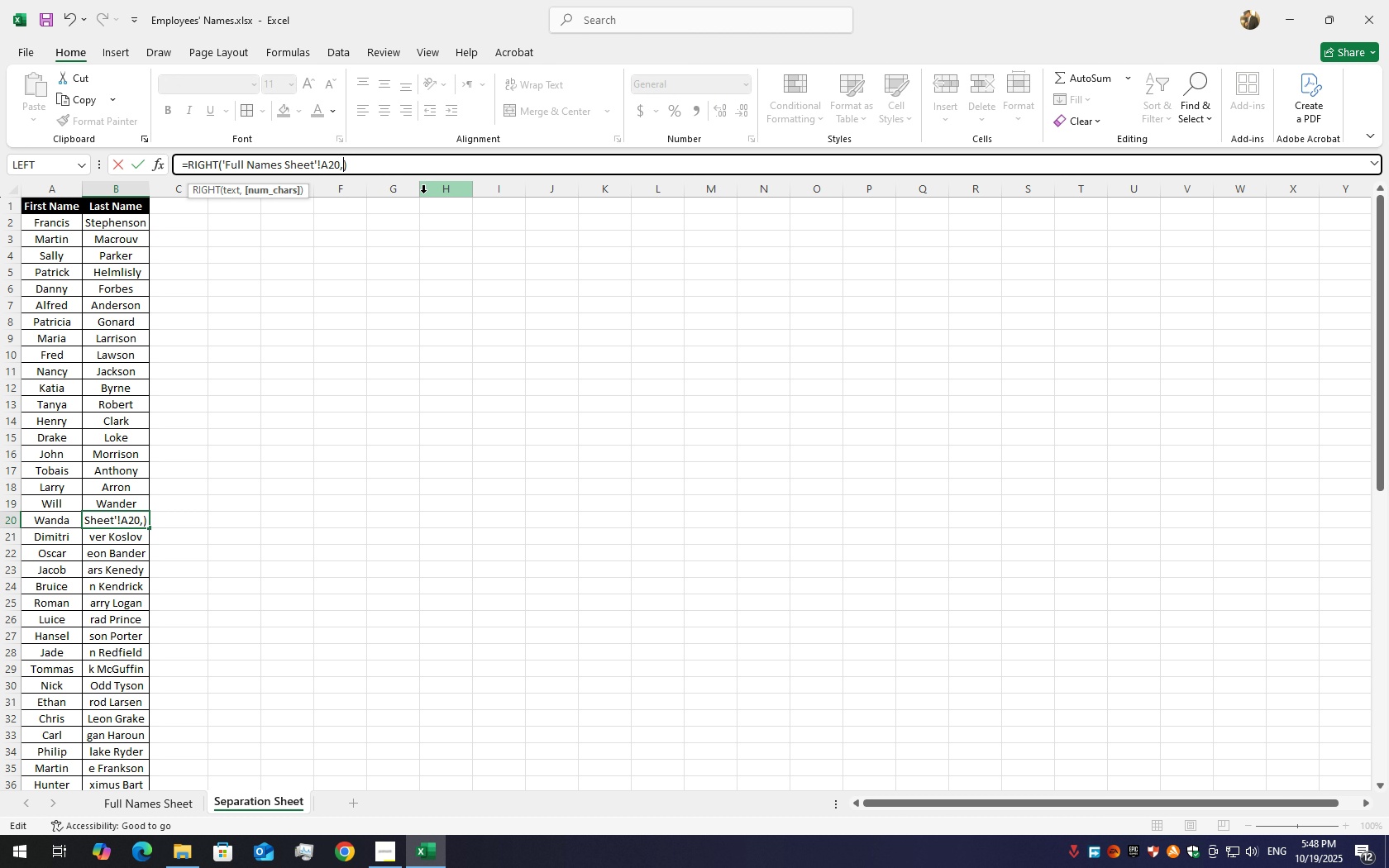 
key(Numpad7)
 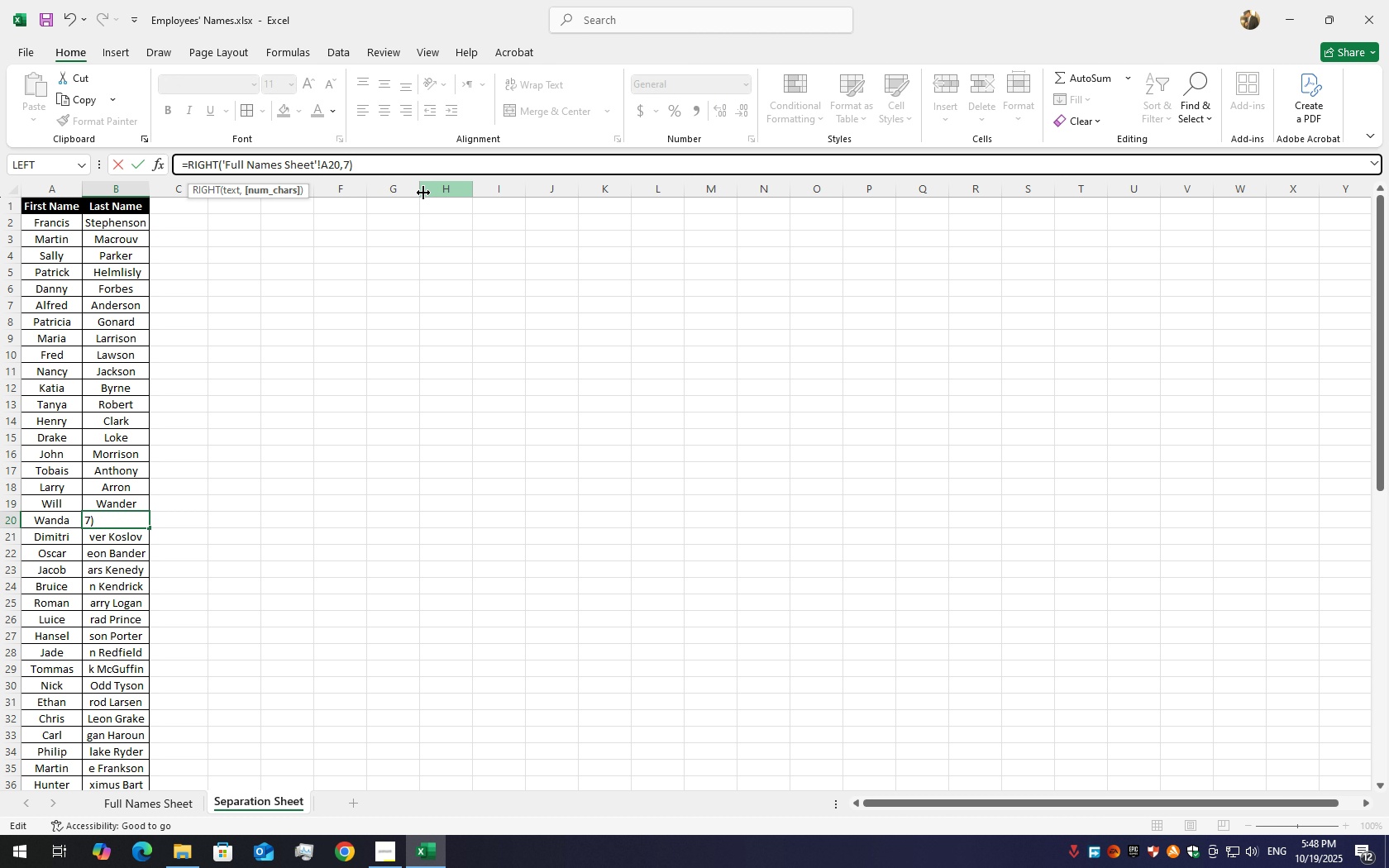 
key(Enter)
 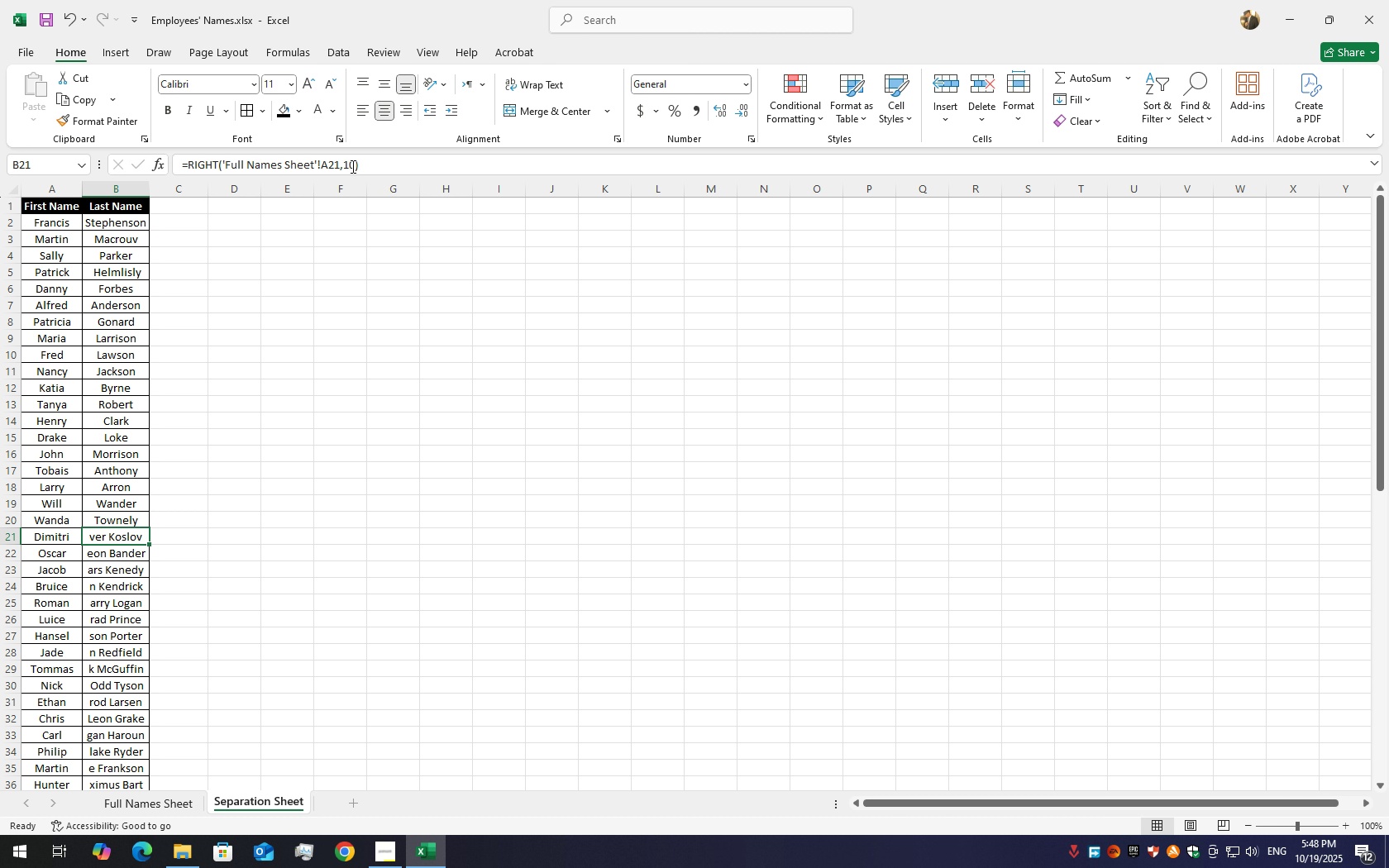 
left_click([353, 166])
 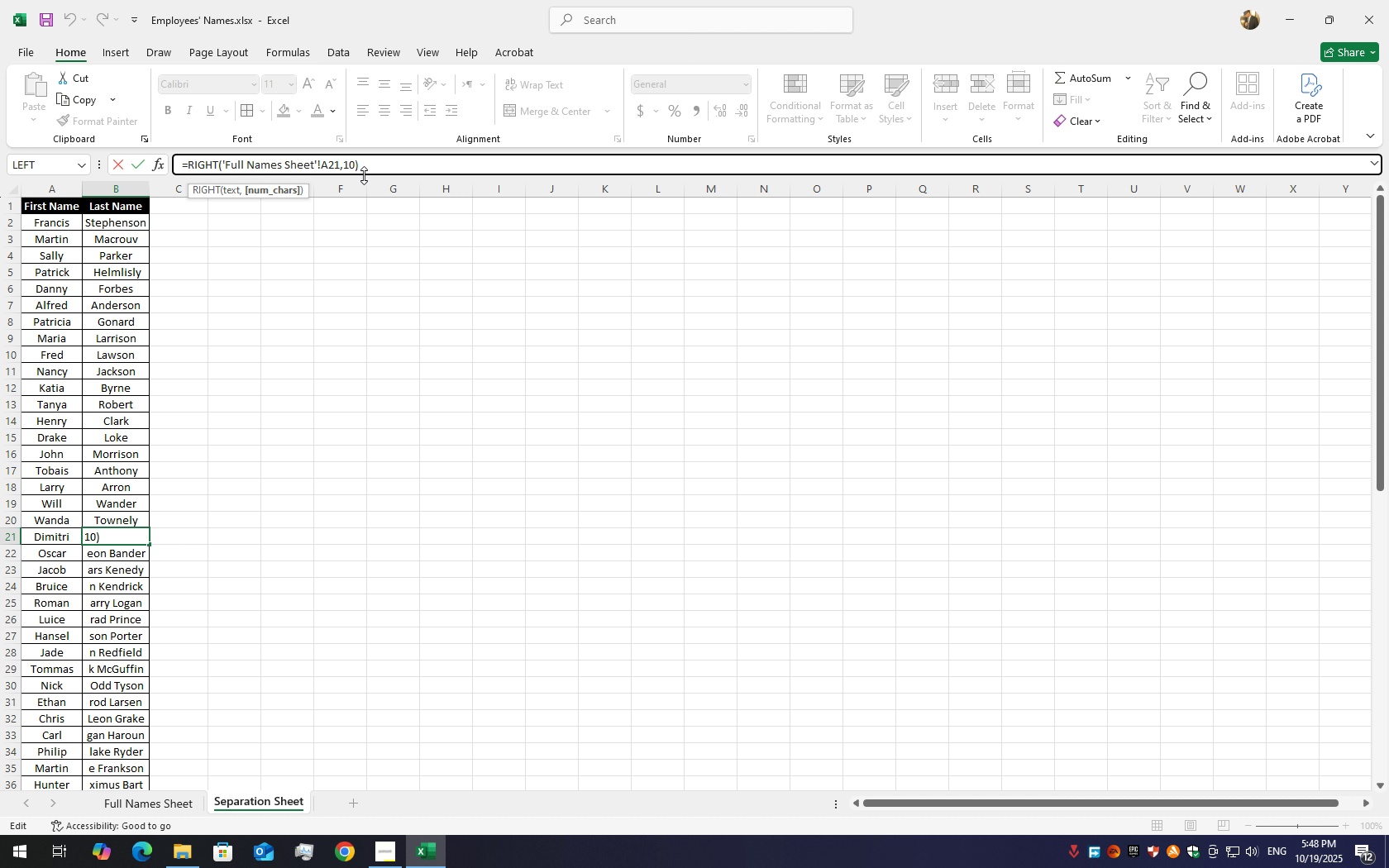 
key(Backspace)
 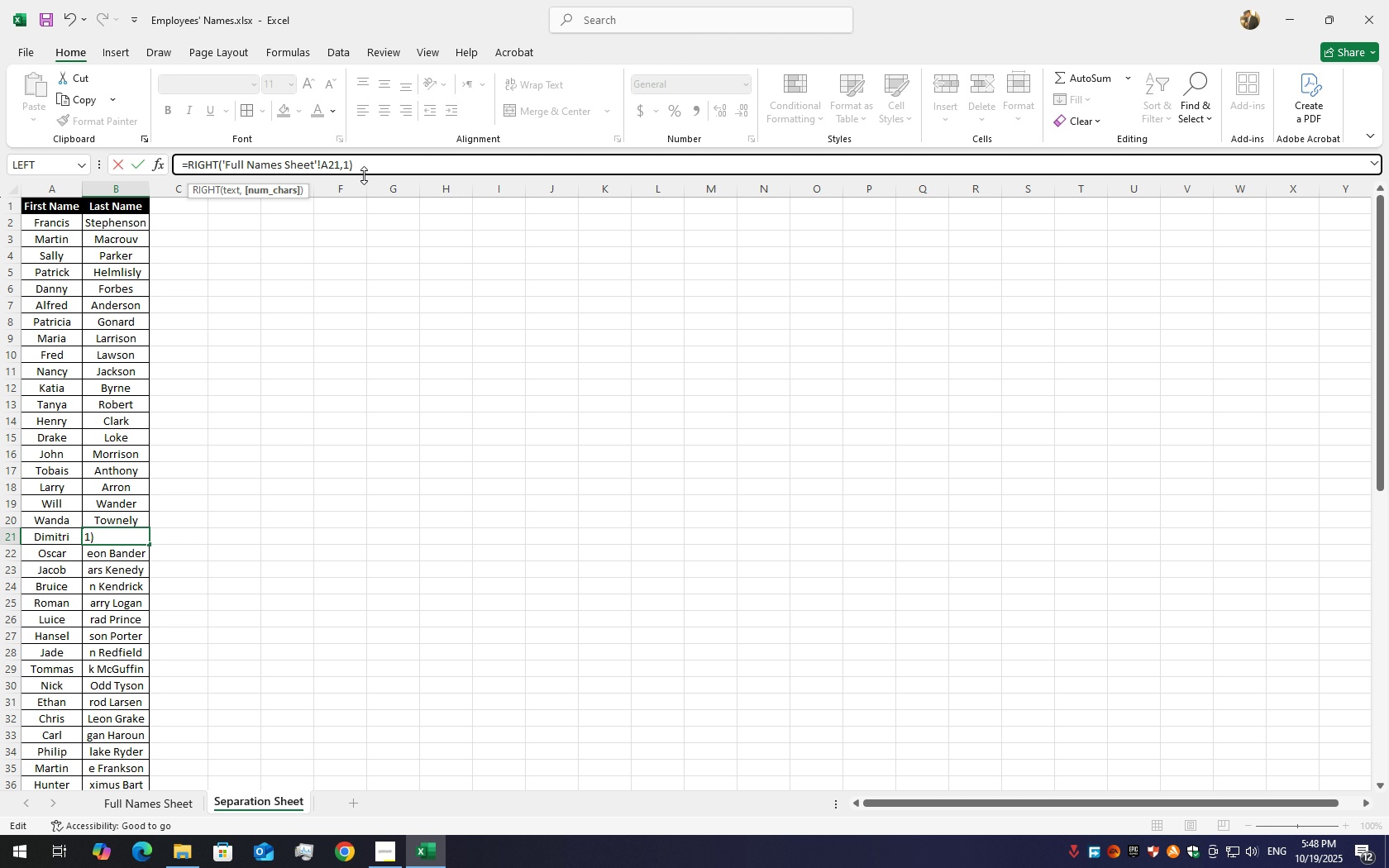 
key(Backspace)
 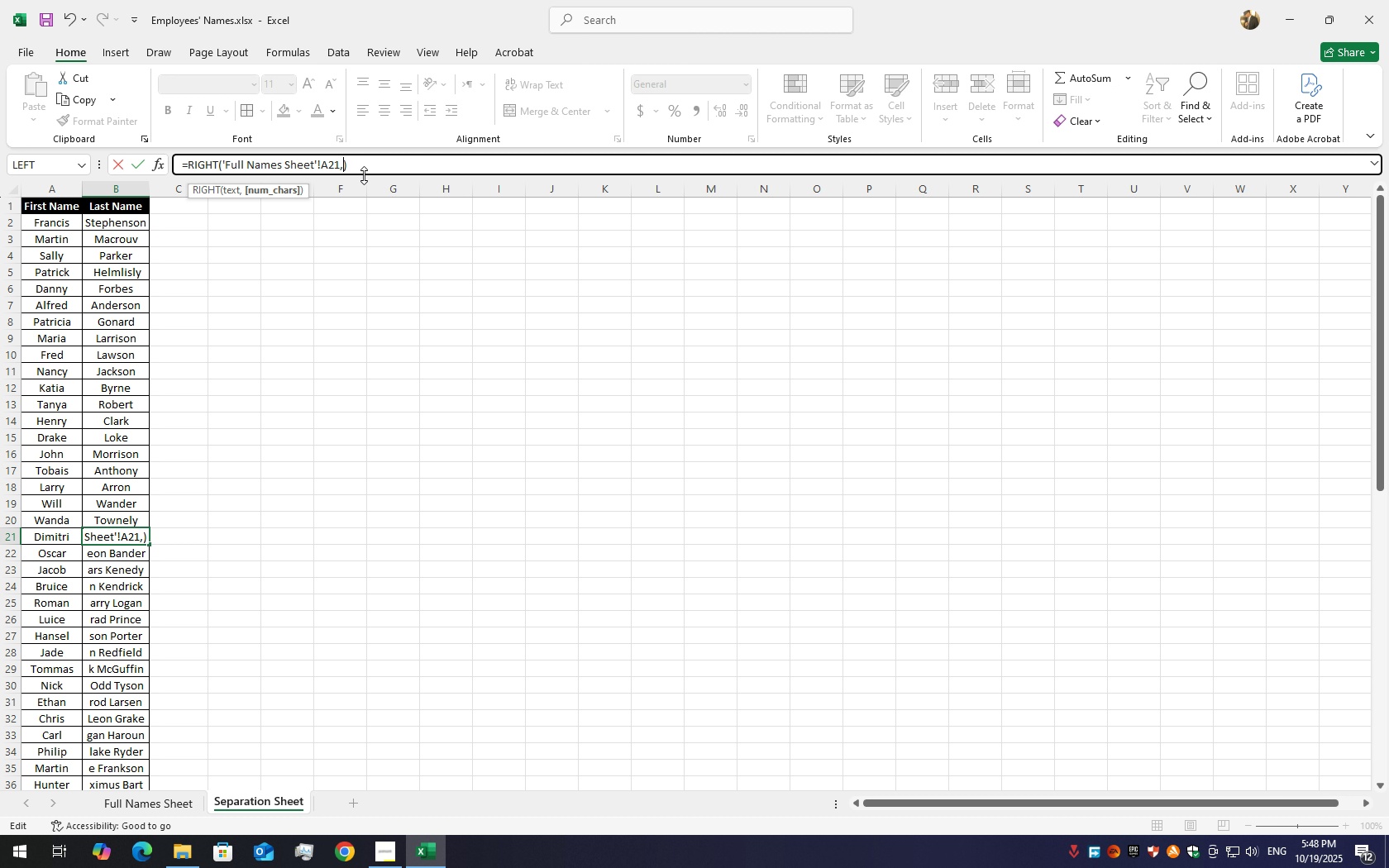 
key(Numpad6)
 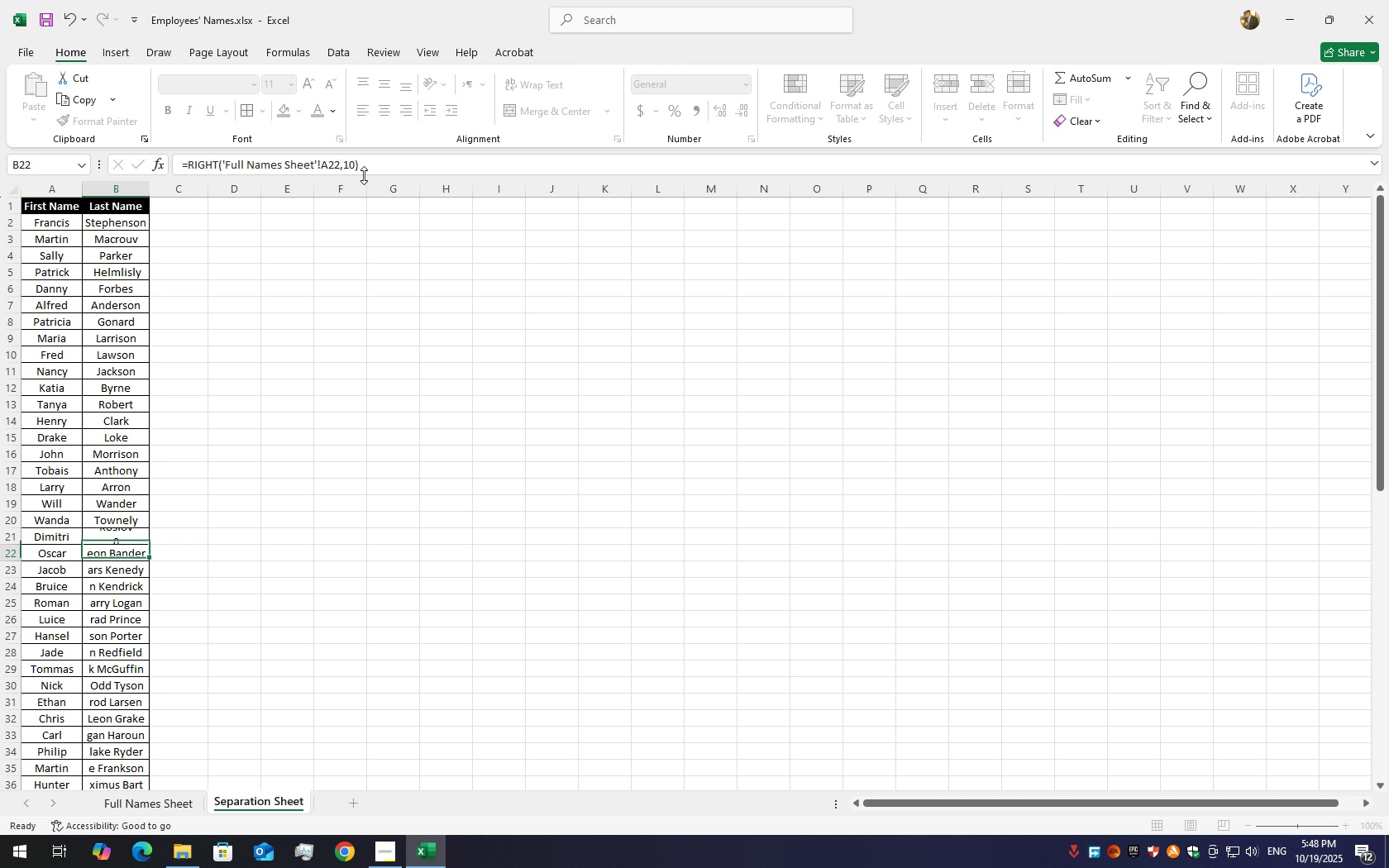 
key(Enter)
 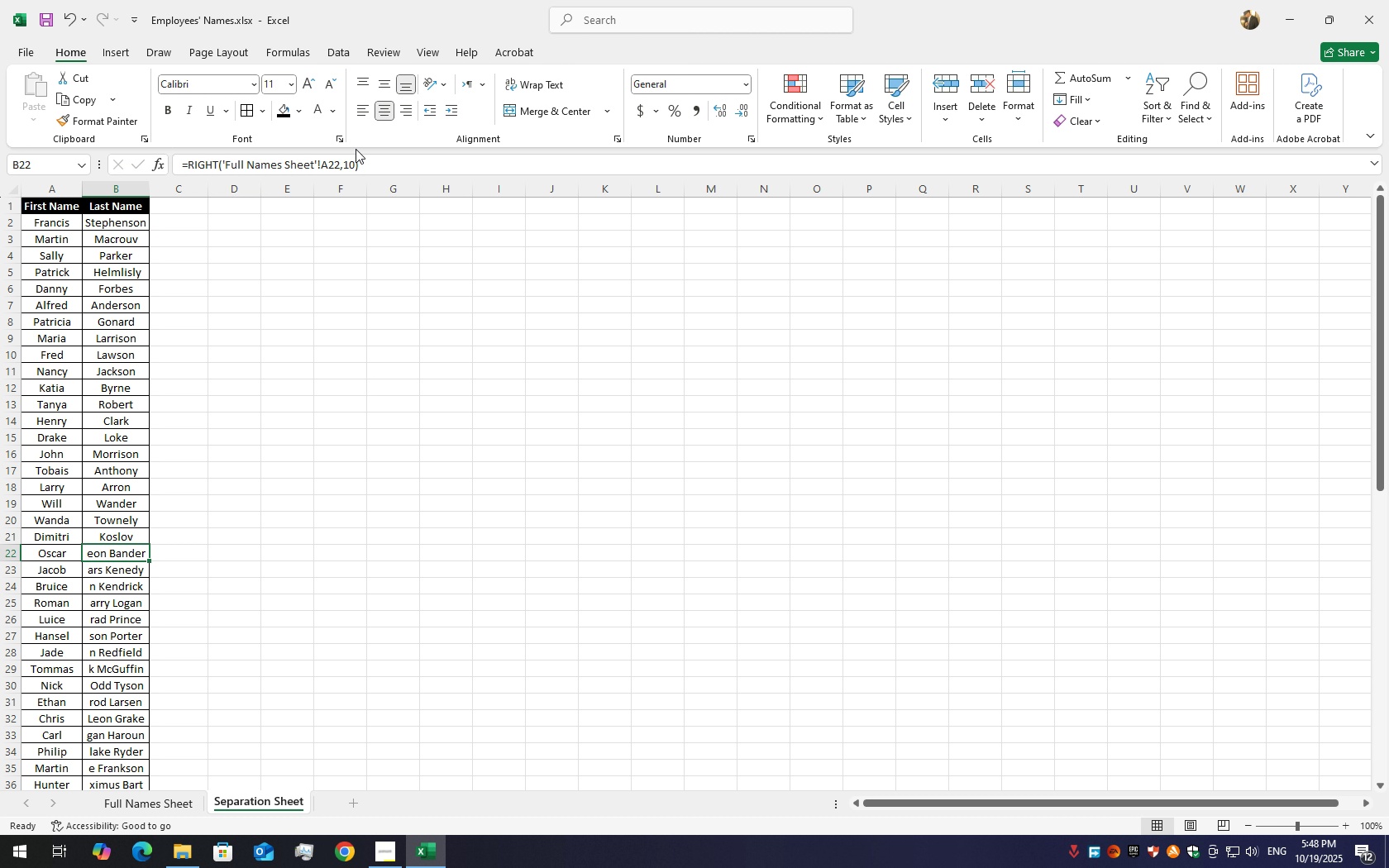 
left_click([353, 170])
 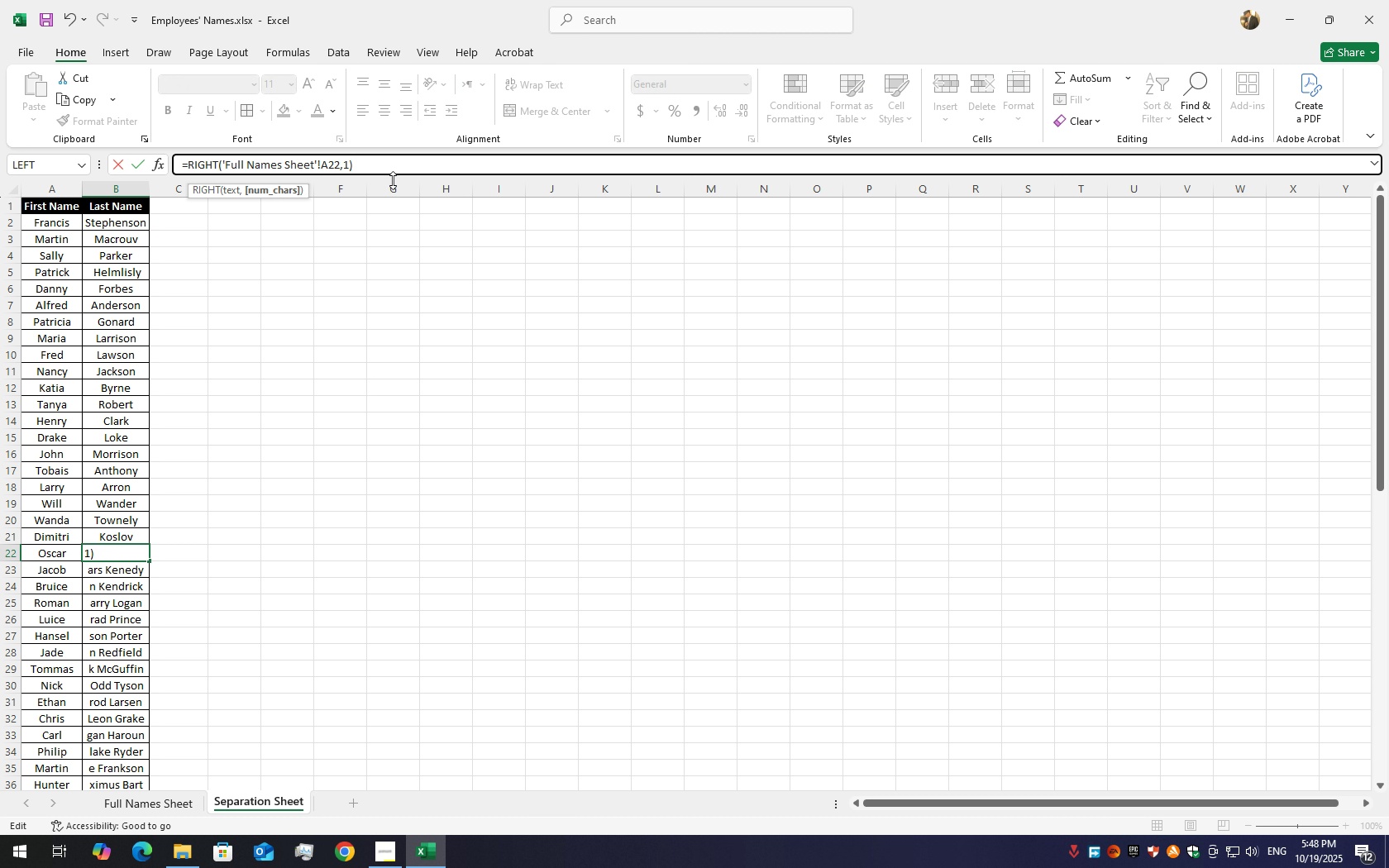 
key(Backspace)
 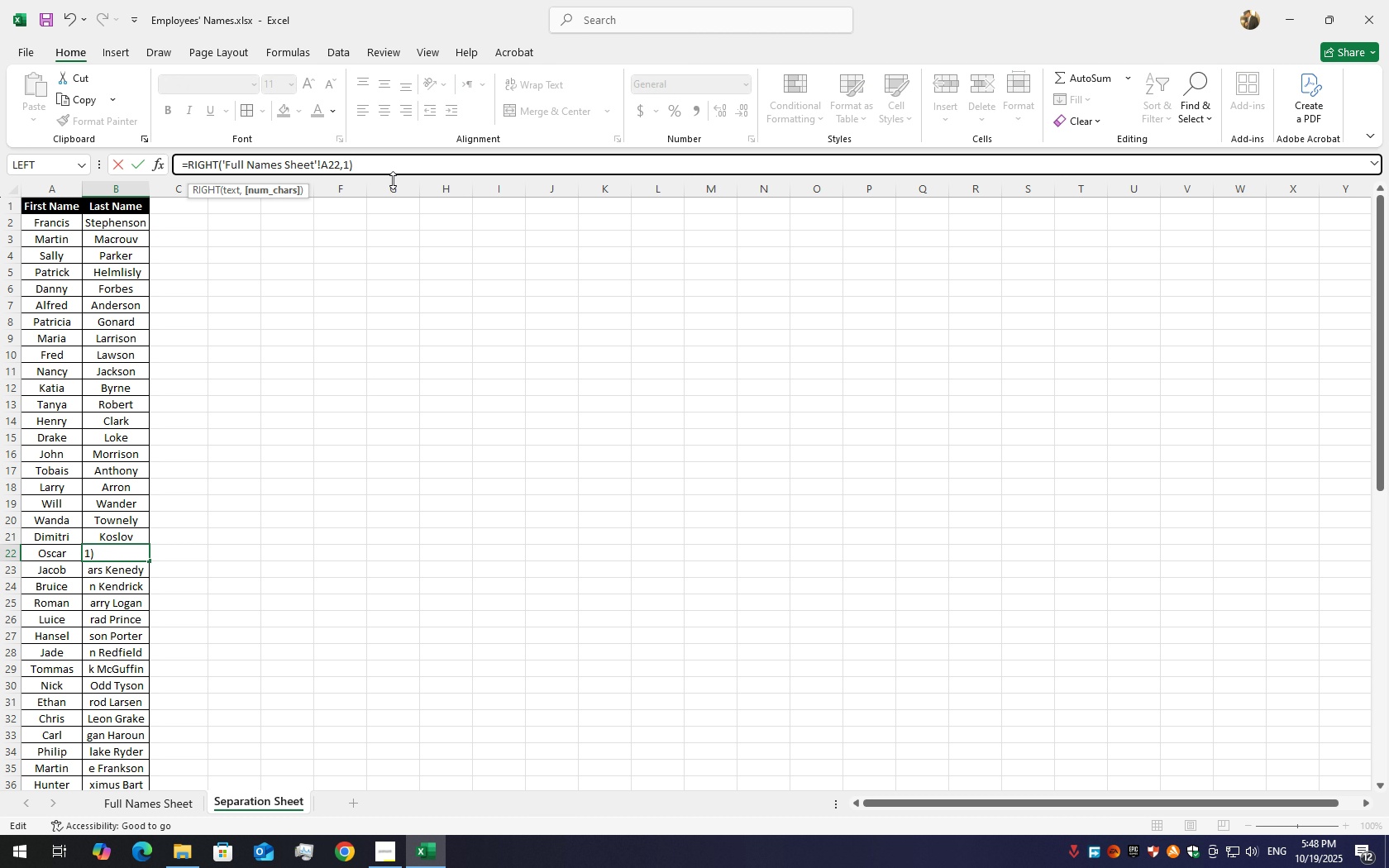 
key(Backspace)
 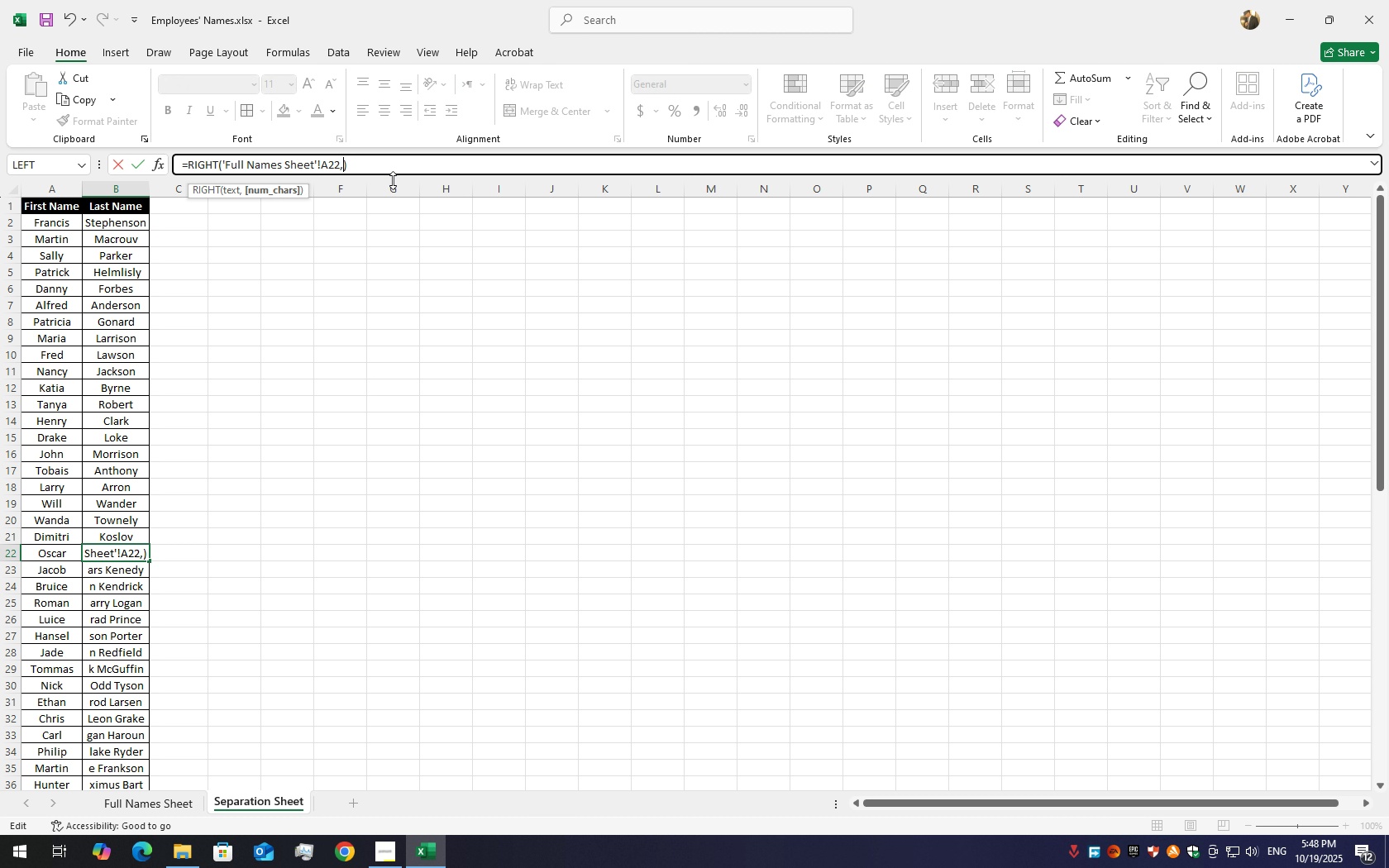 
key(Numpad6)
 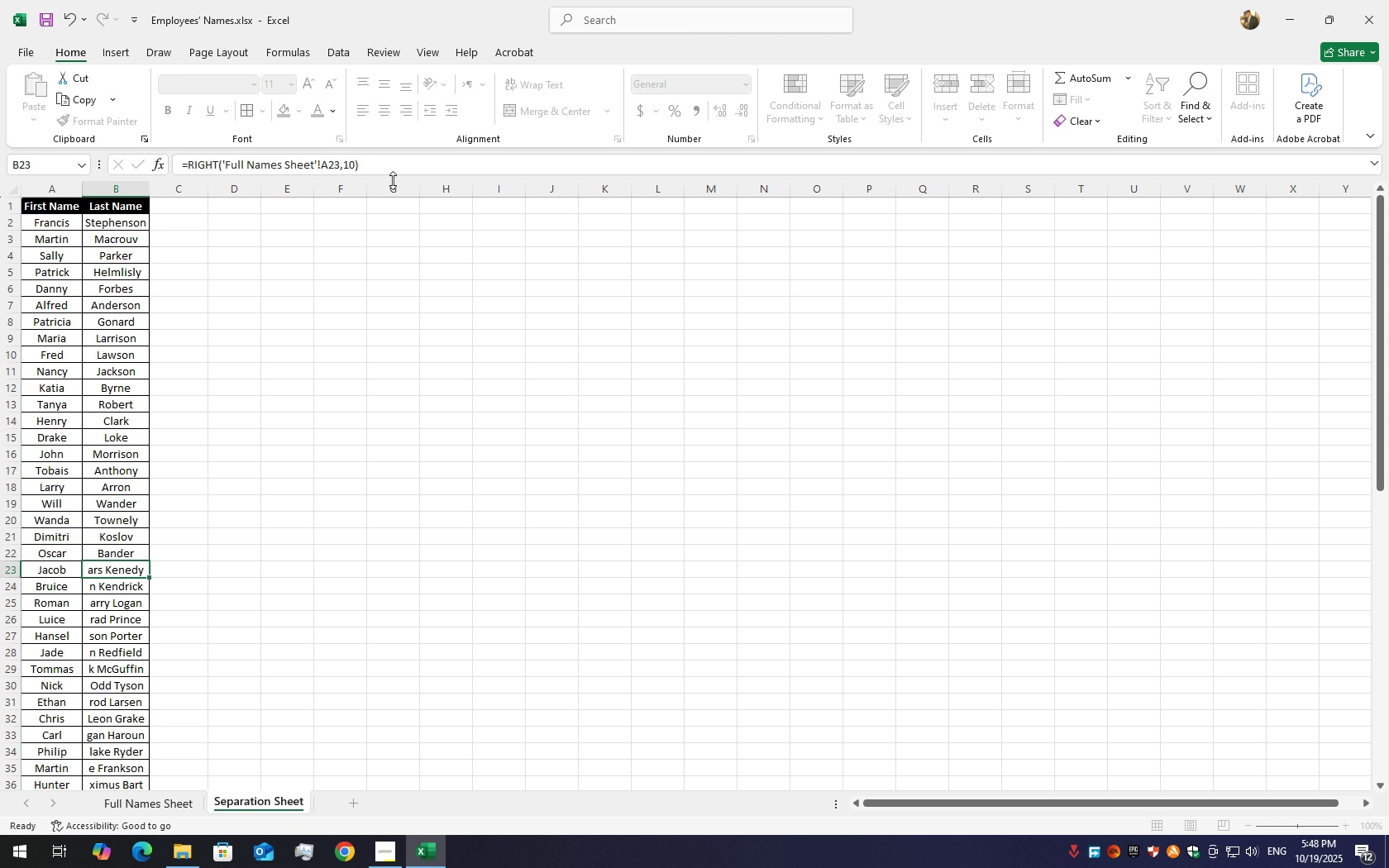 
key(Enter)
 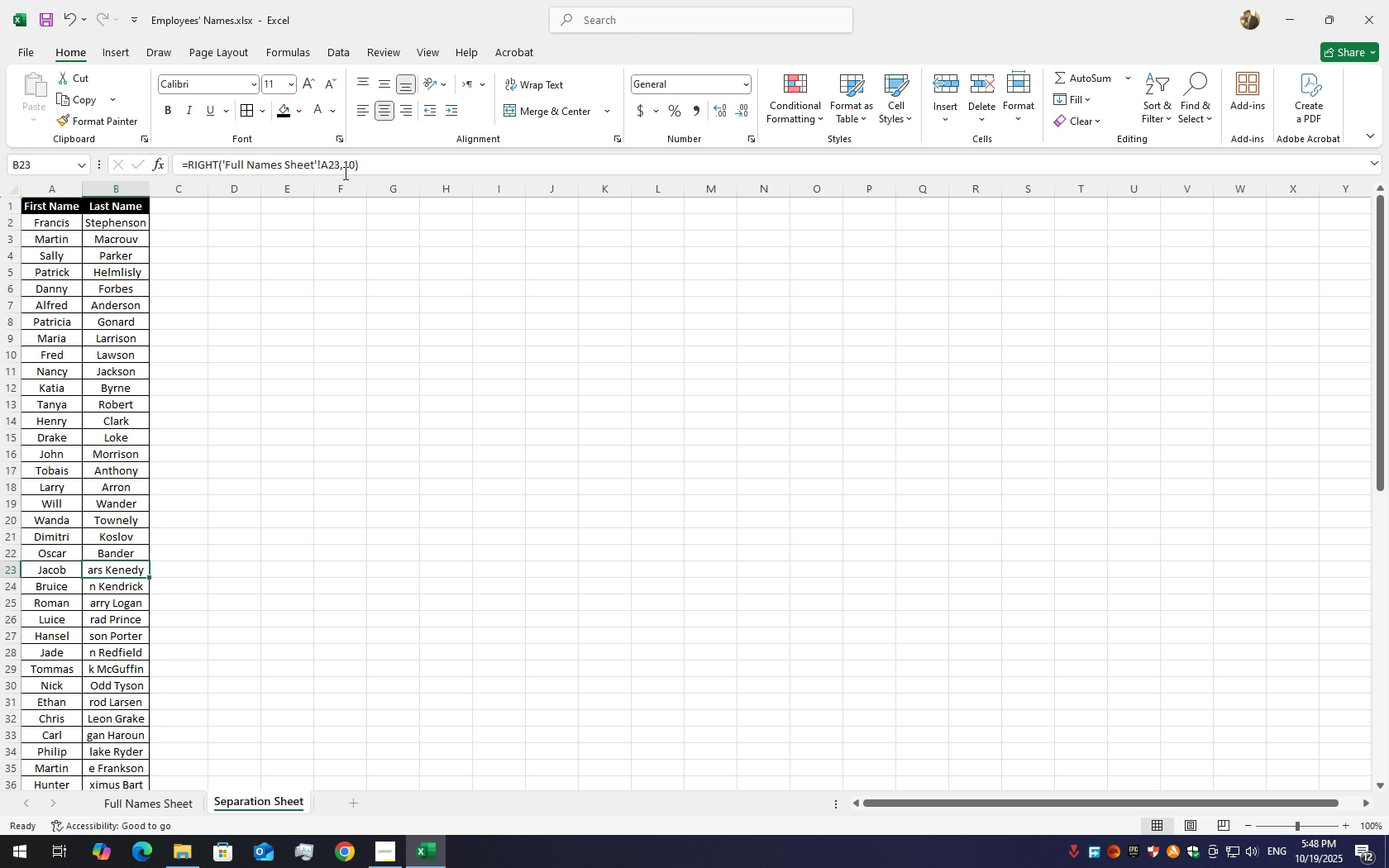 
wait(5.7)
 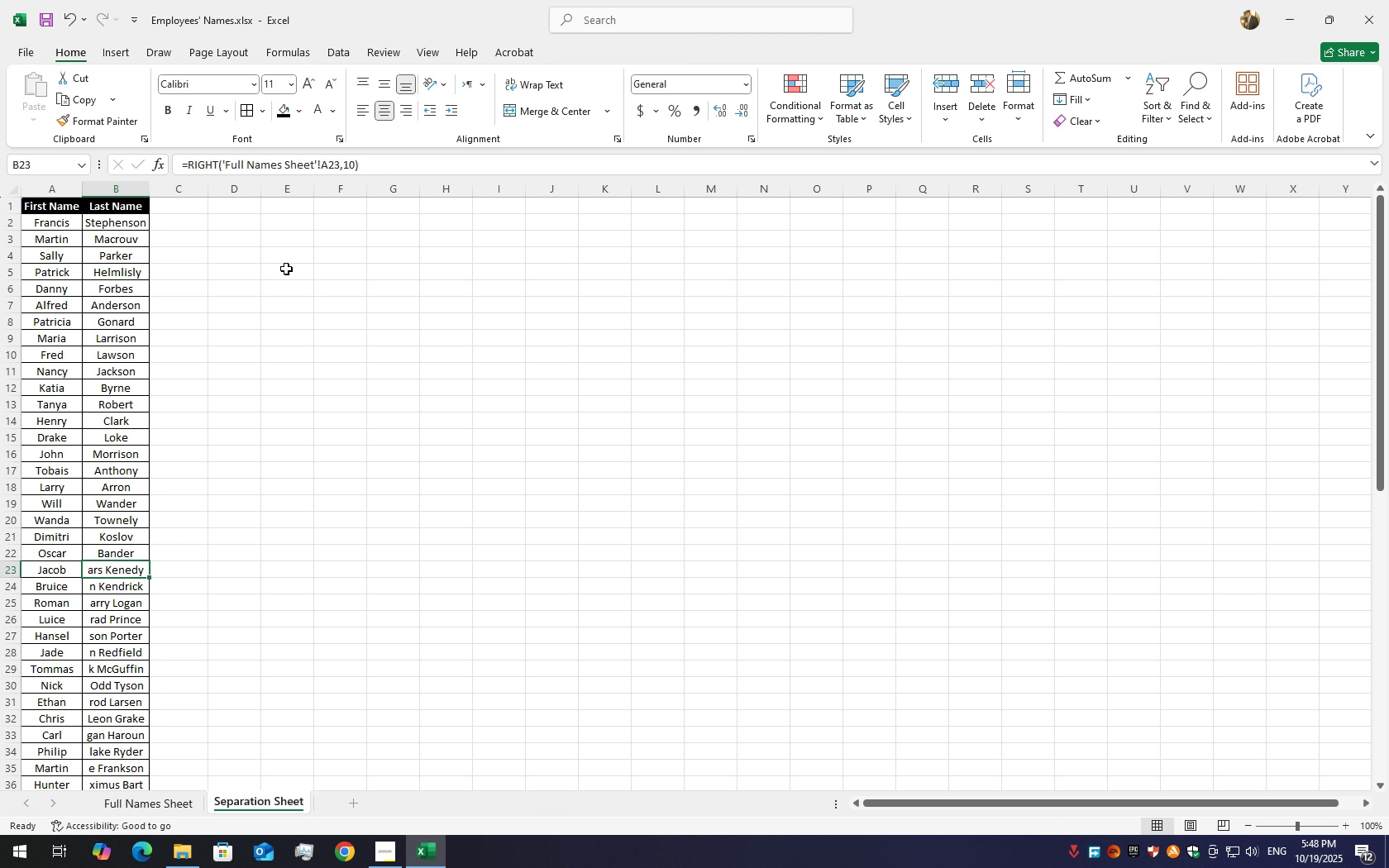 
double_click([353, 162])
 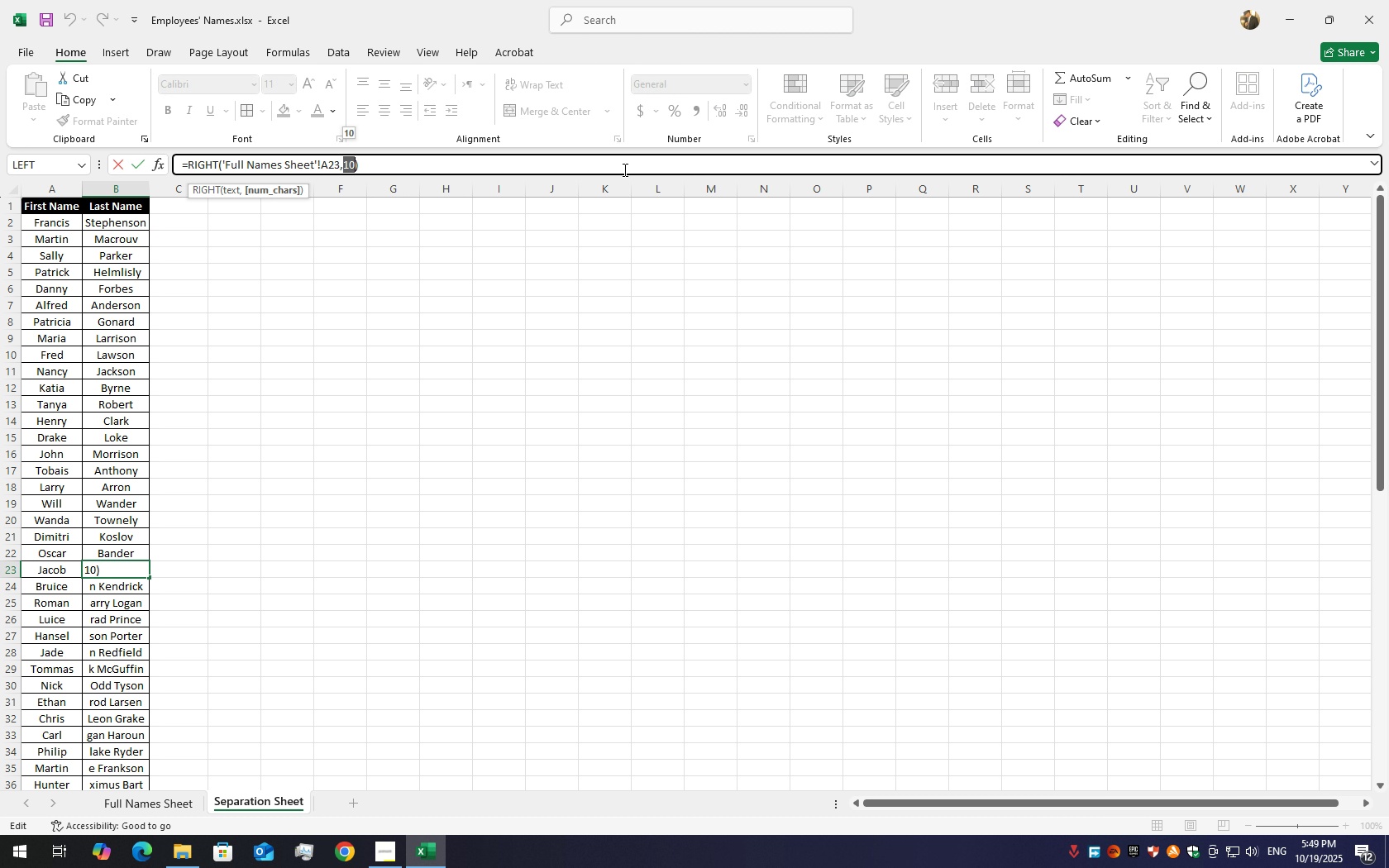 
key(Numpad6)
 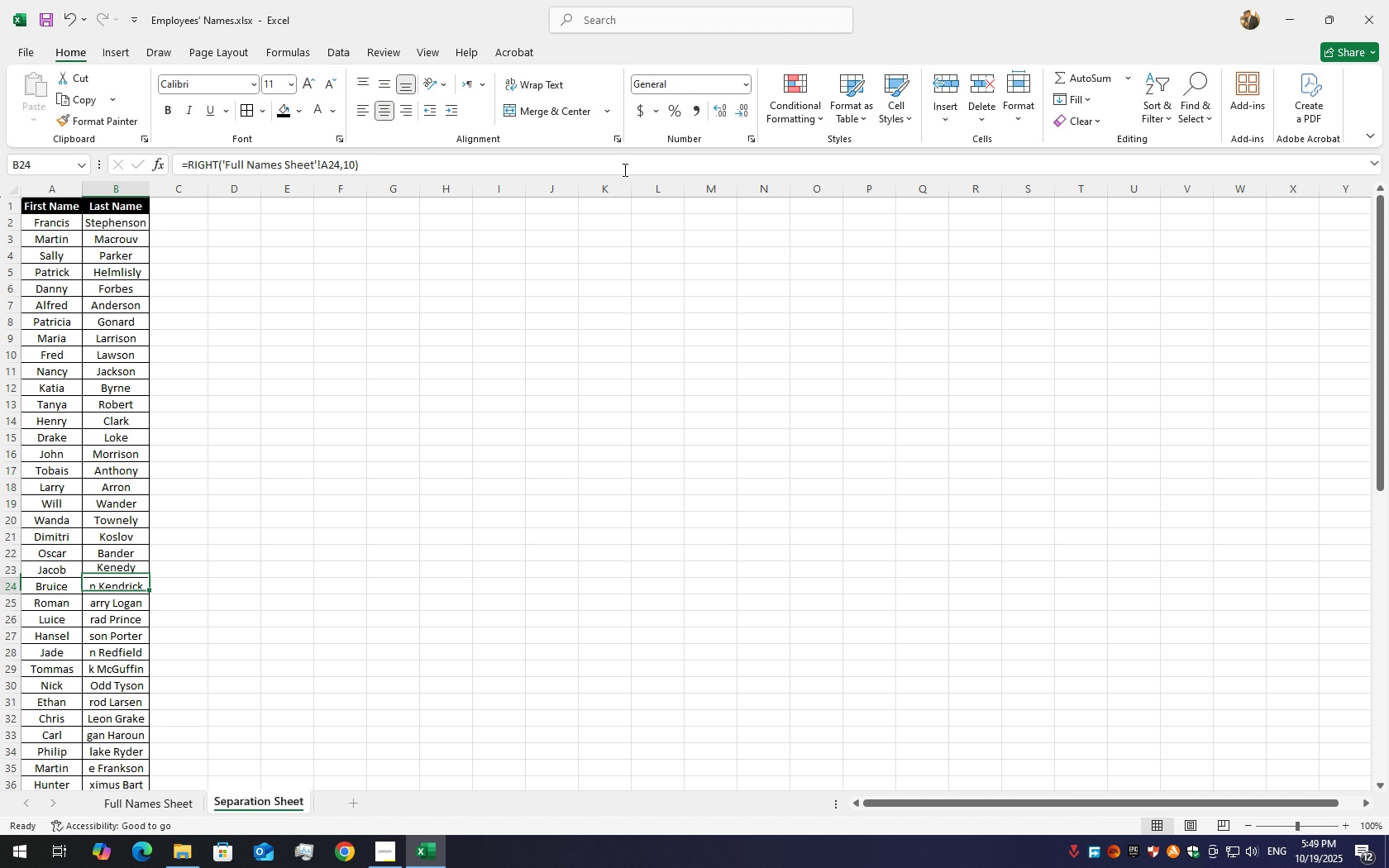 
key(Enter)
 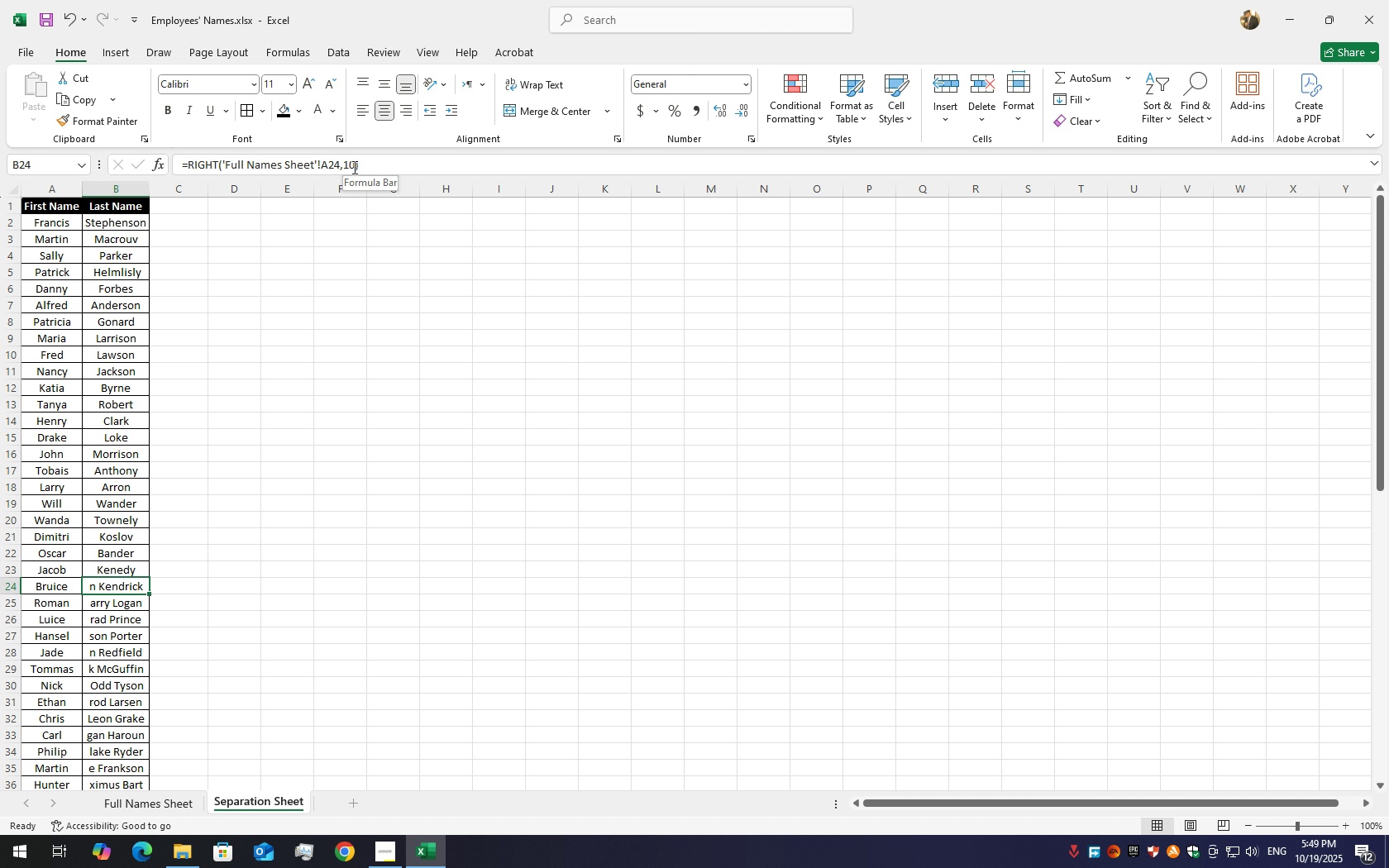 
wait(6.41)
 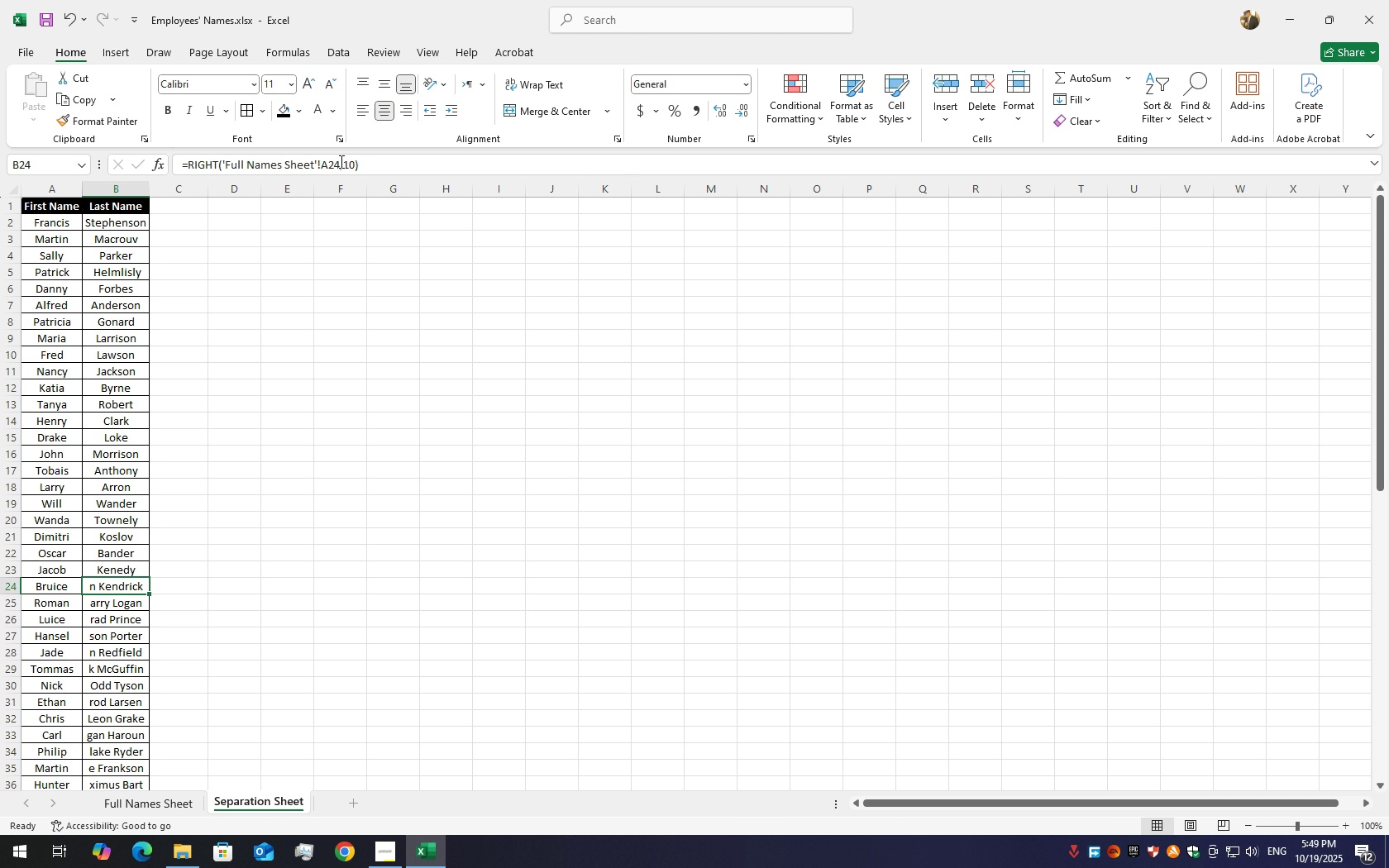 
left_click([353, 167])
 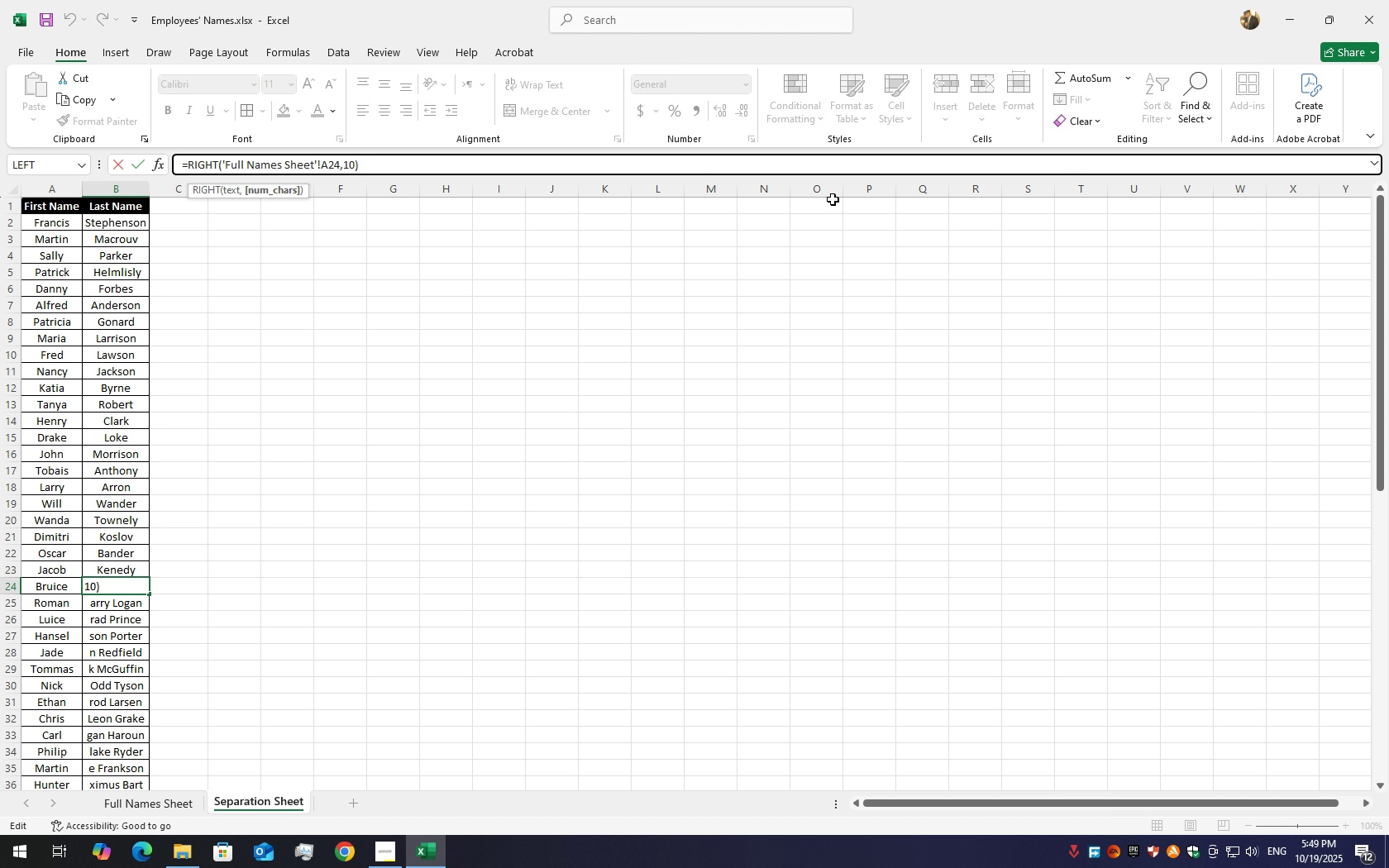 
key(Backspace)
 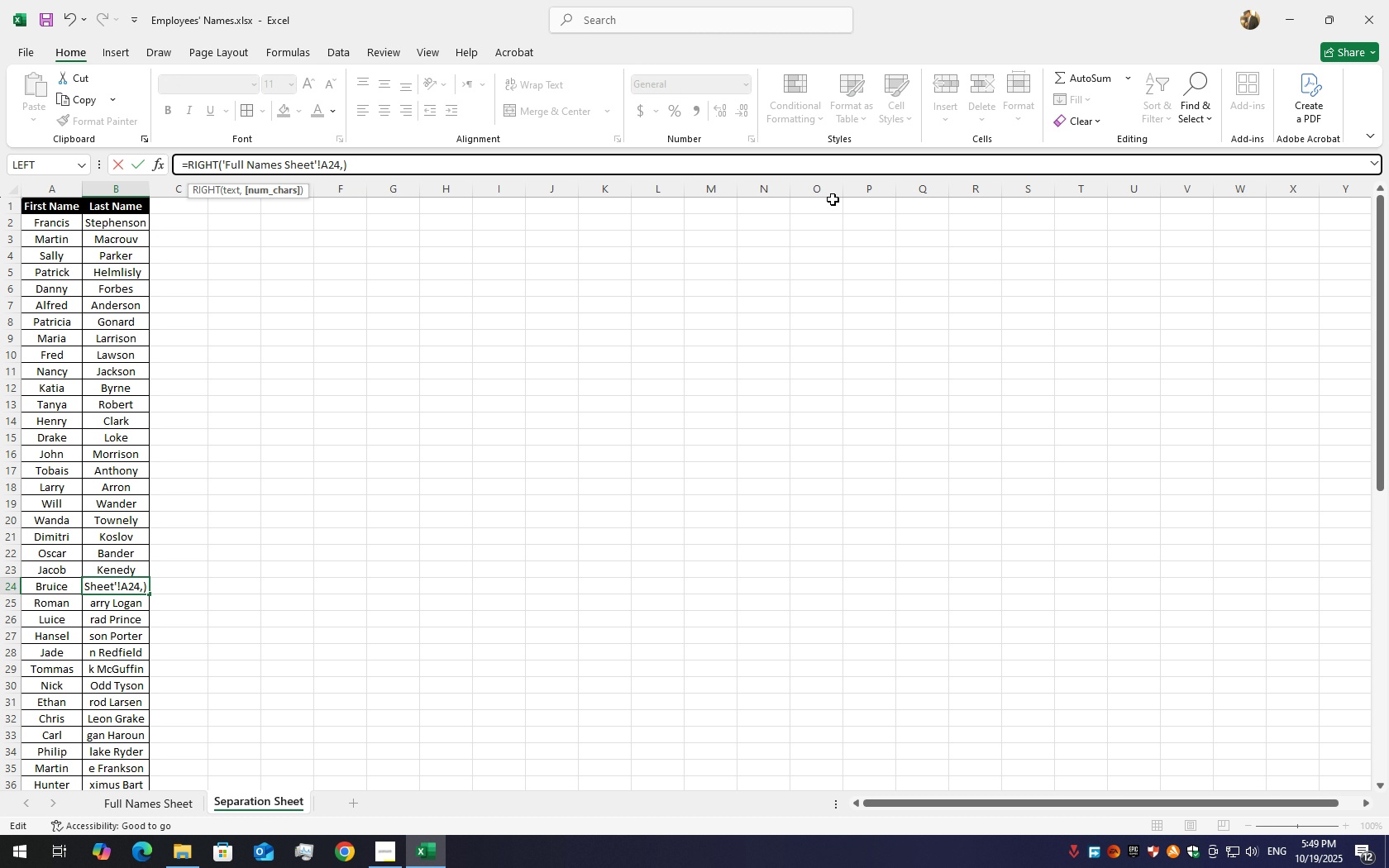 
key(Backspace)
 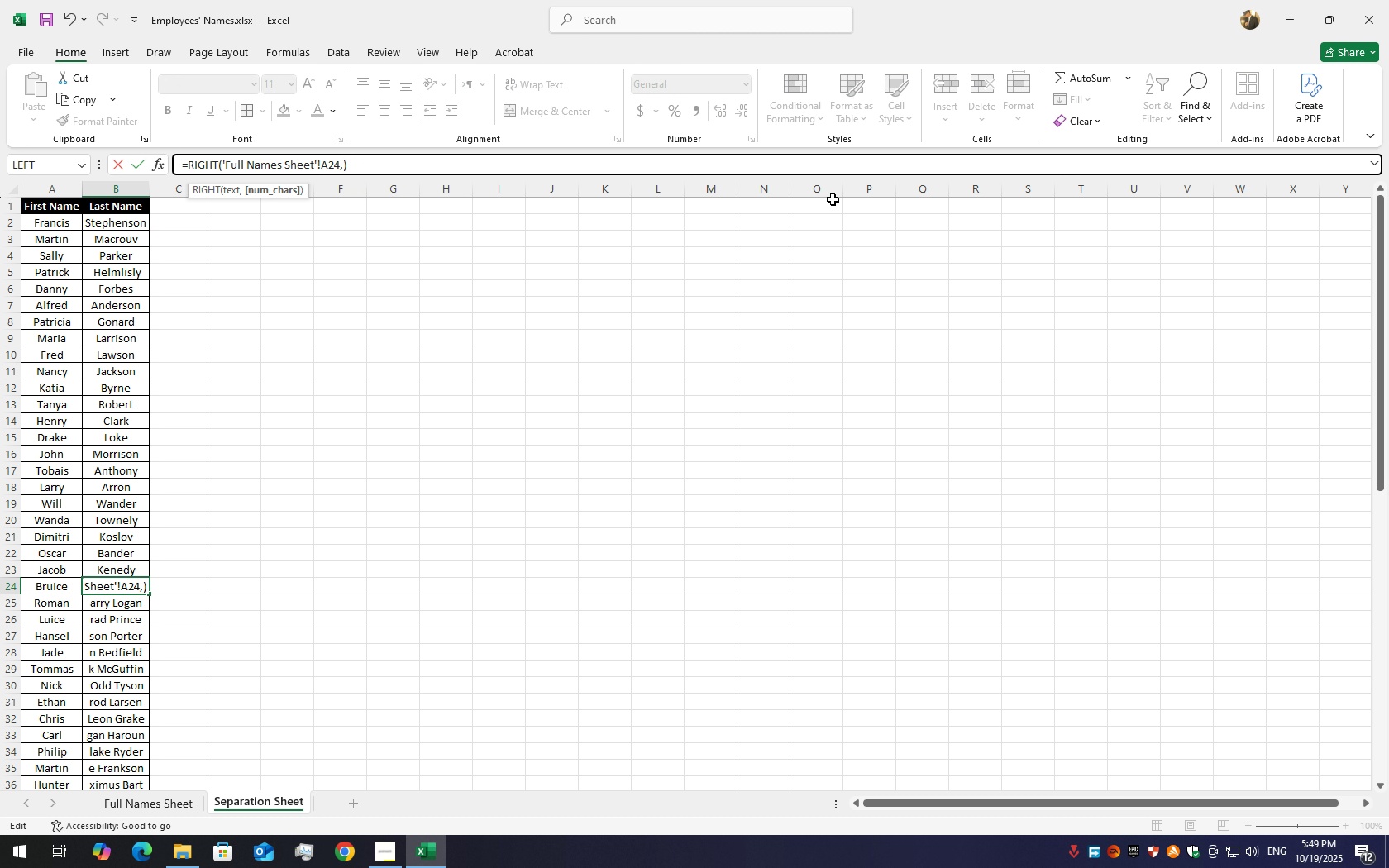 
key(Numpad8)
 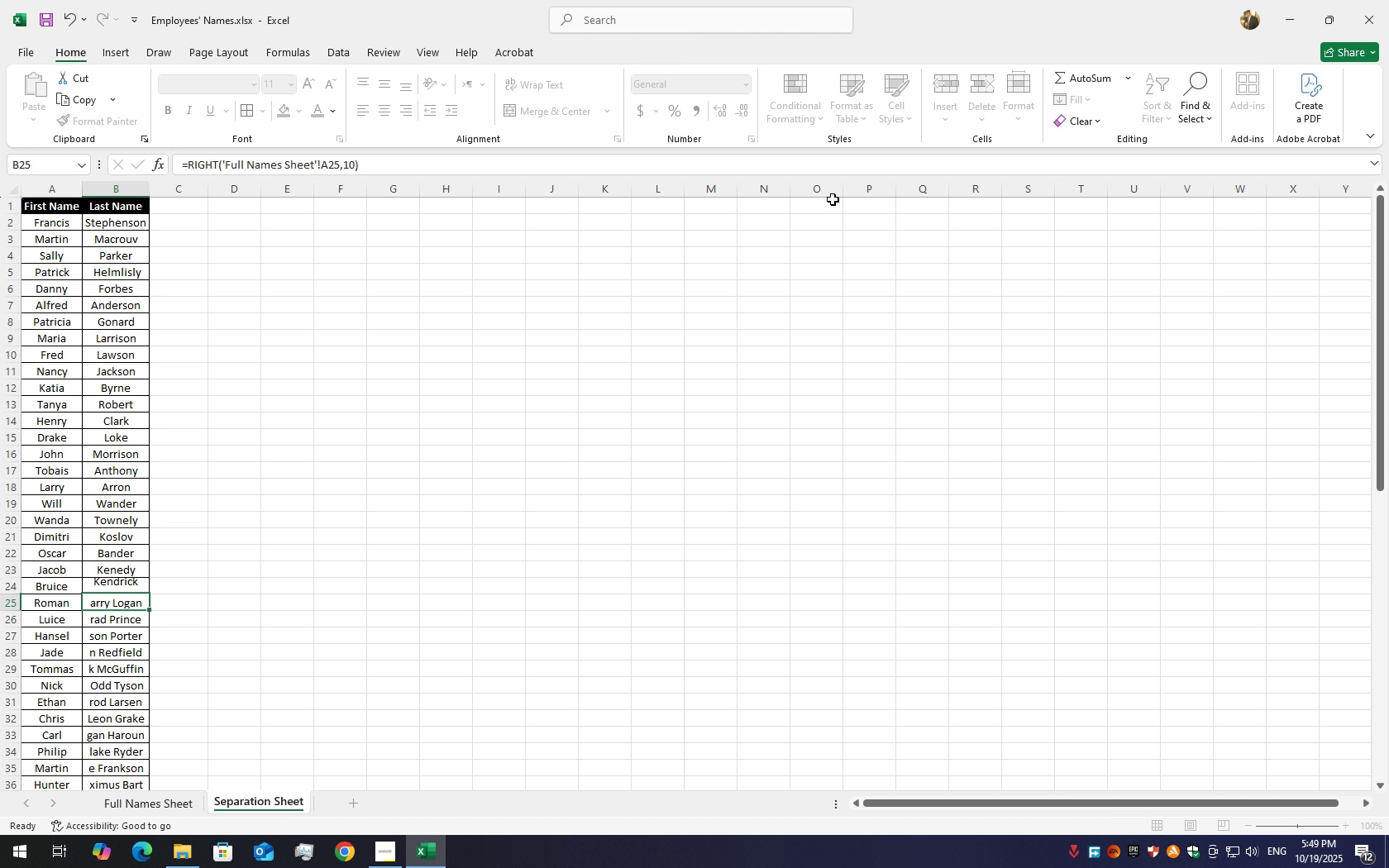 
key(Enter)
 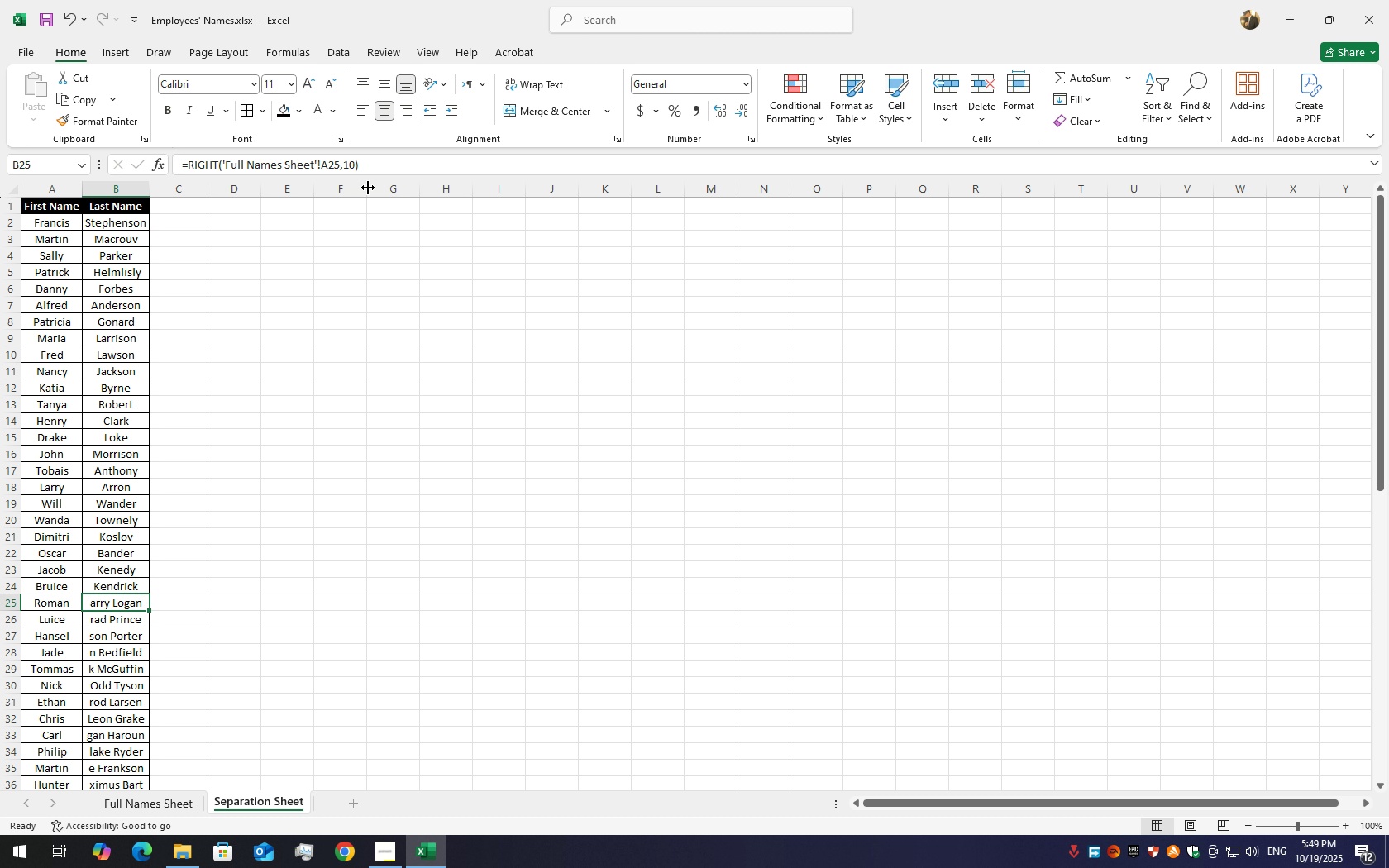 
wait(5.31)
 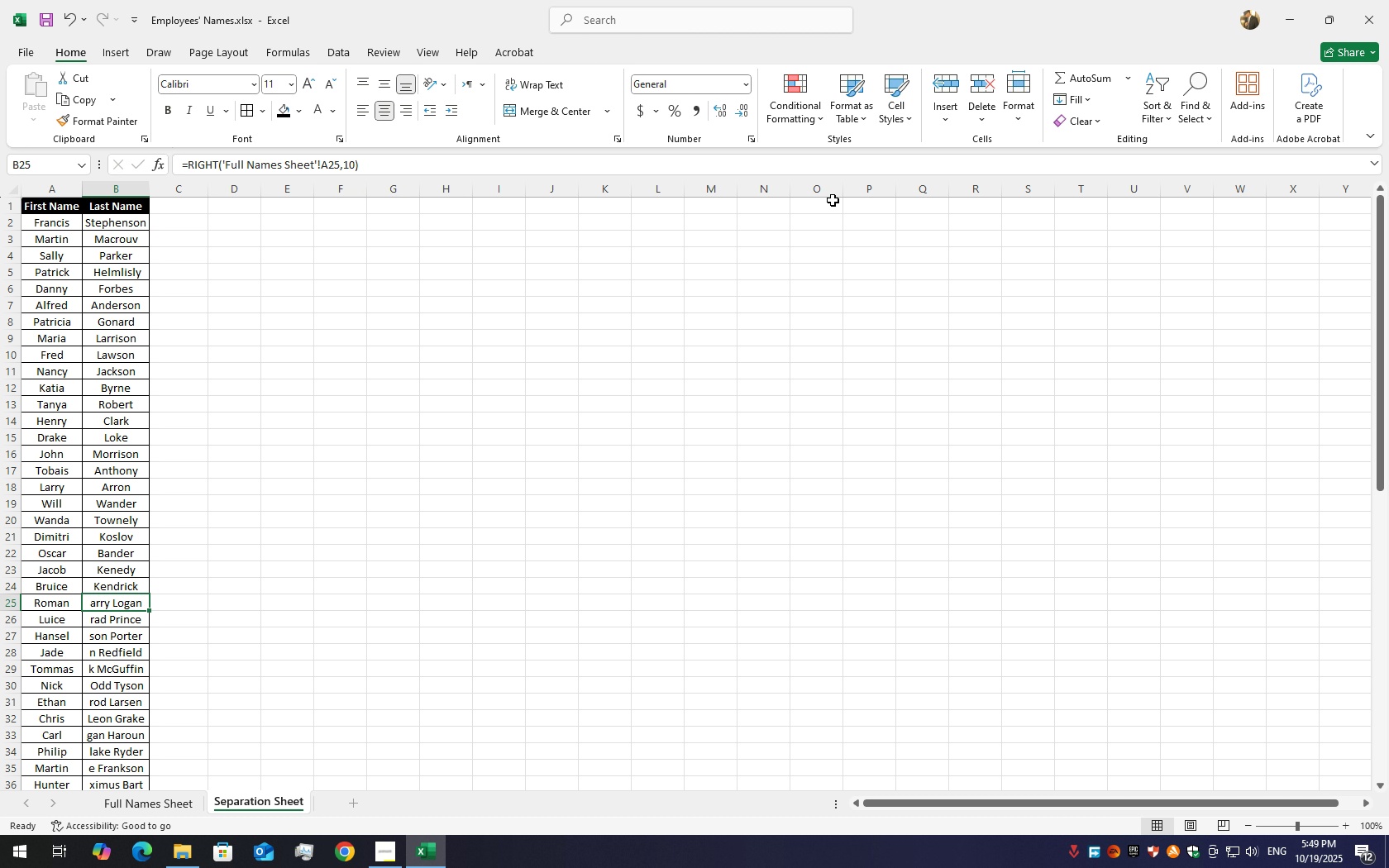 
left_click([356, 168])
 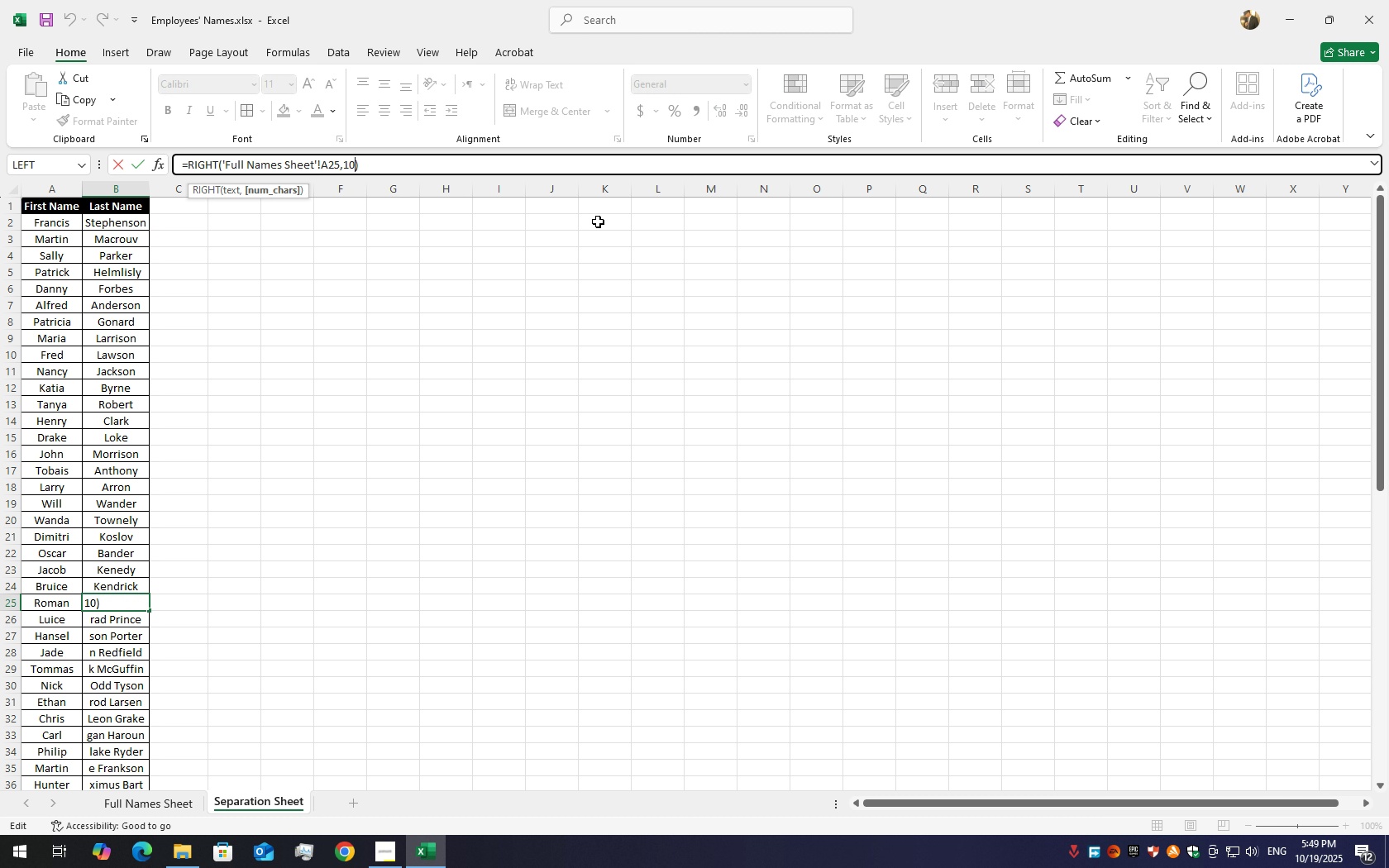 
key(Backspace)
 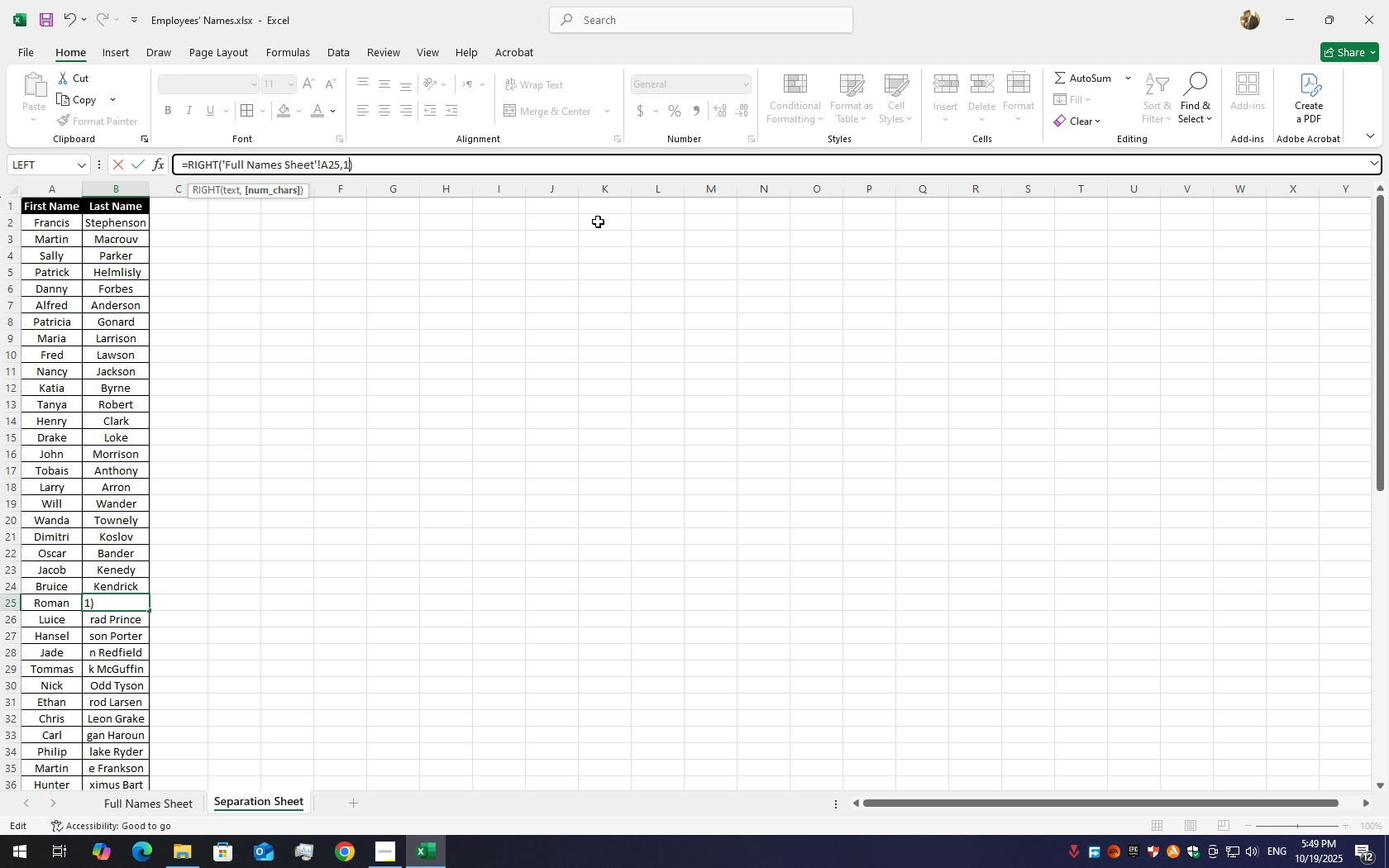 
key(Numpad5)
 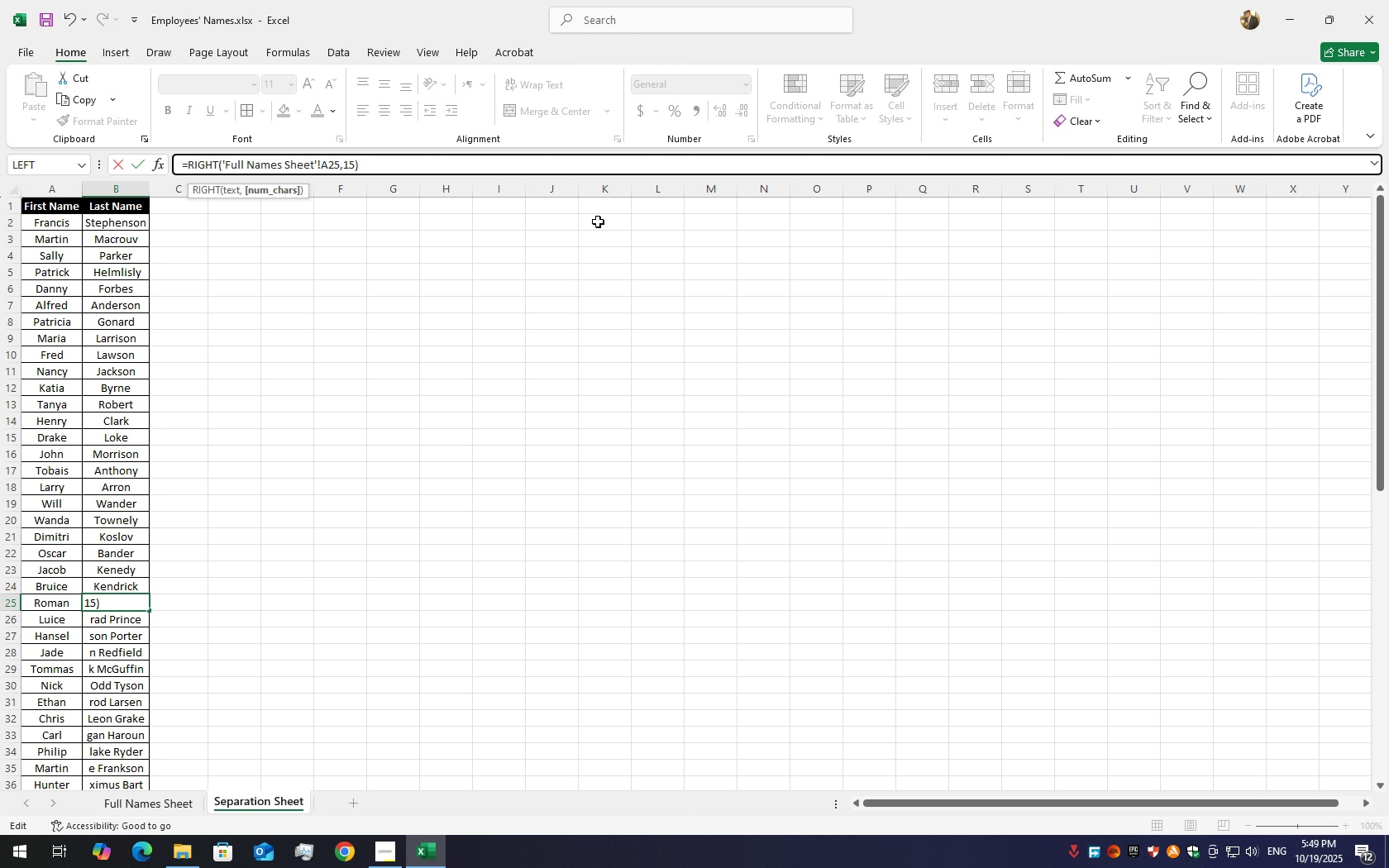 
key(Backspace)
 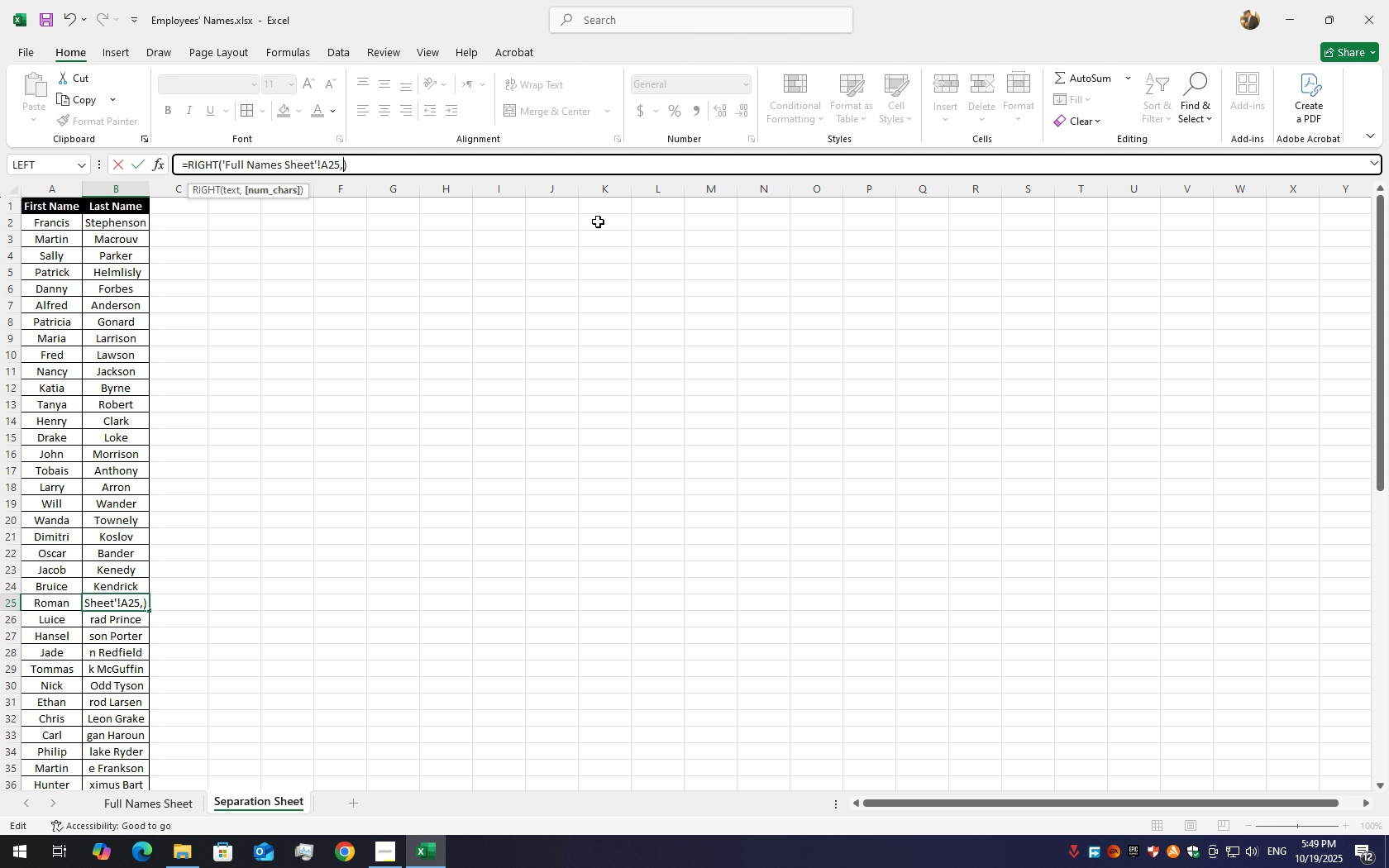 
key(Backspace)
 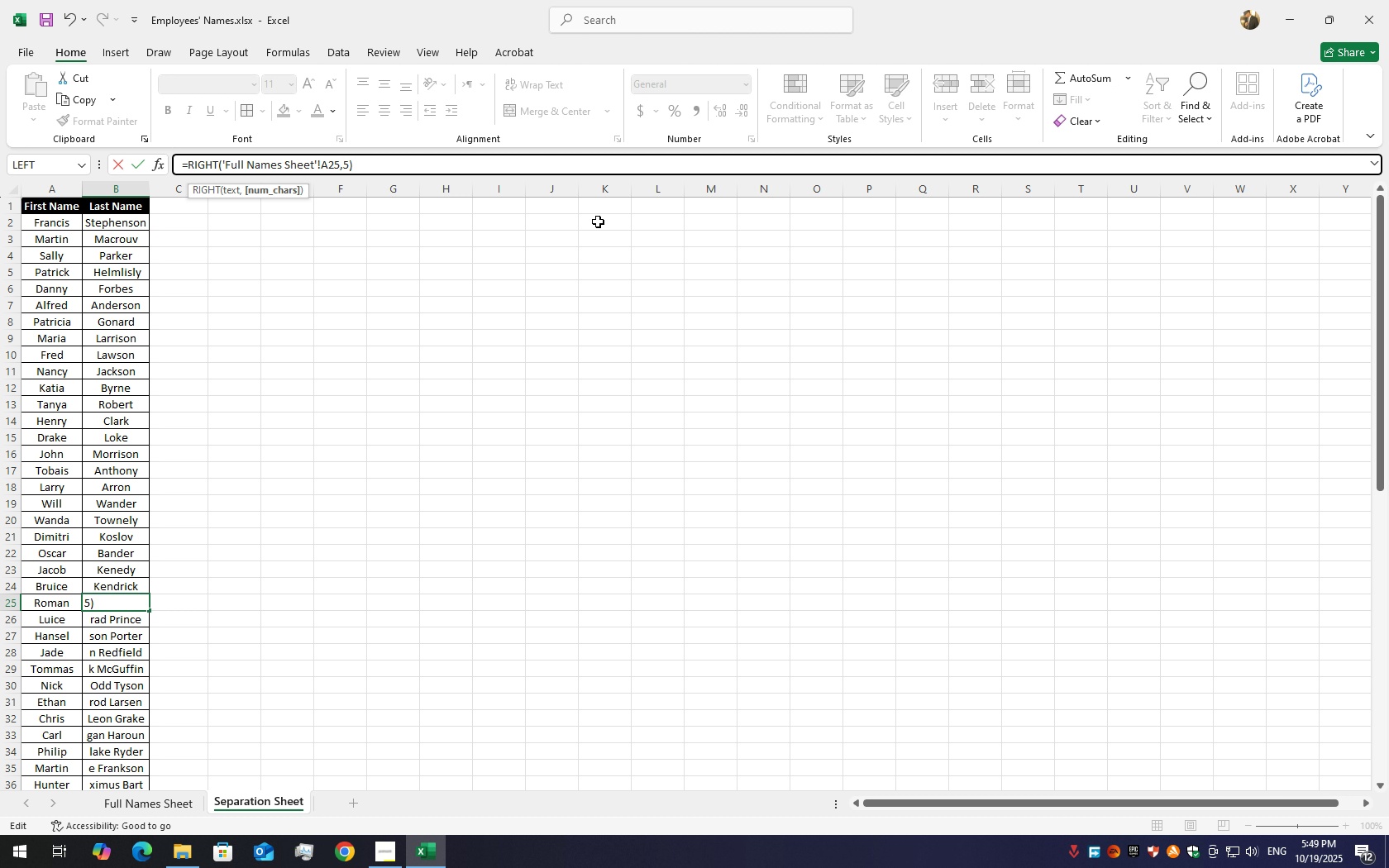 
key(Numpad5)
 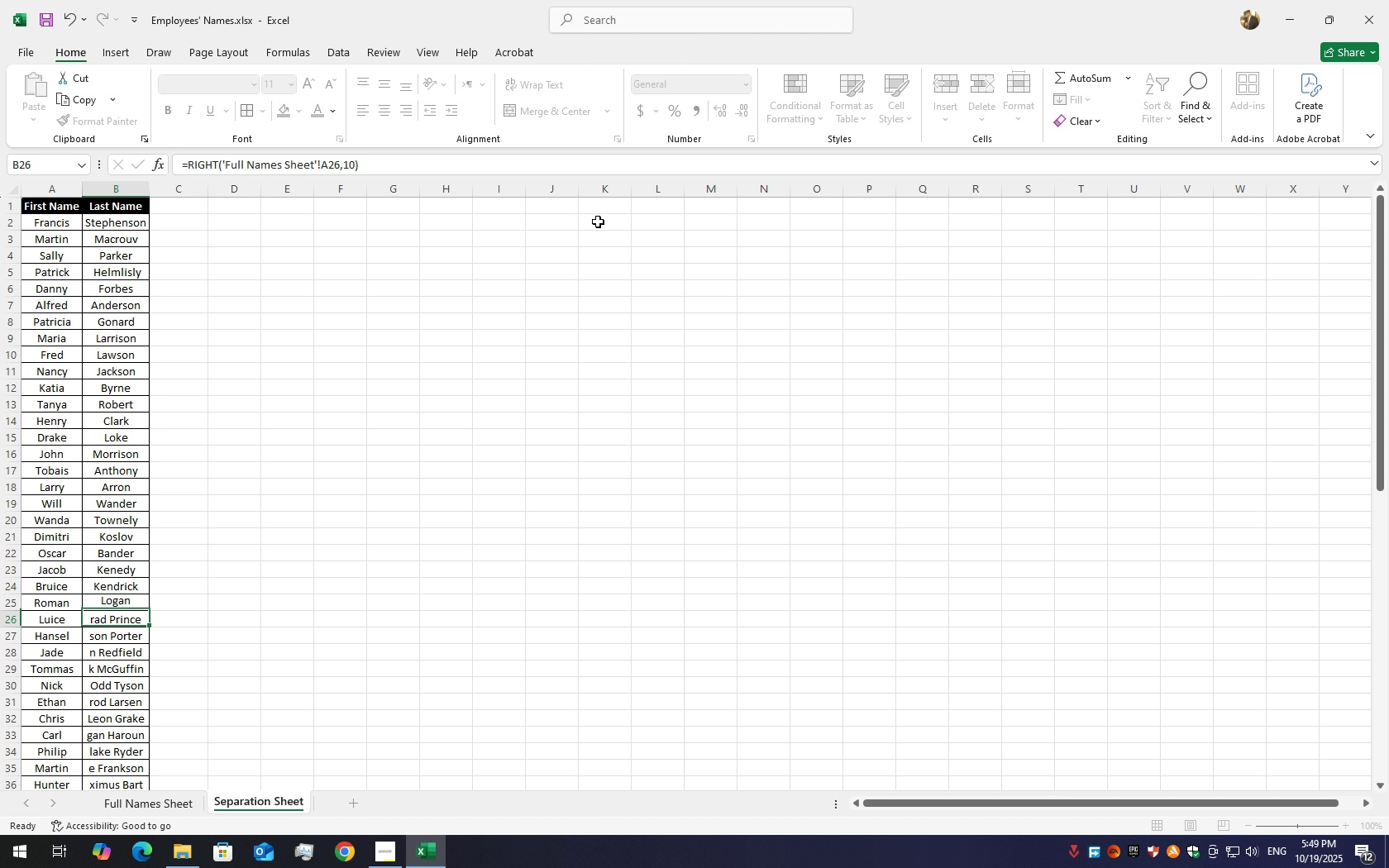 
key(Enter)
 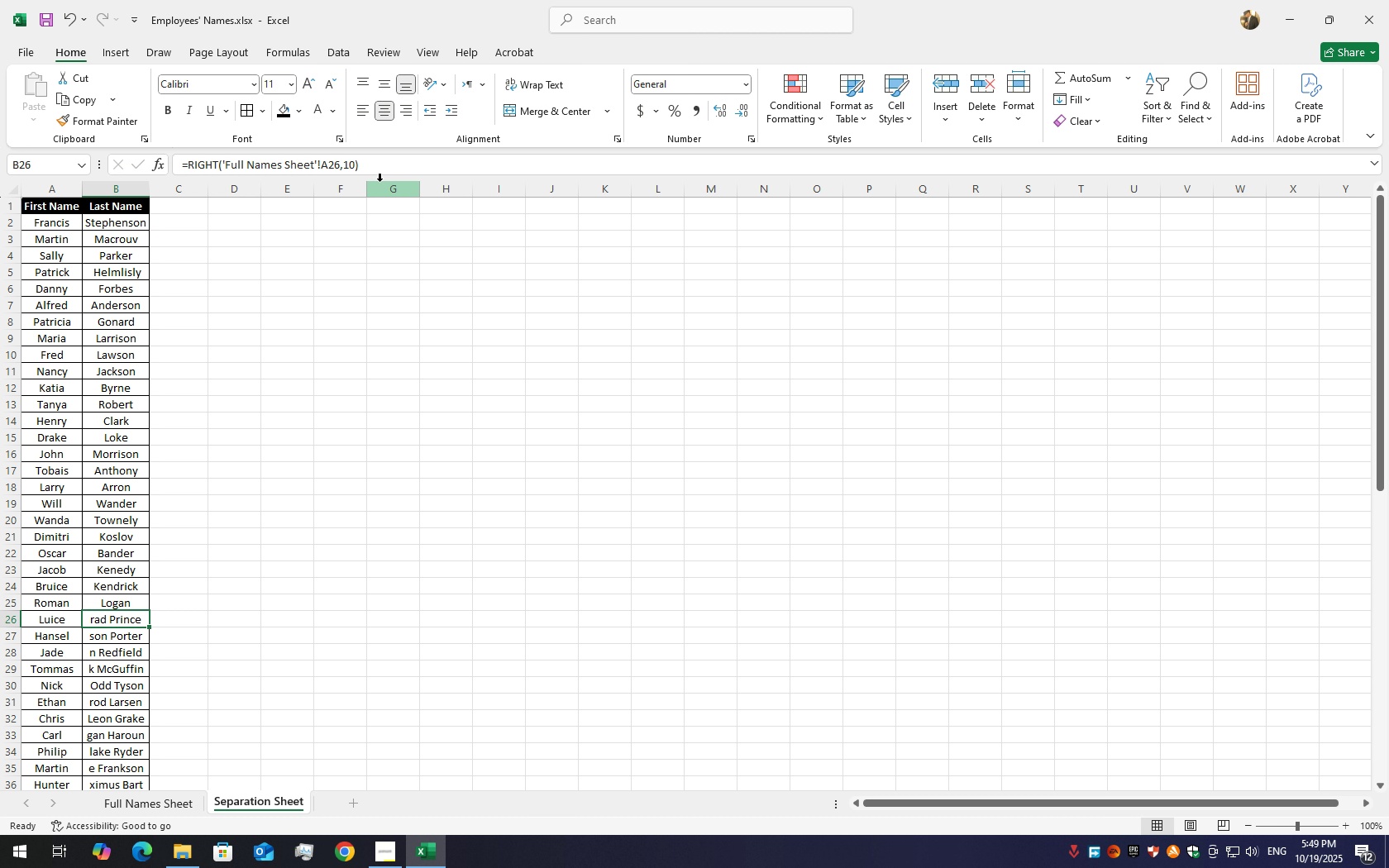 
wait(7.09)
 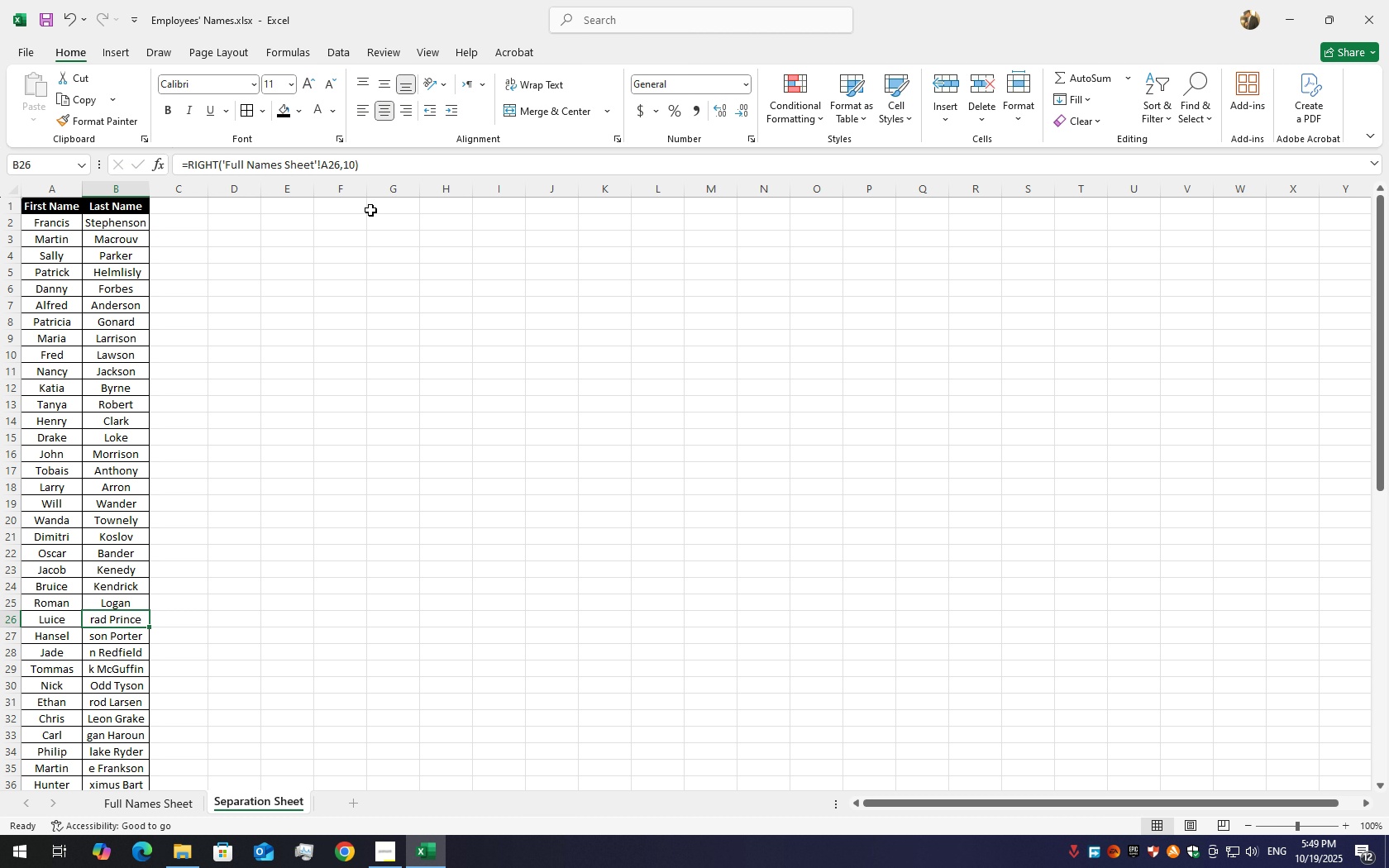 
left_click([355, 169])
 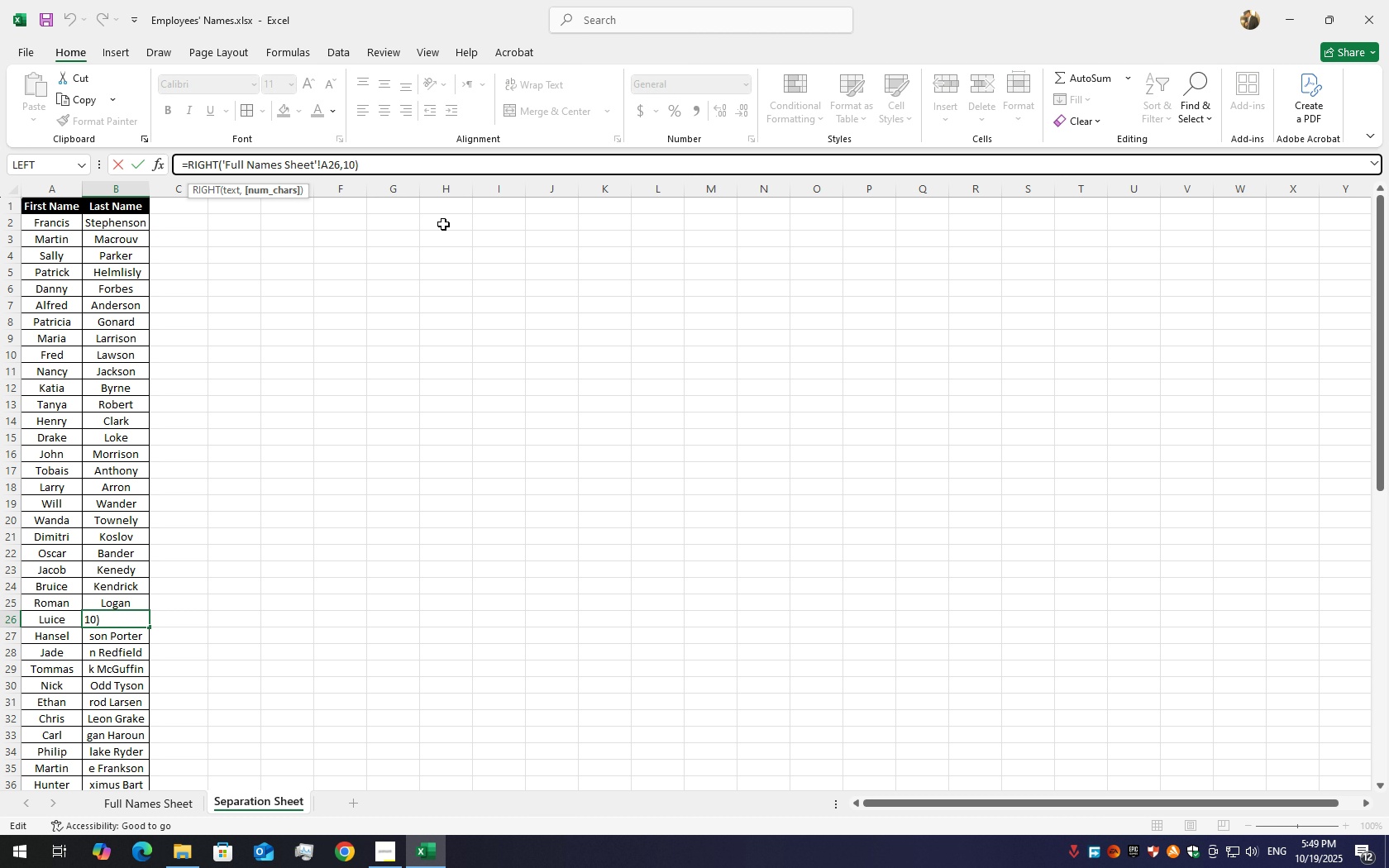 
key(Backspace)
 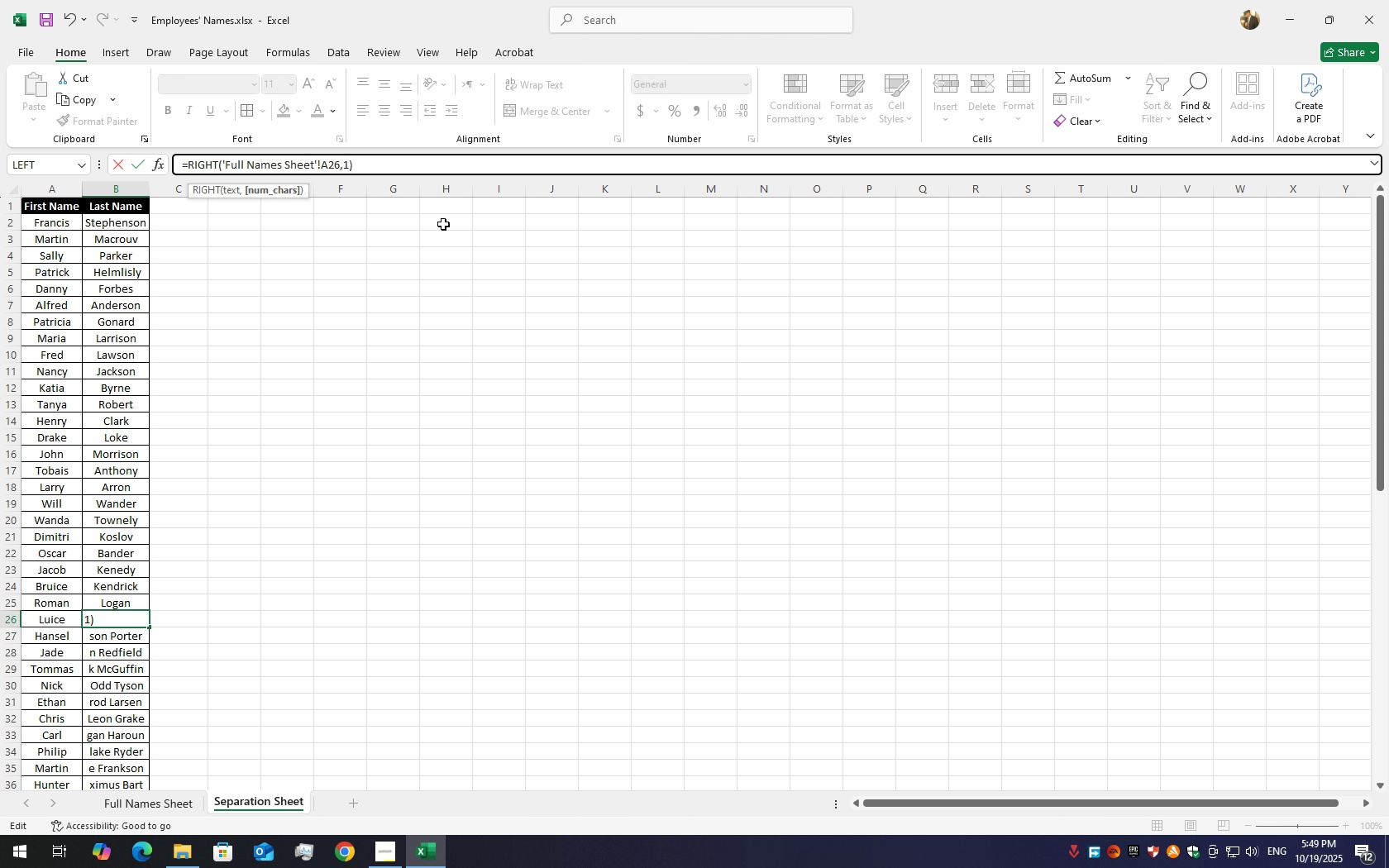 
key(Backspace)
 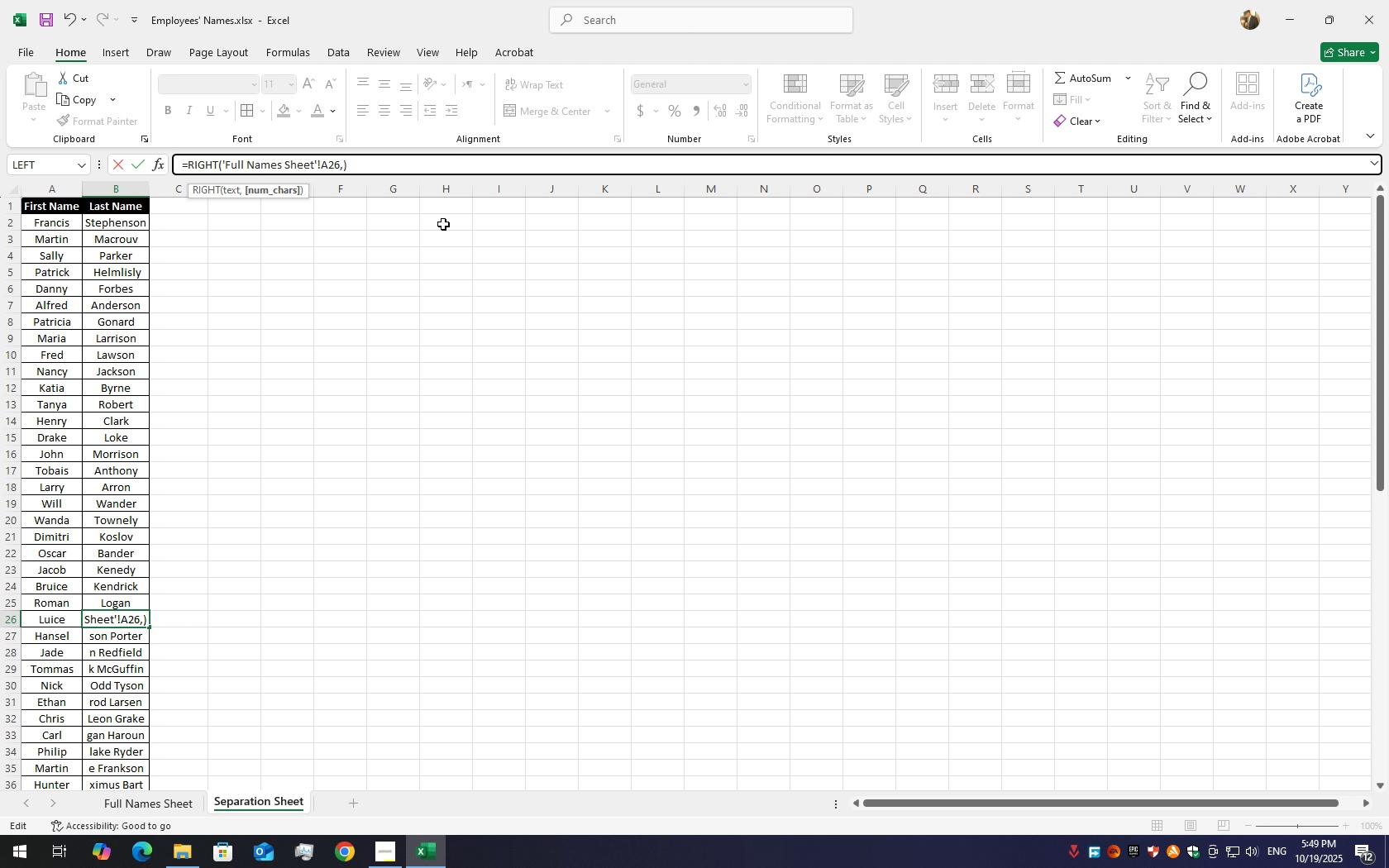 
key(Numpad5)
 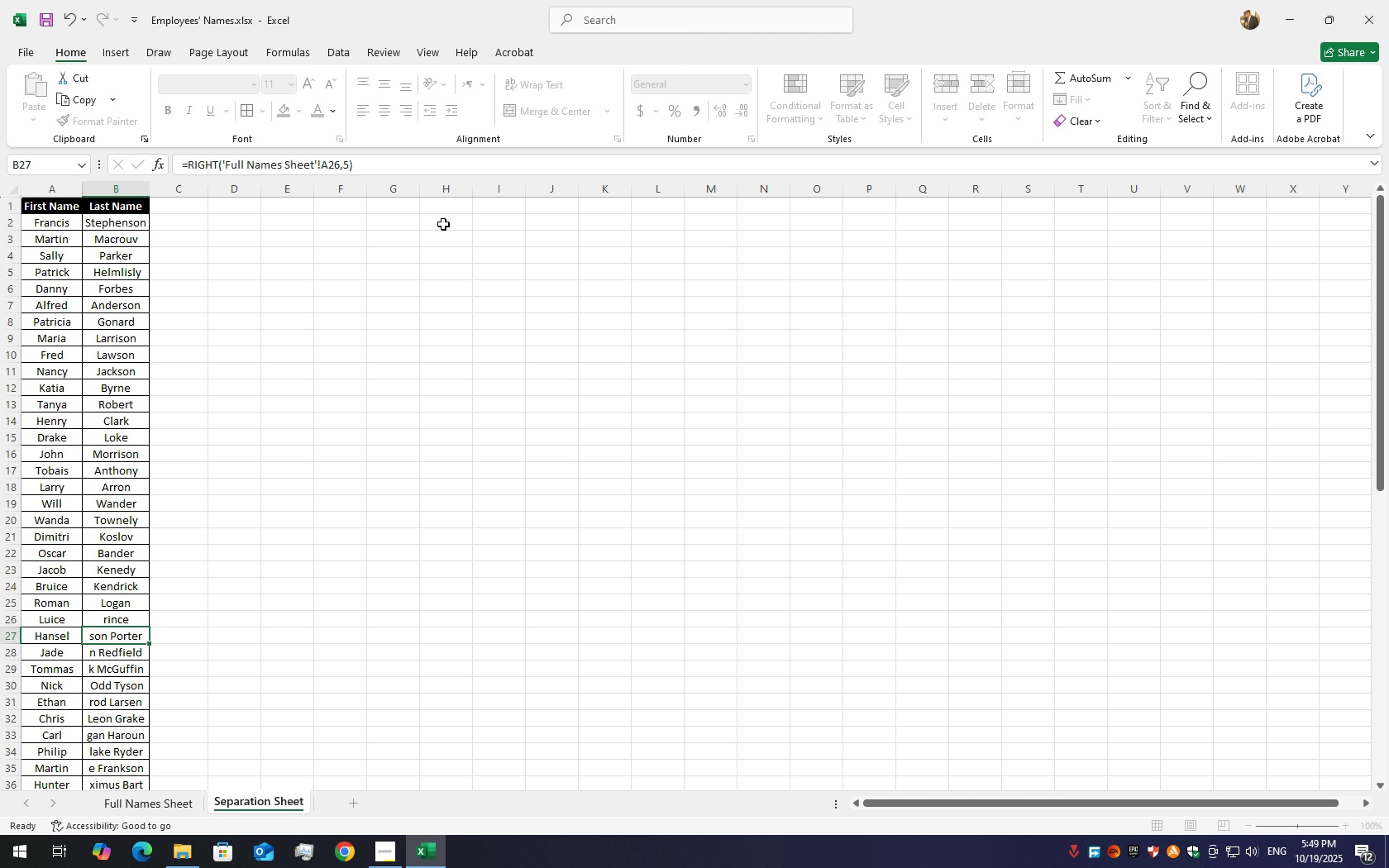 
key(Enter)
 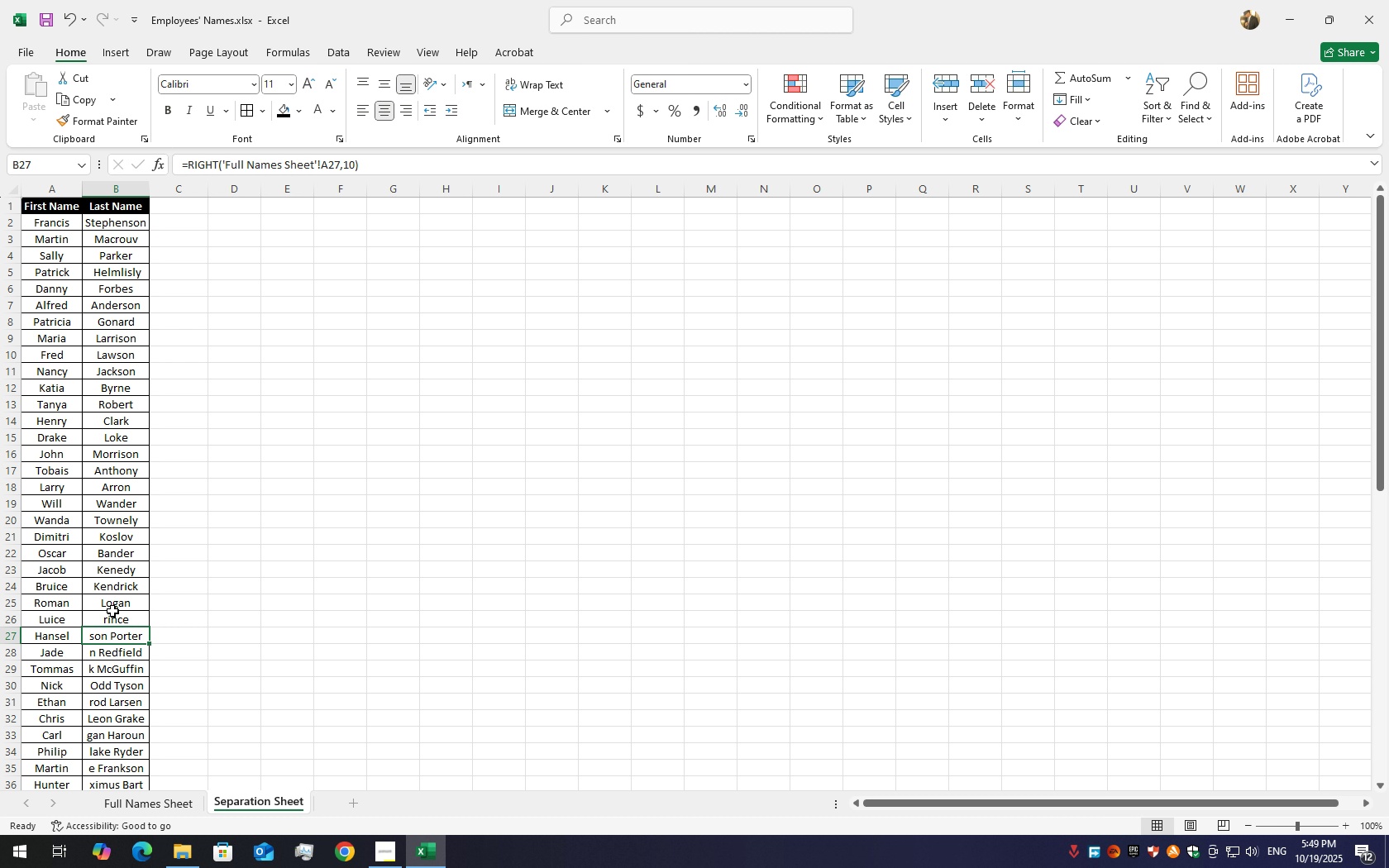 
left_click([112, 622])
 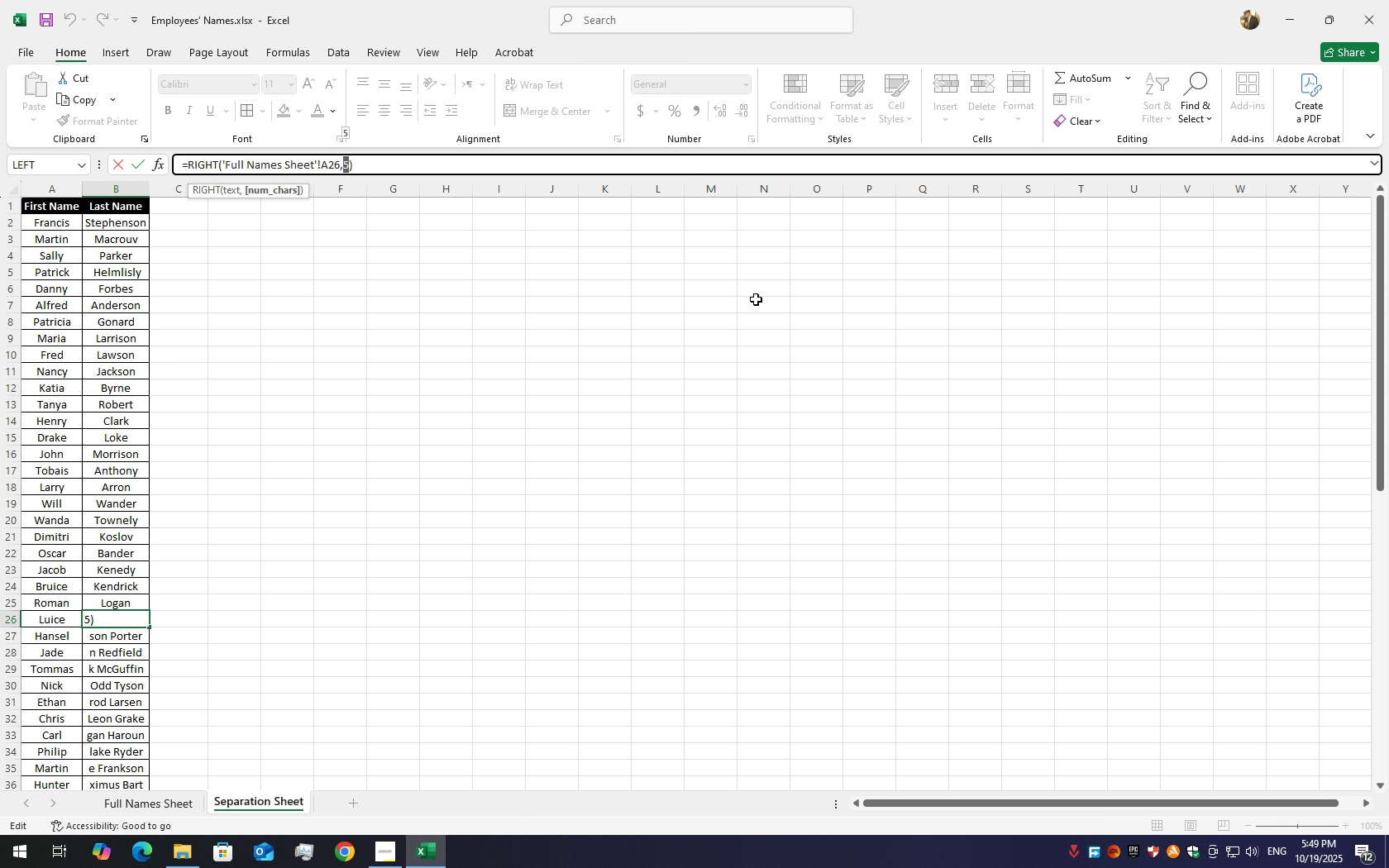 
key(Numpad6)
 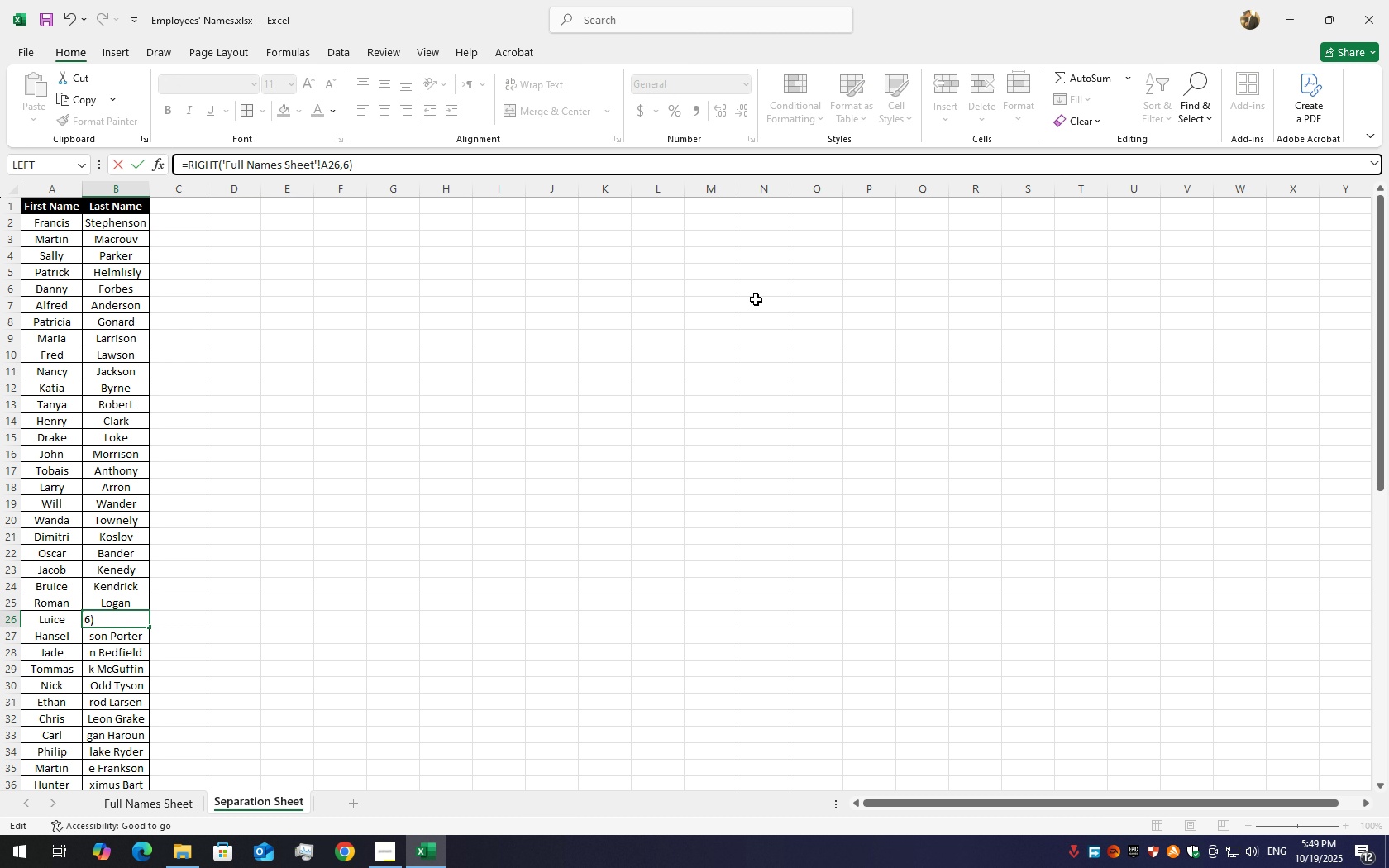 
key(Enter)
 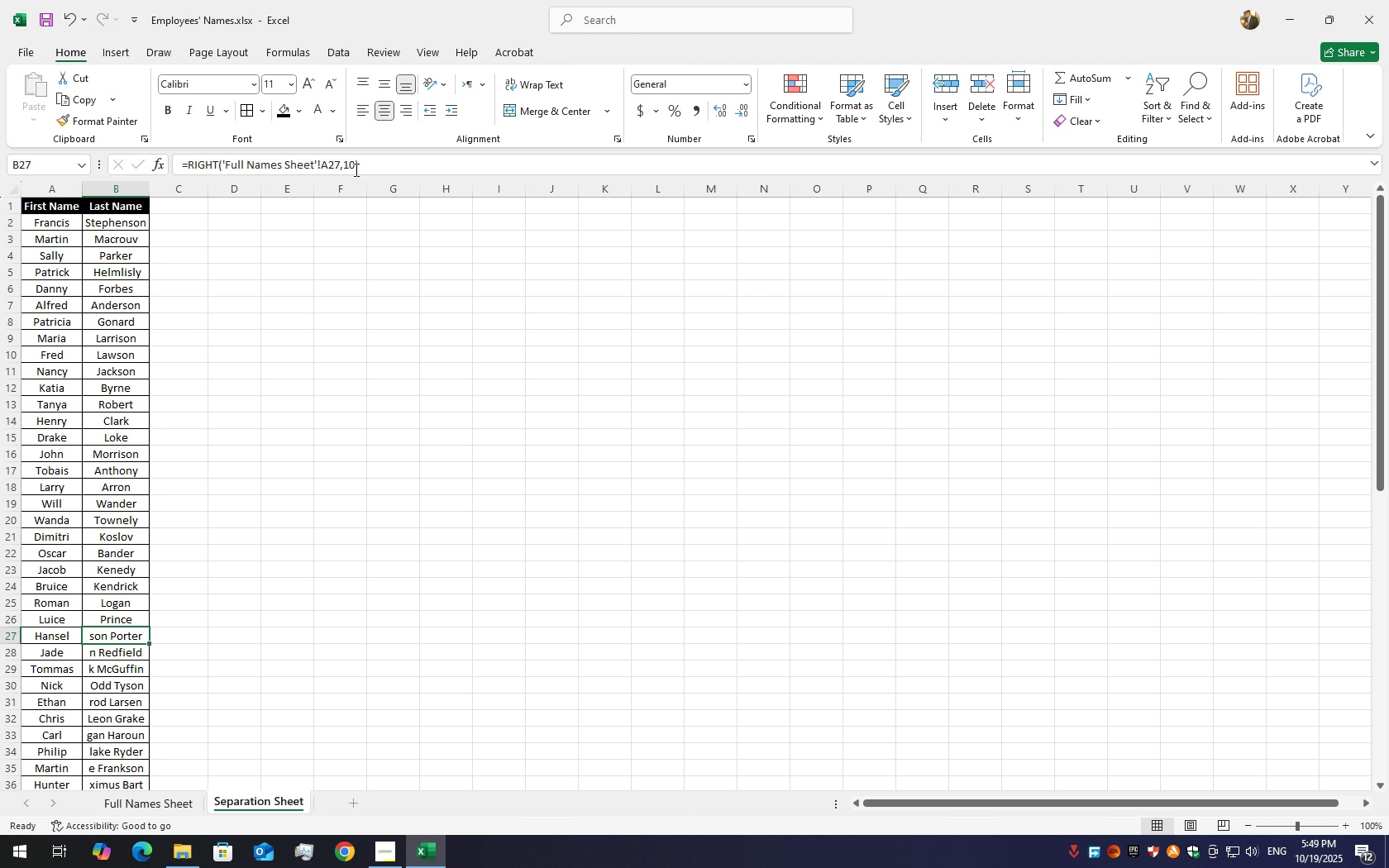 
left_click([353, 163])
 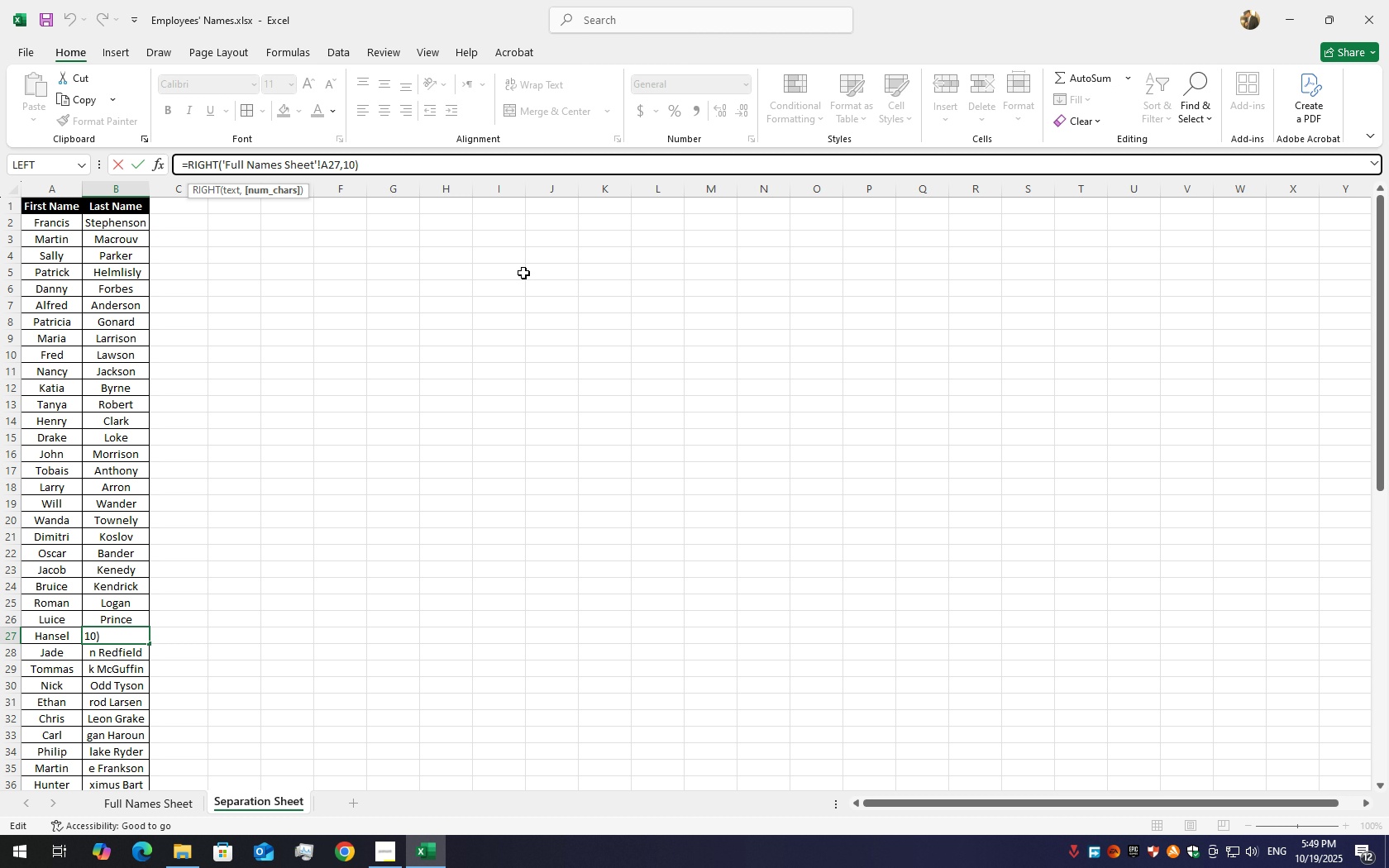 
key(Backspace)
 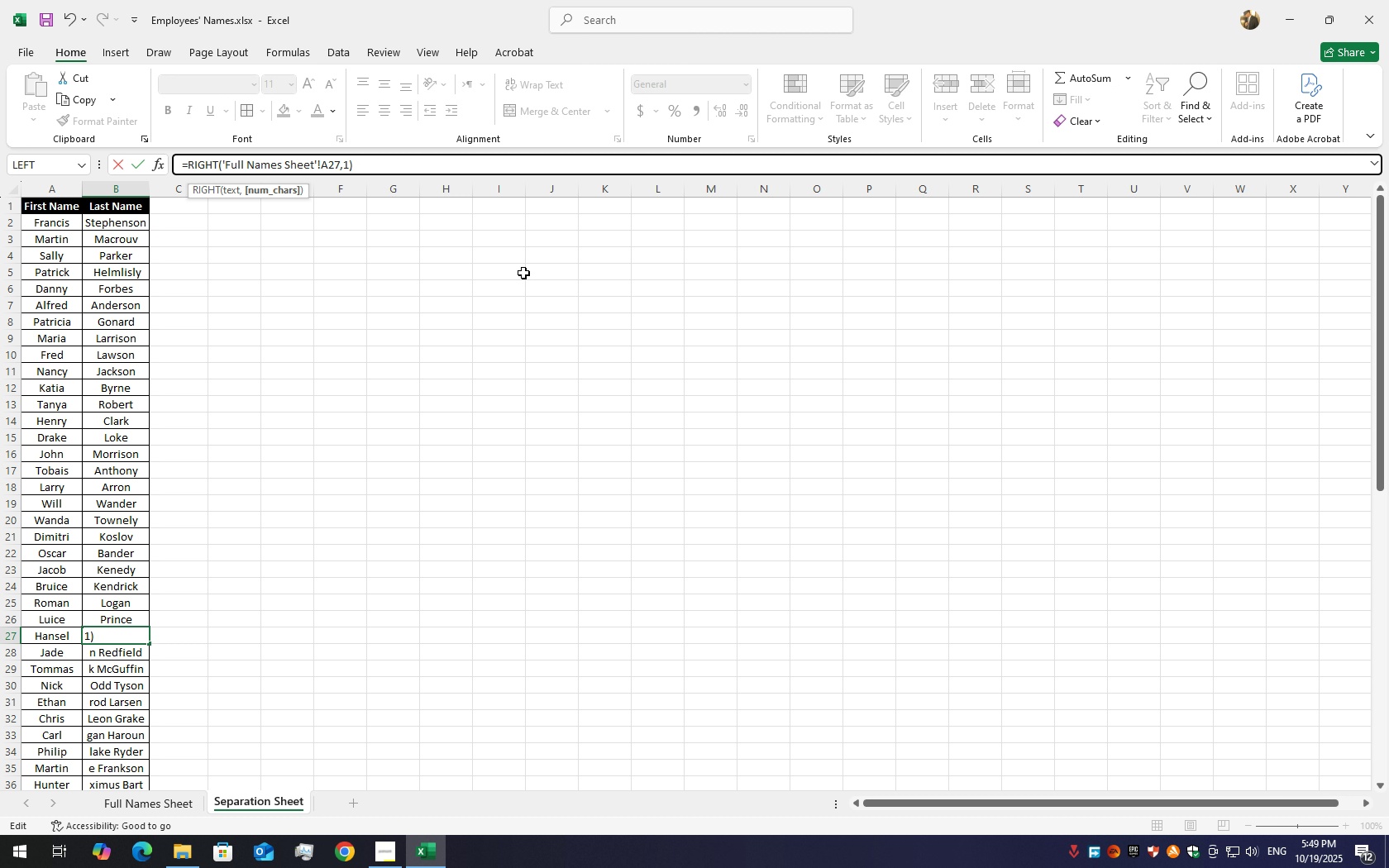 
key(Backspace)
 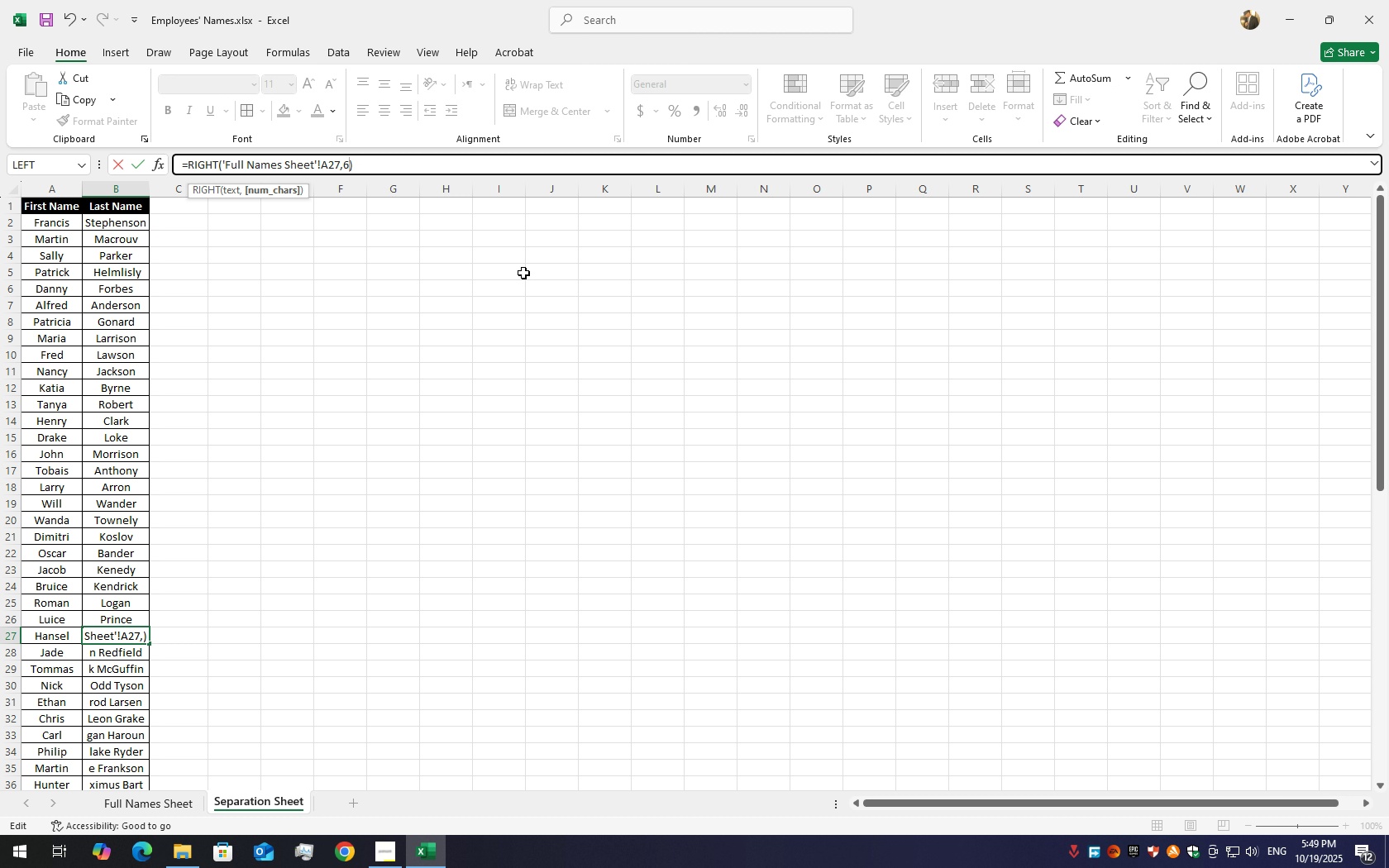 
key(Numpad6)
 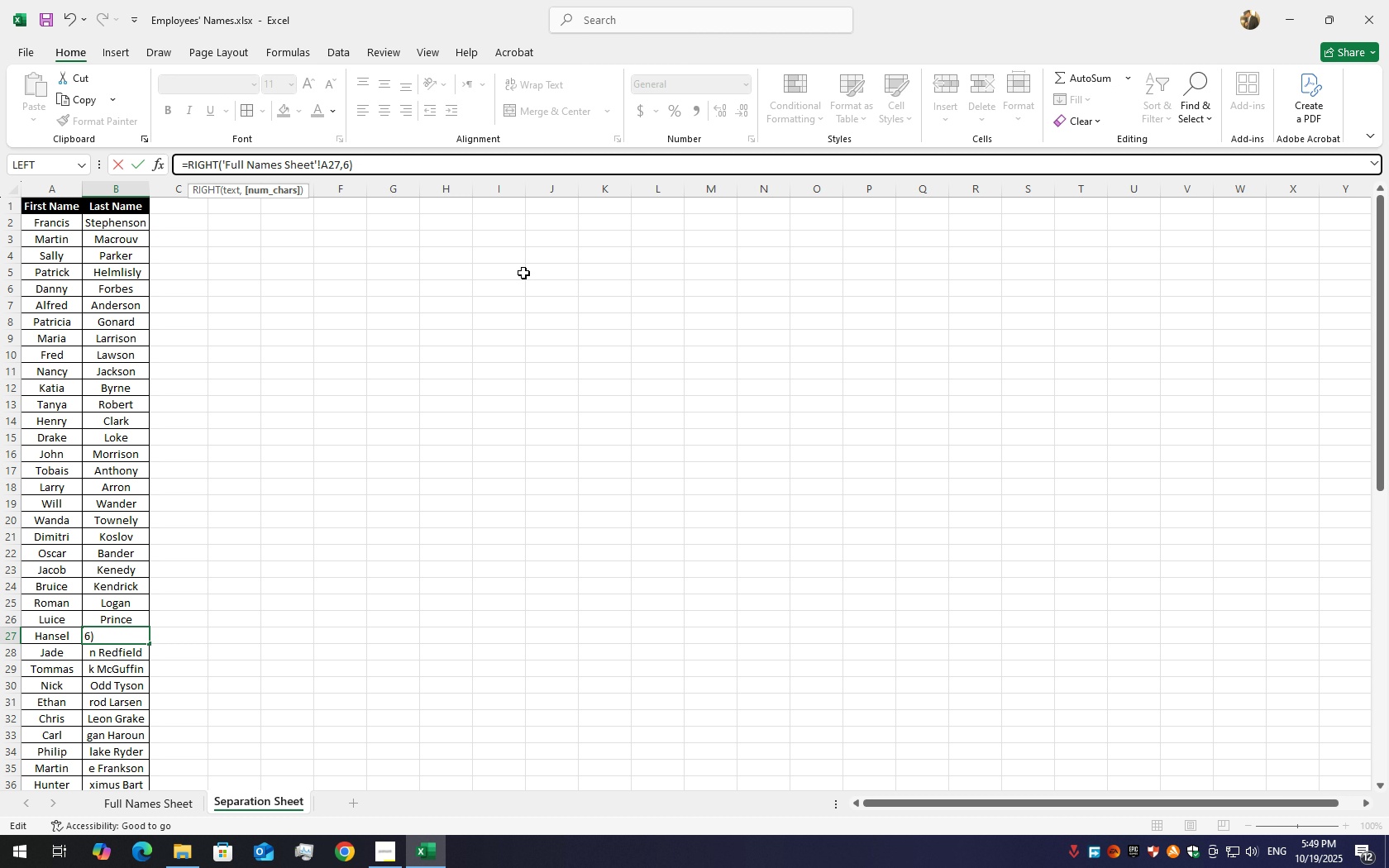 
key(Enter)
 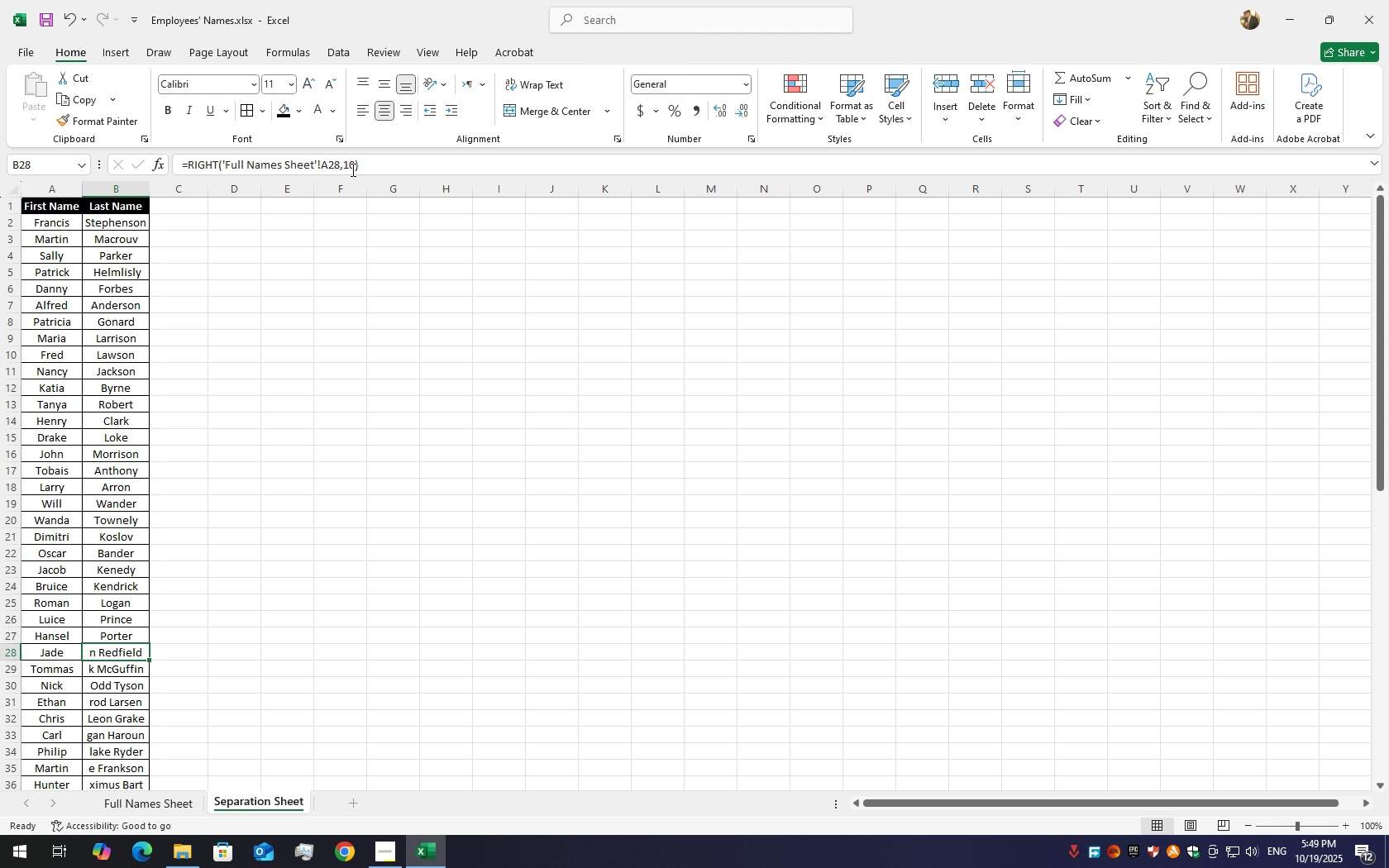 
left_click([356, 169])
 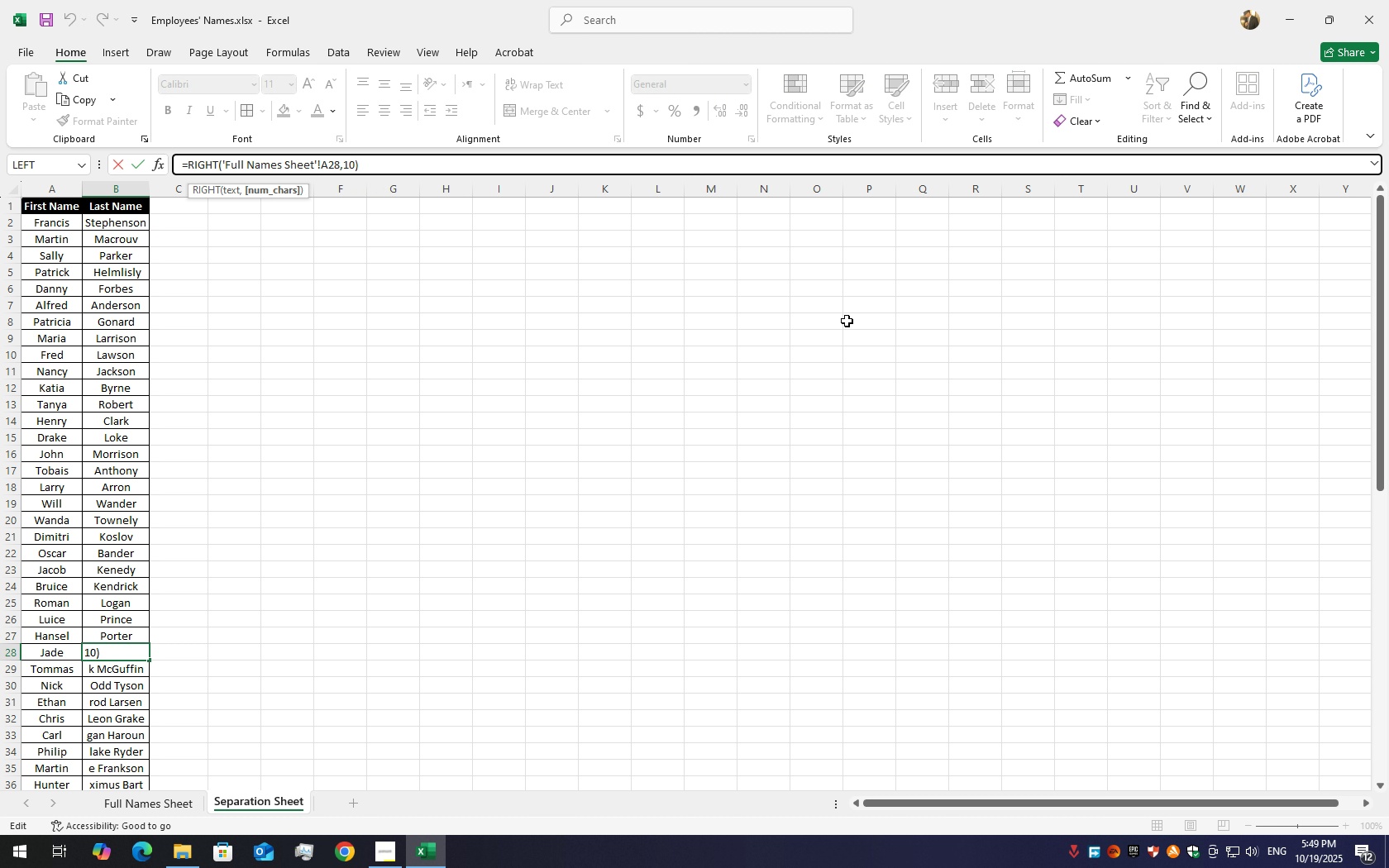 
key(Backspace)
 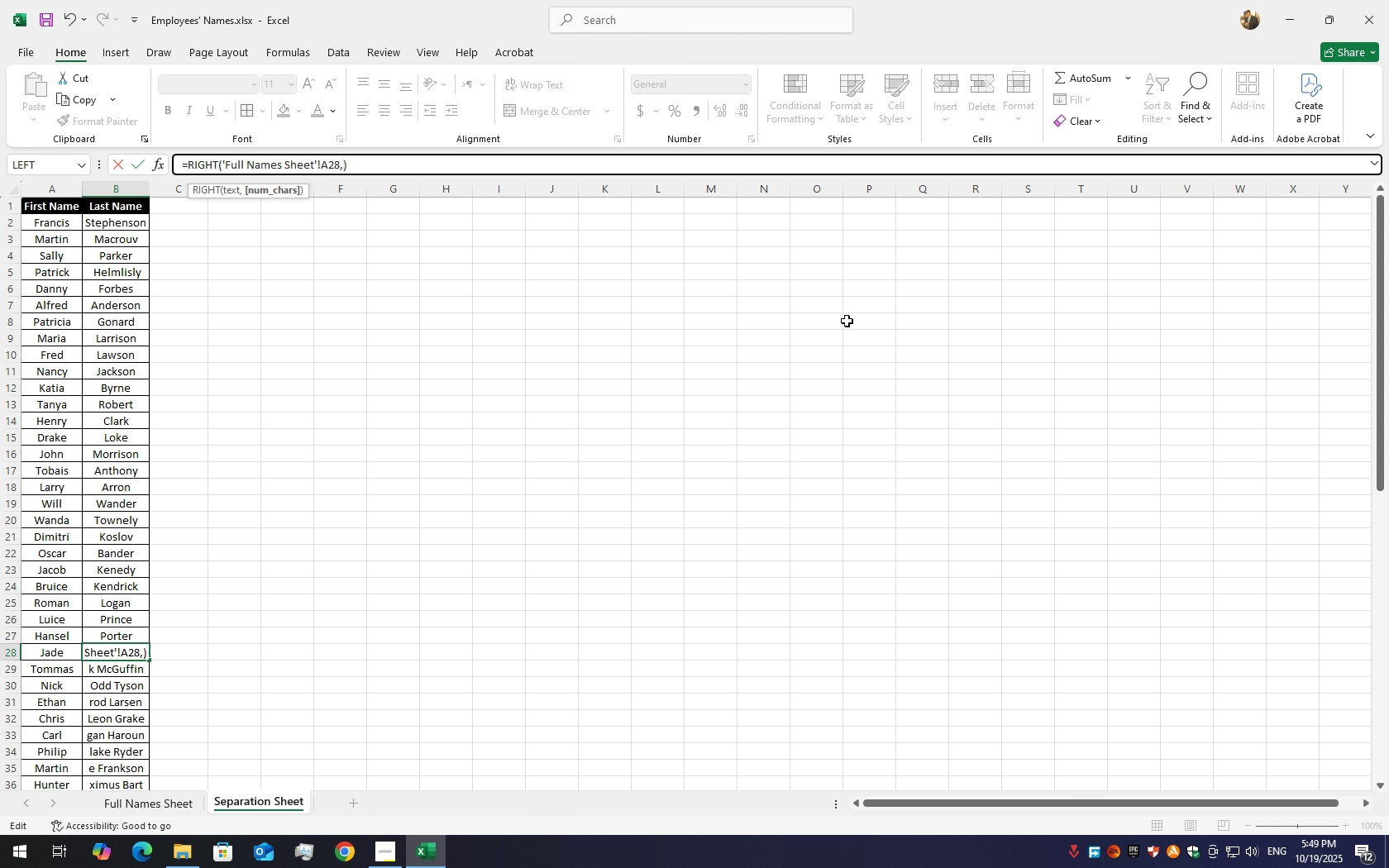 
key(Backspace)
 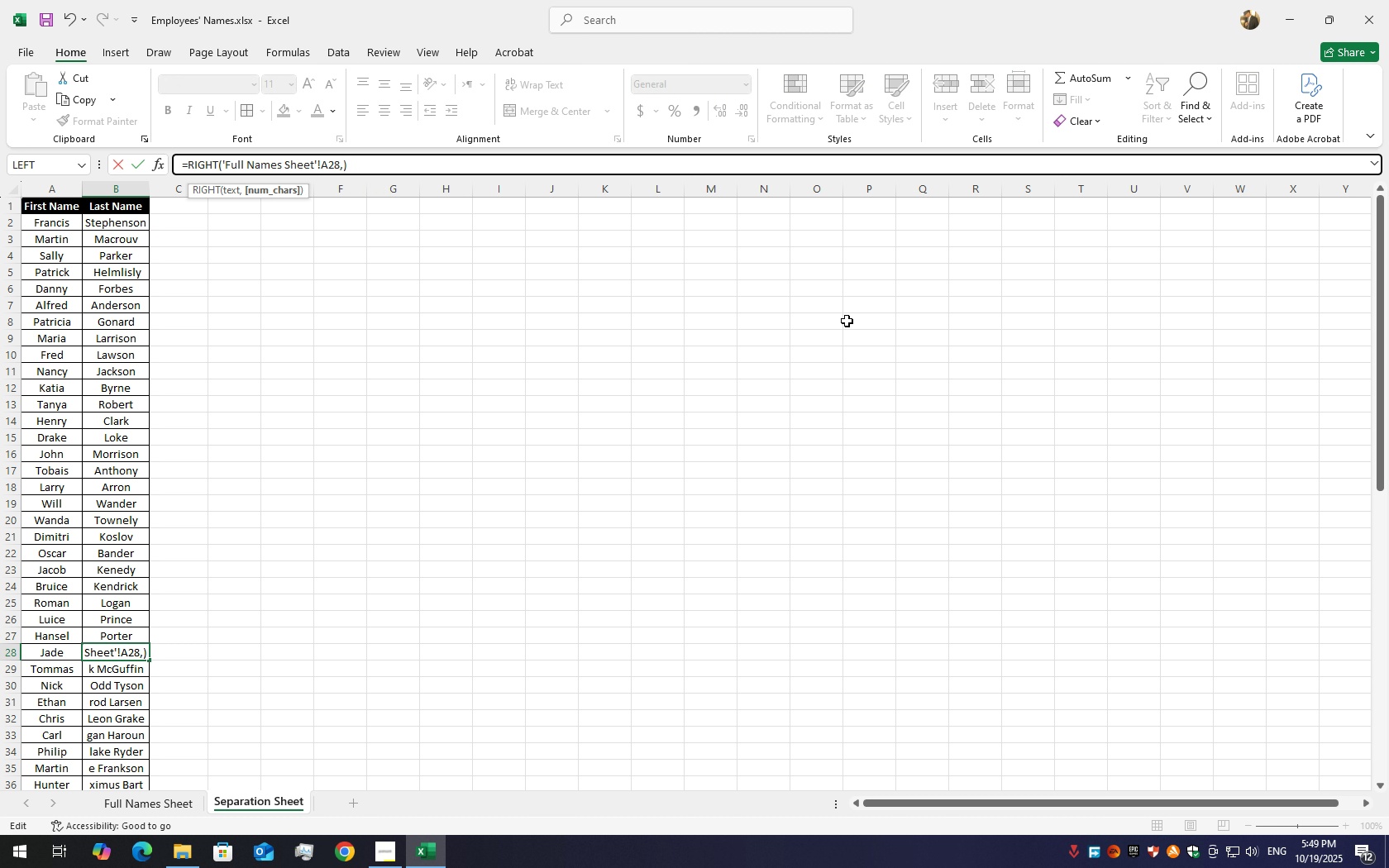 
key(Numpad8)
 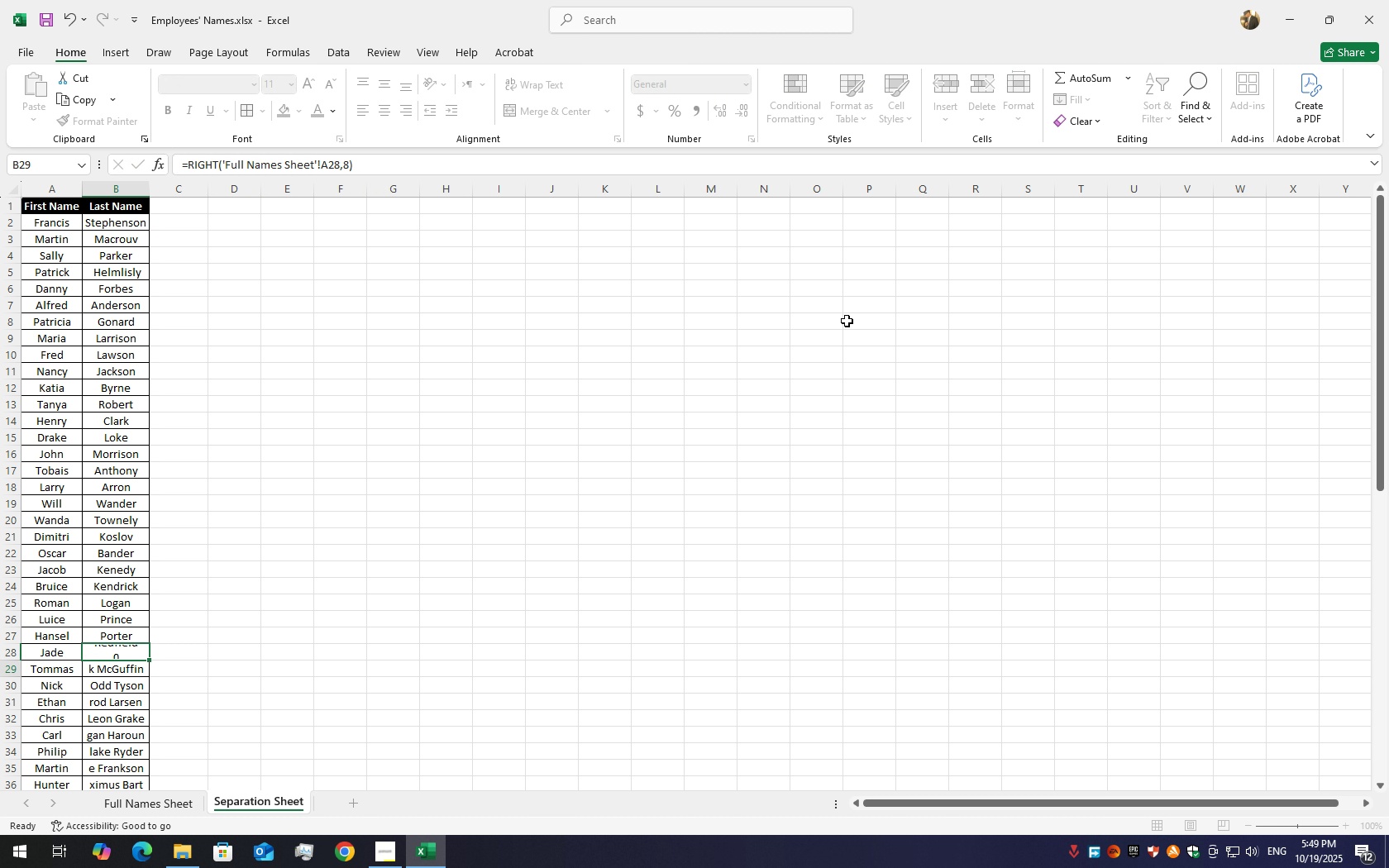 
key(Enter)
 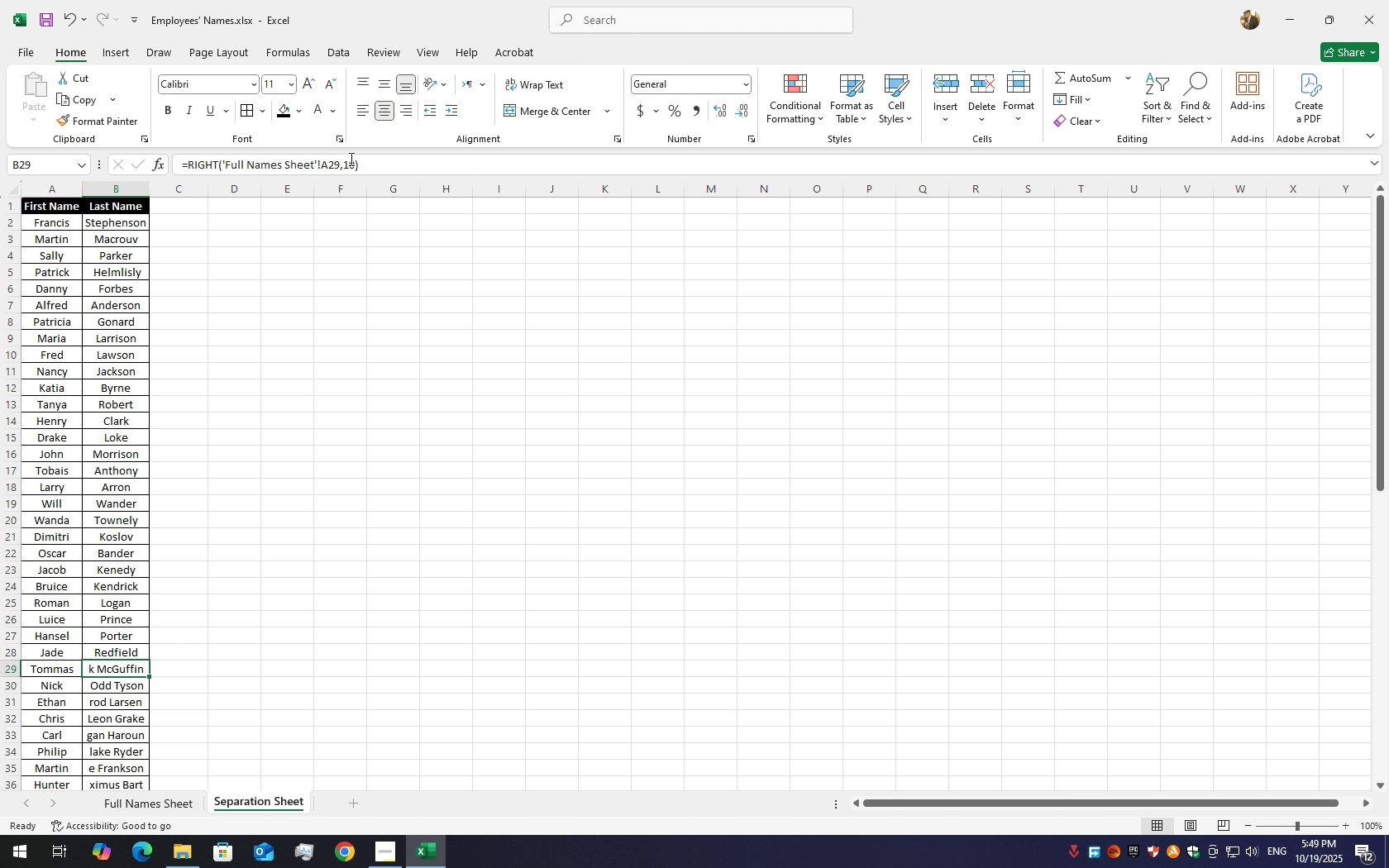 
left_click([352, 160])
 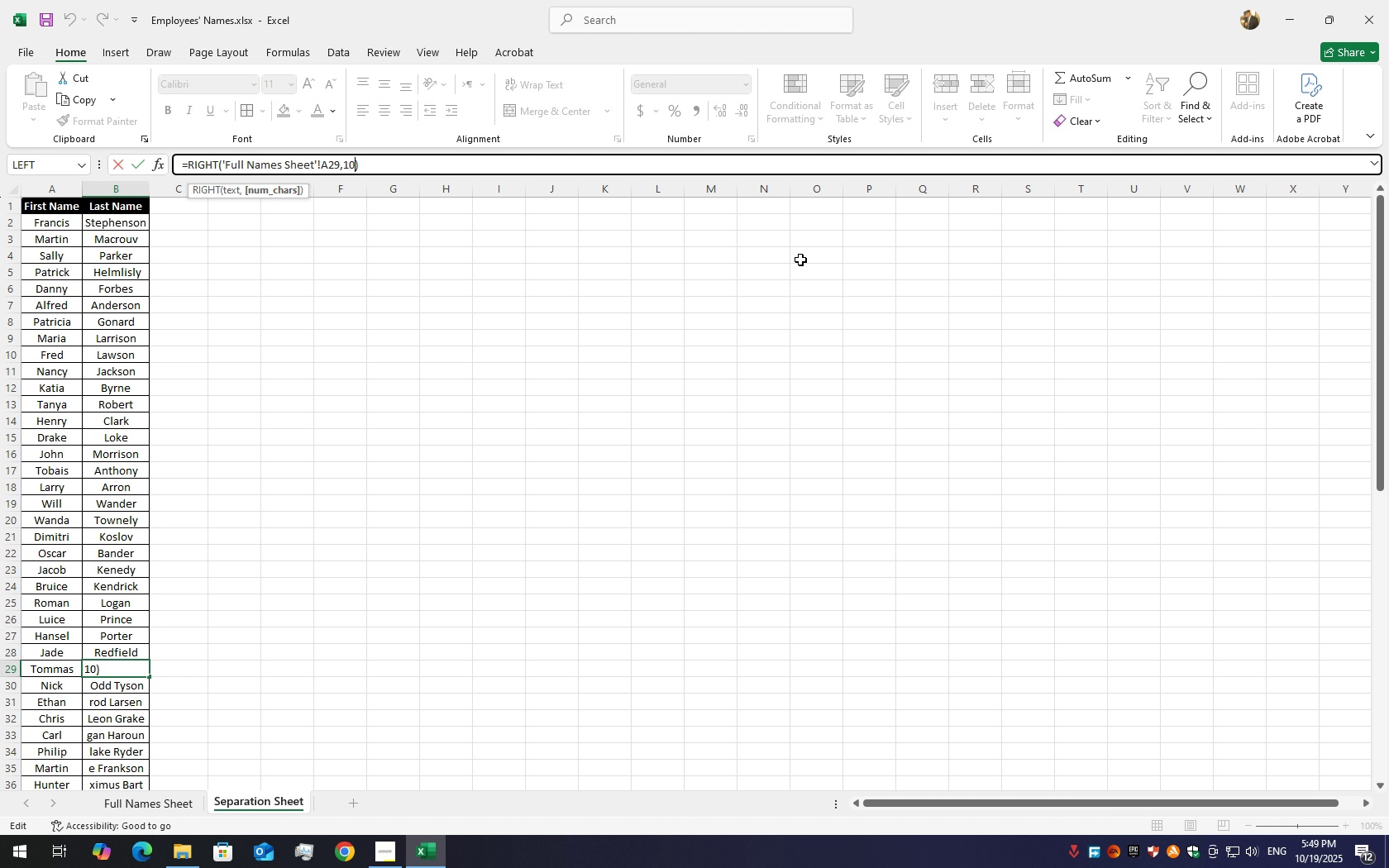 
key(Backspace)
 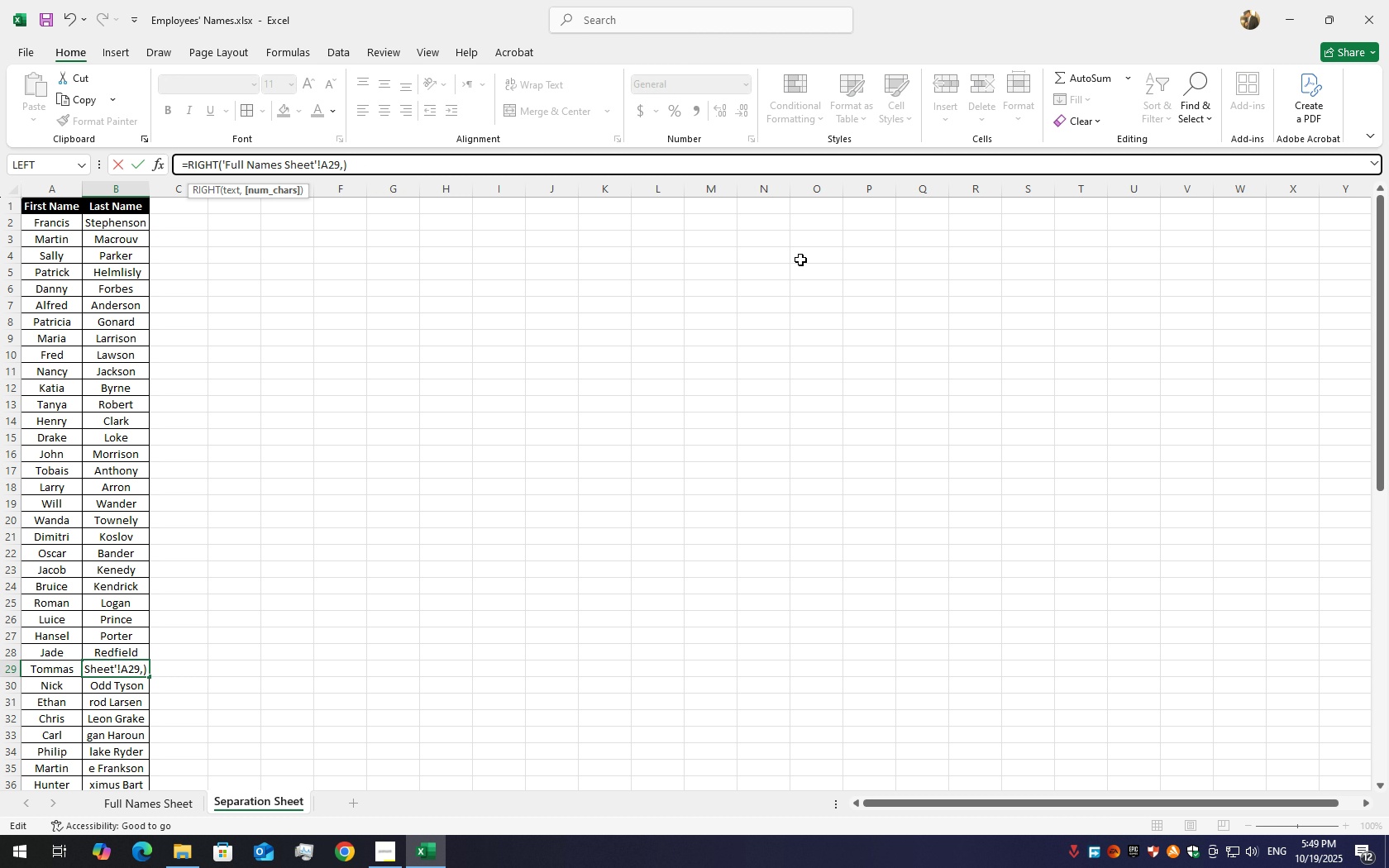 
key(Backspace)
 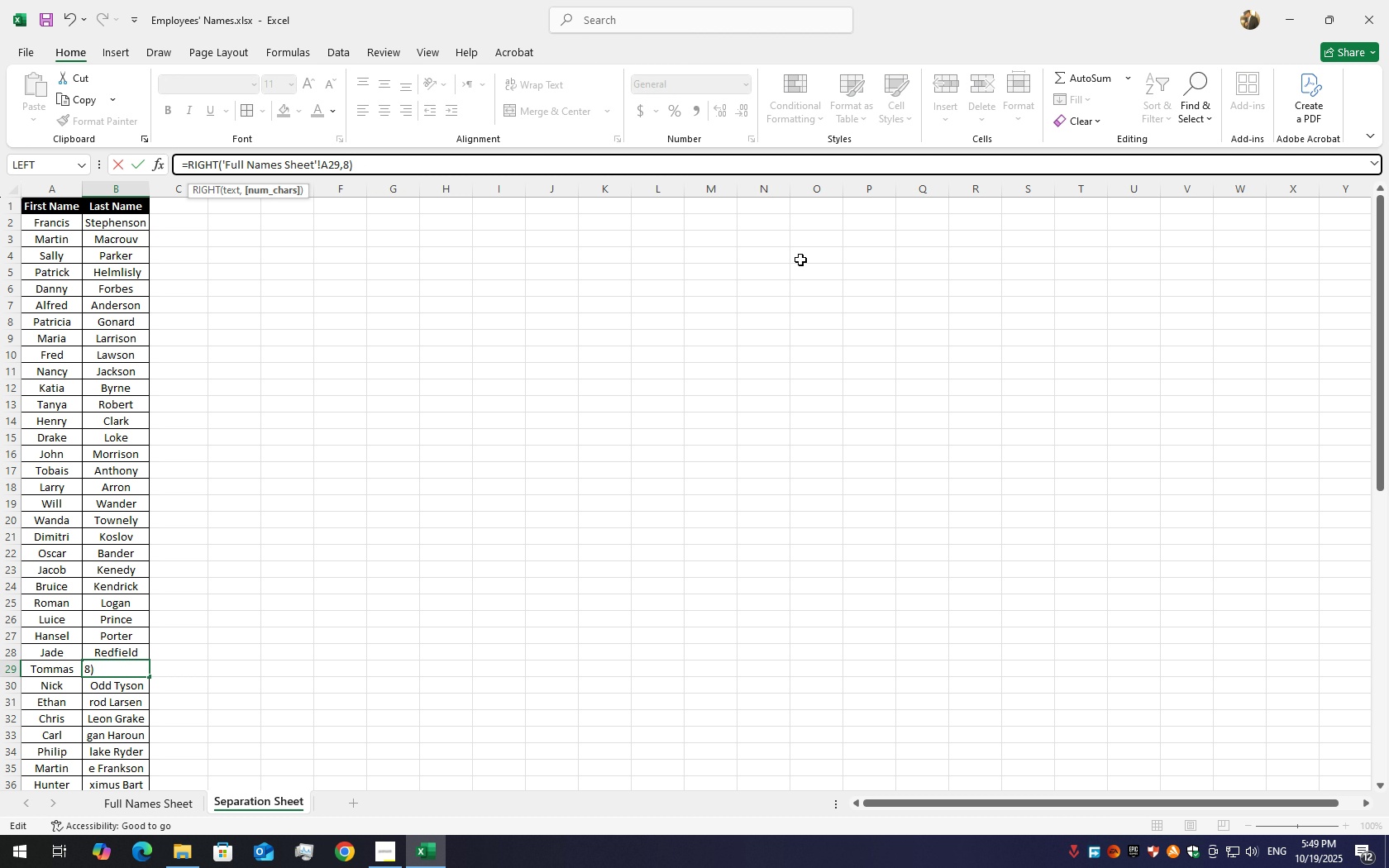 
key(Numpad8)
 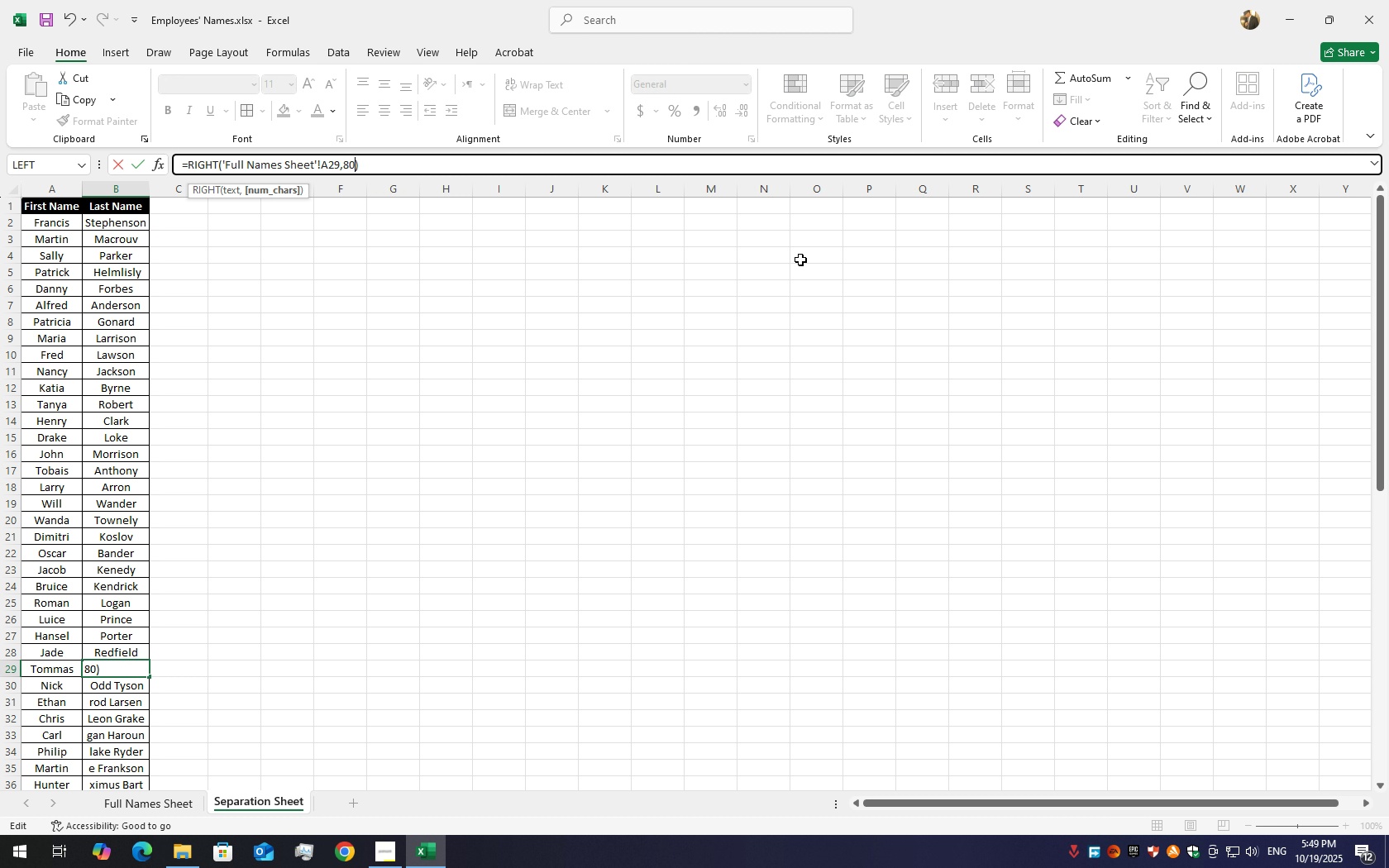 
key(Numpad0)
 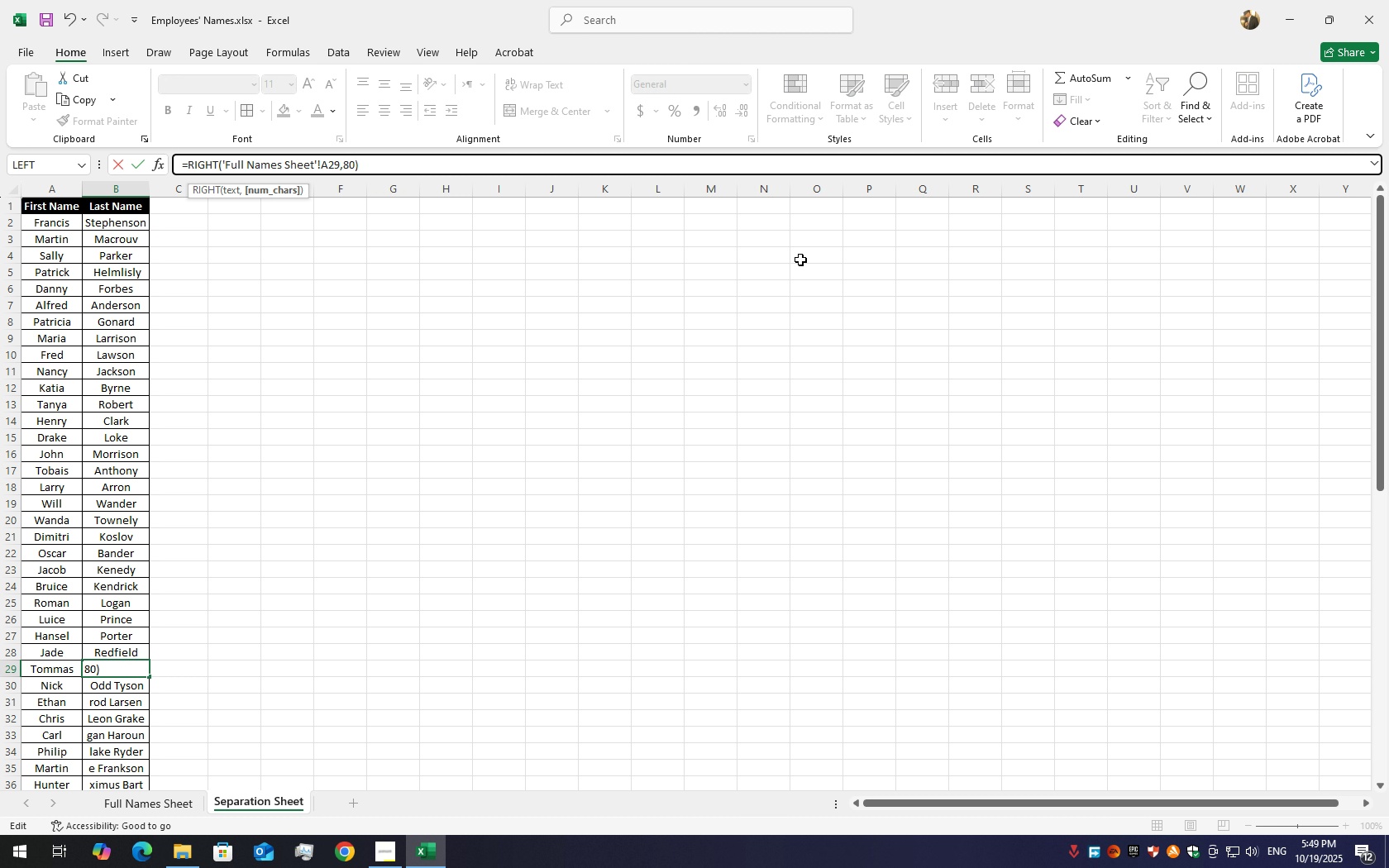 
key(Backspace)
 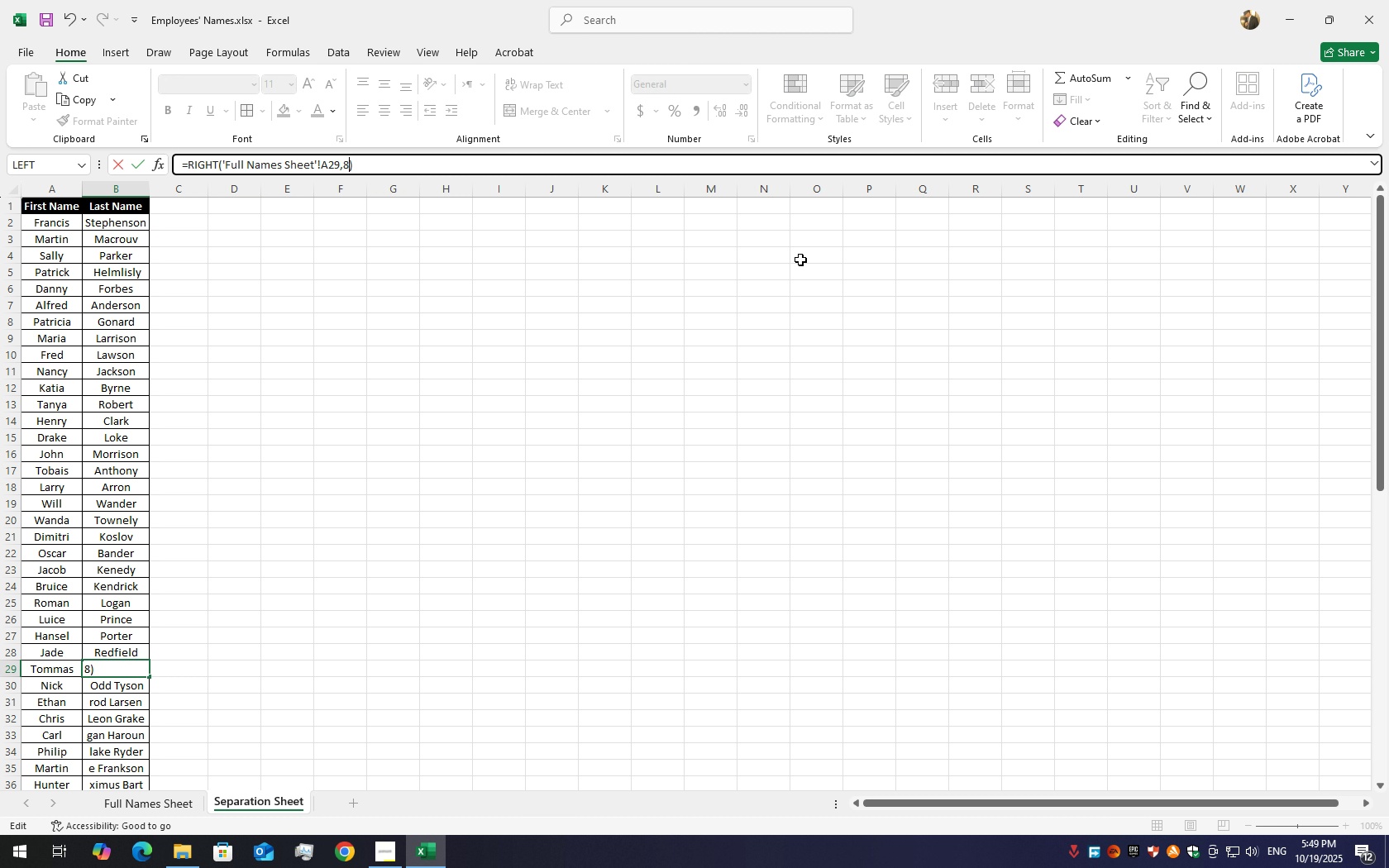 
key(Enter)
 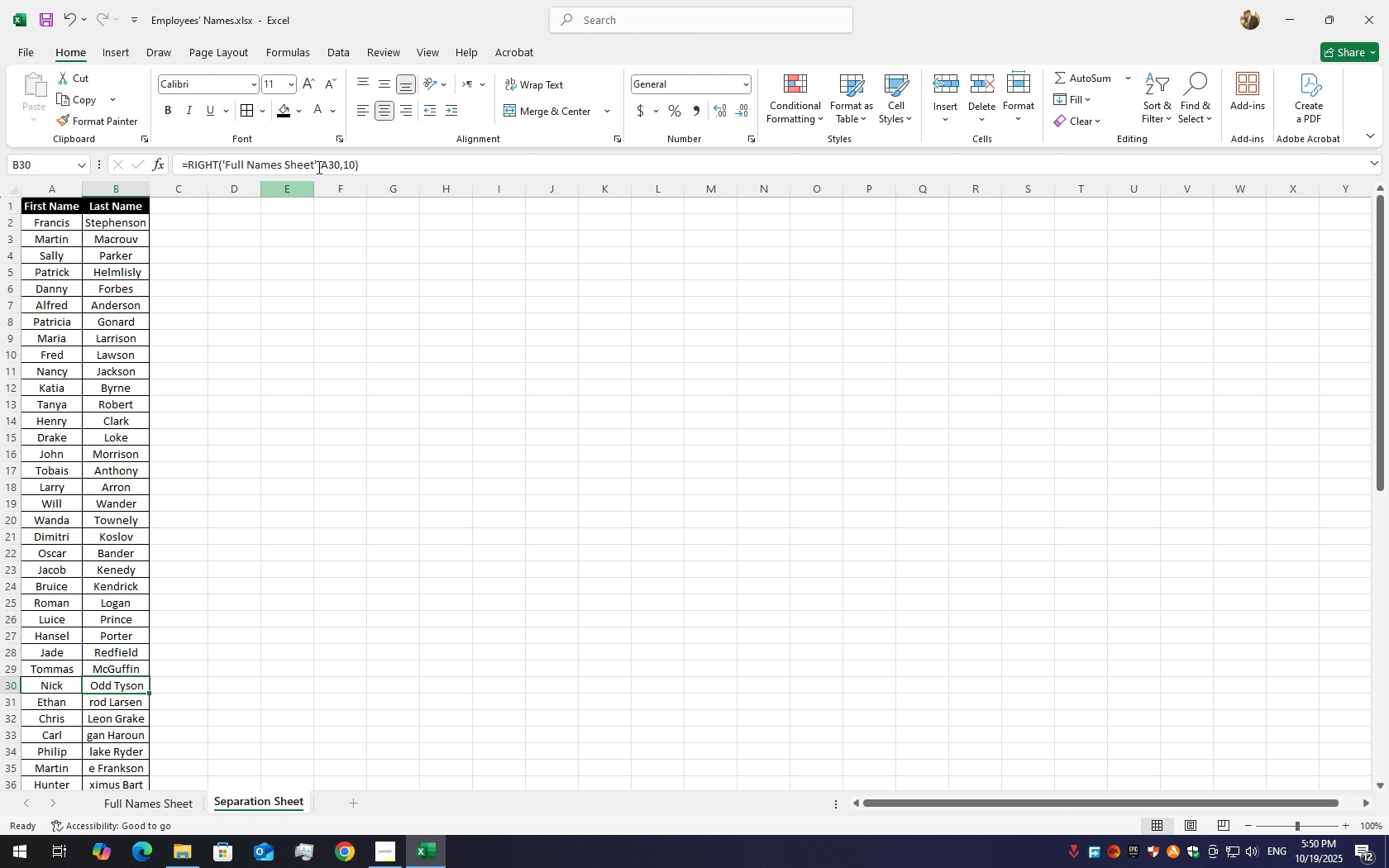 
wait(6.85)
 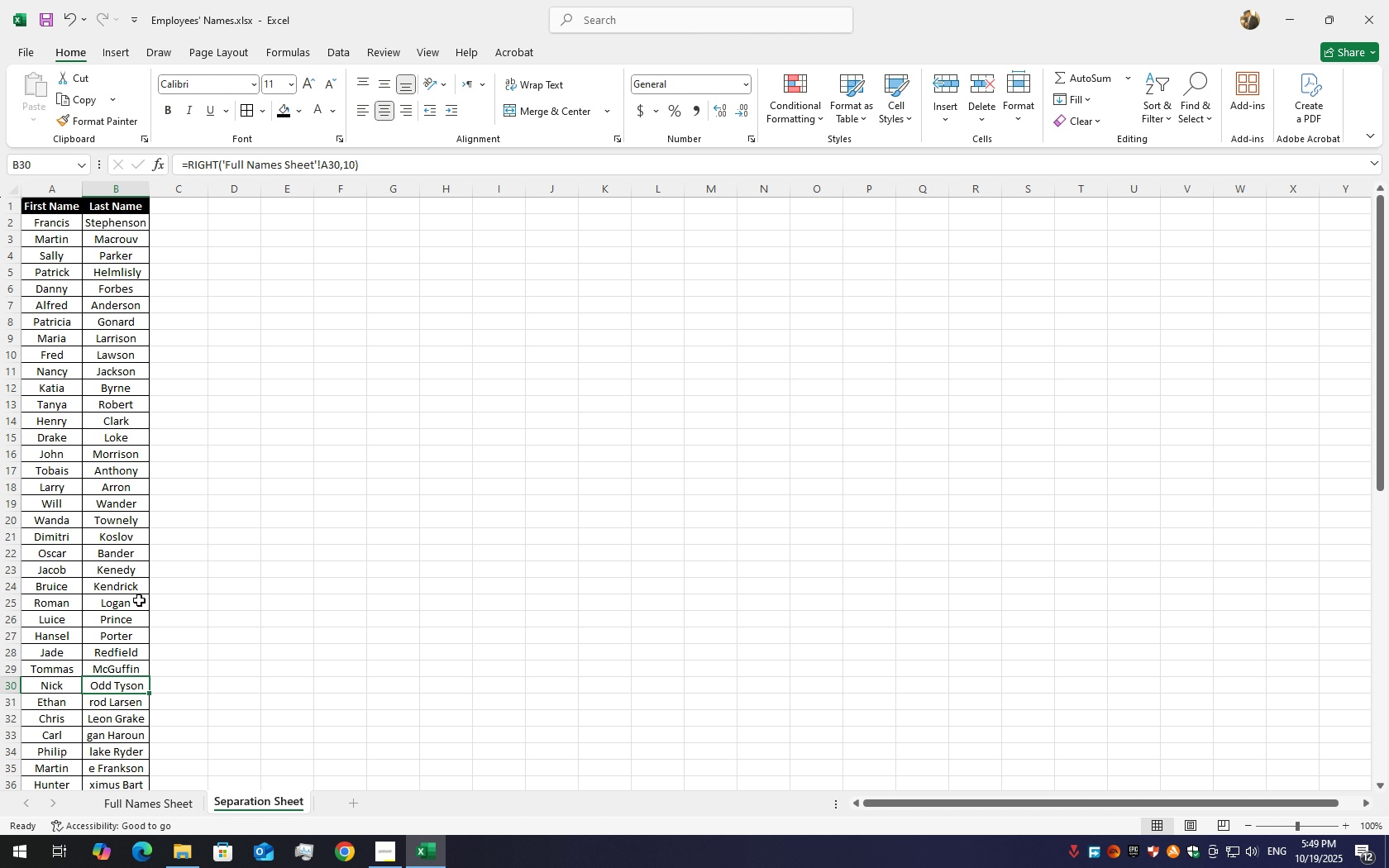 
left_click([354, 164])
 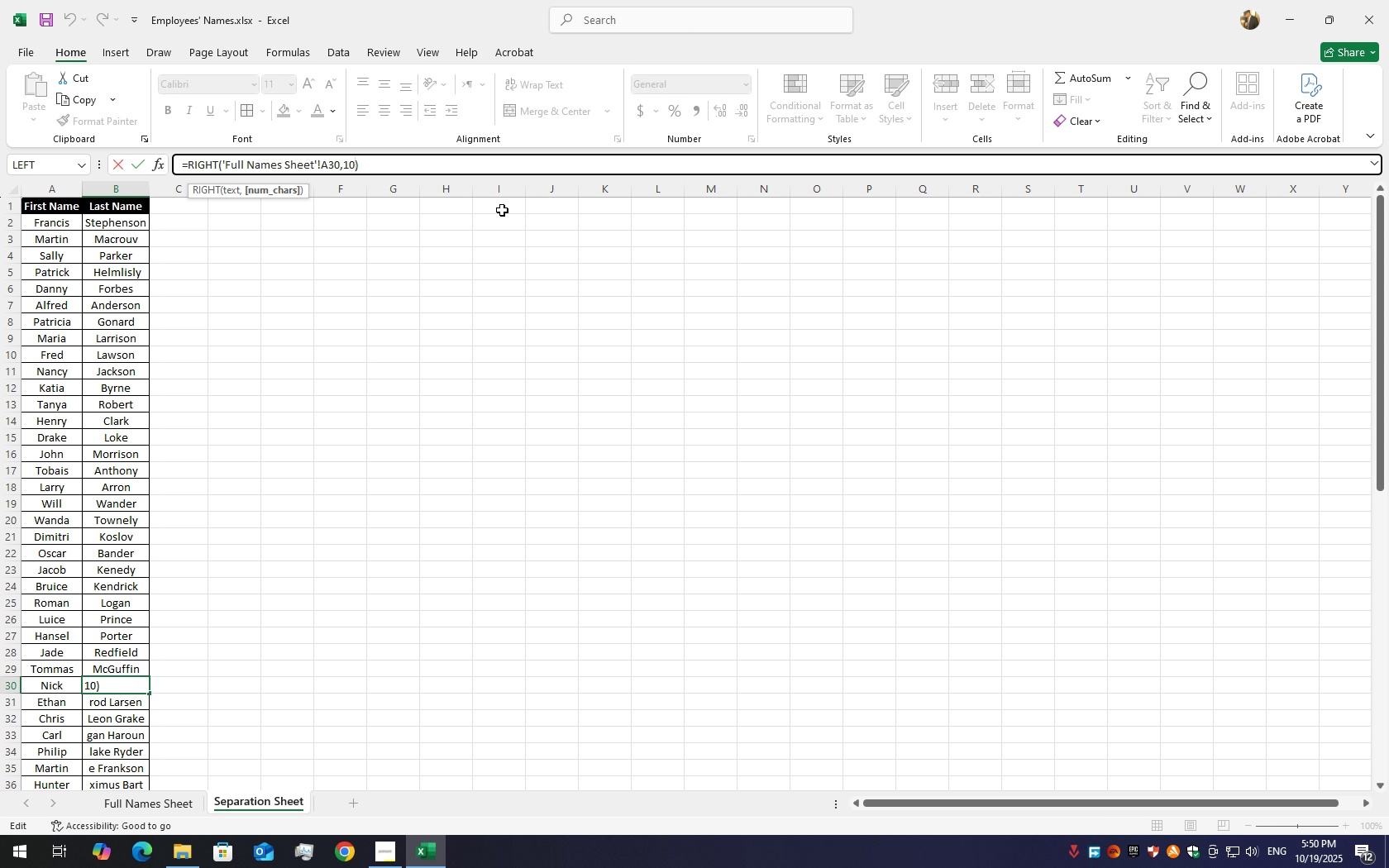 
key(Backspace)
 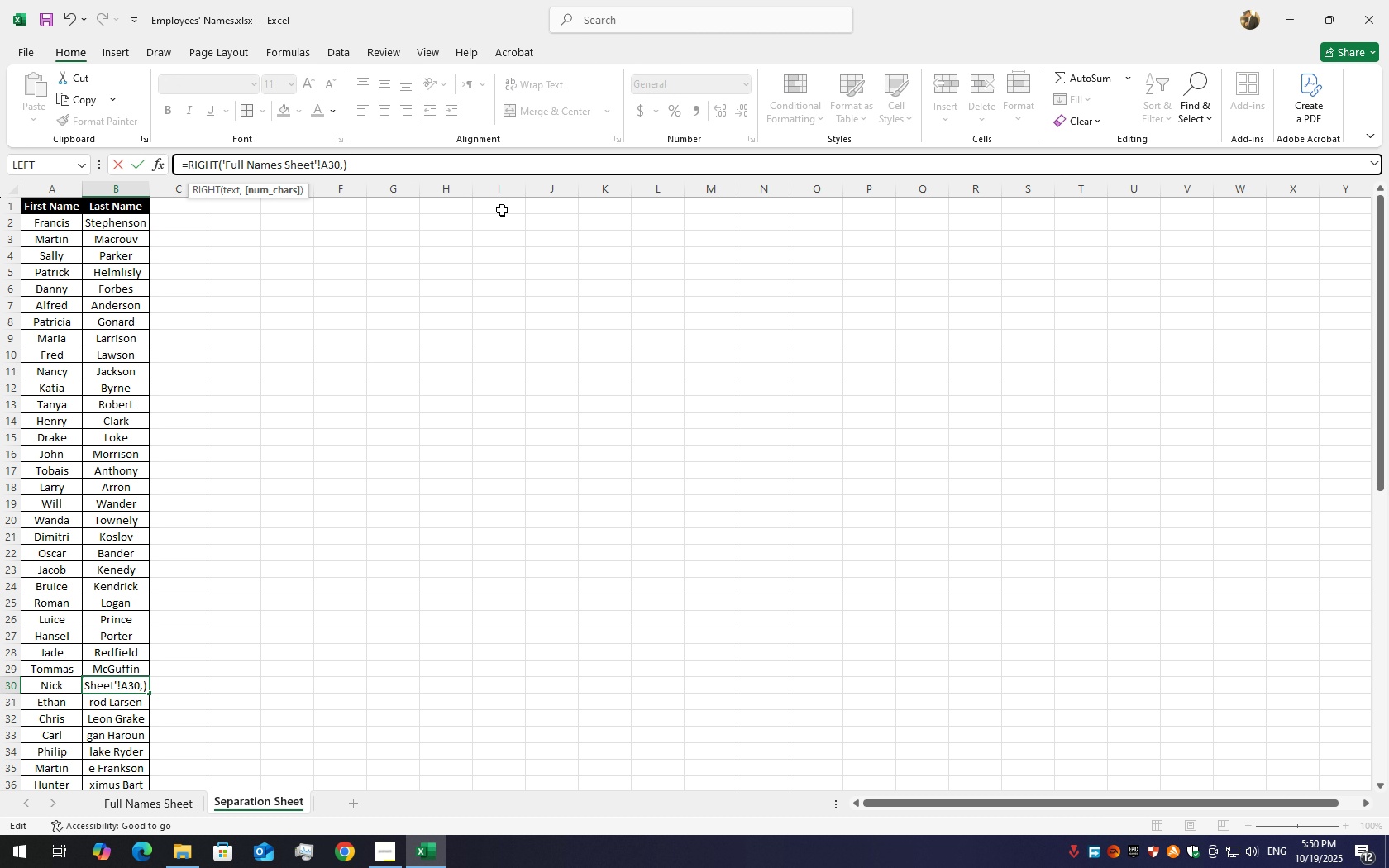 
key(Backspace)
 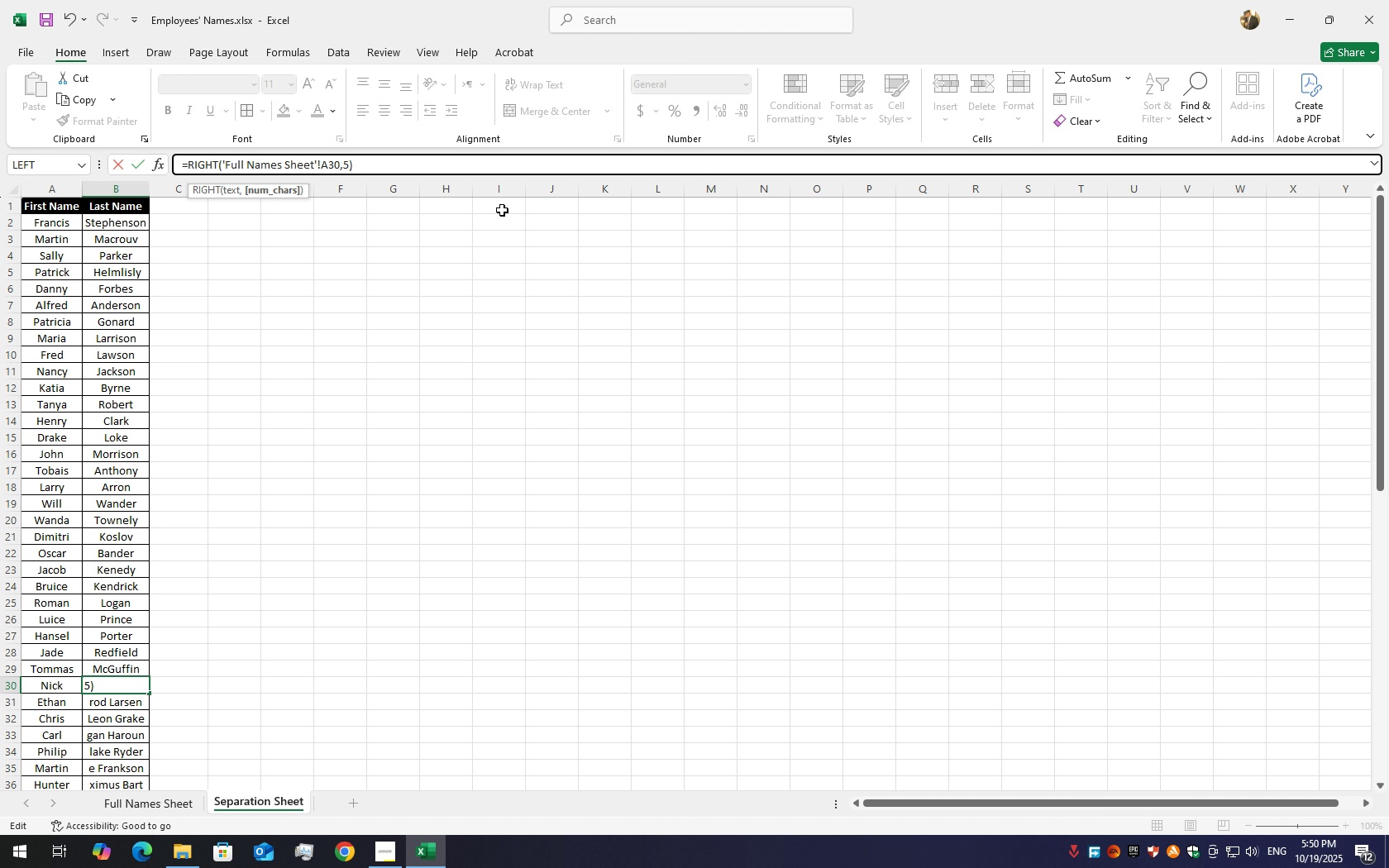 
key(Numpad5)
 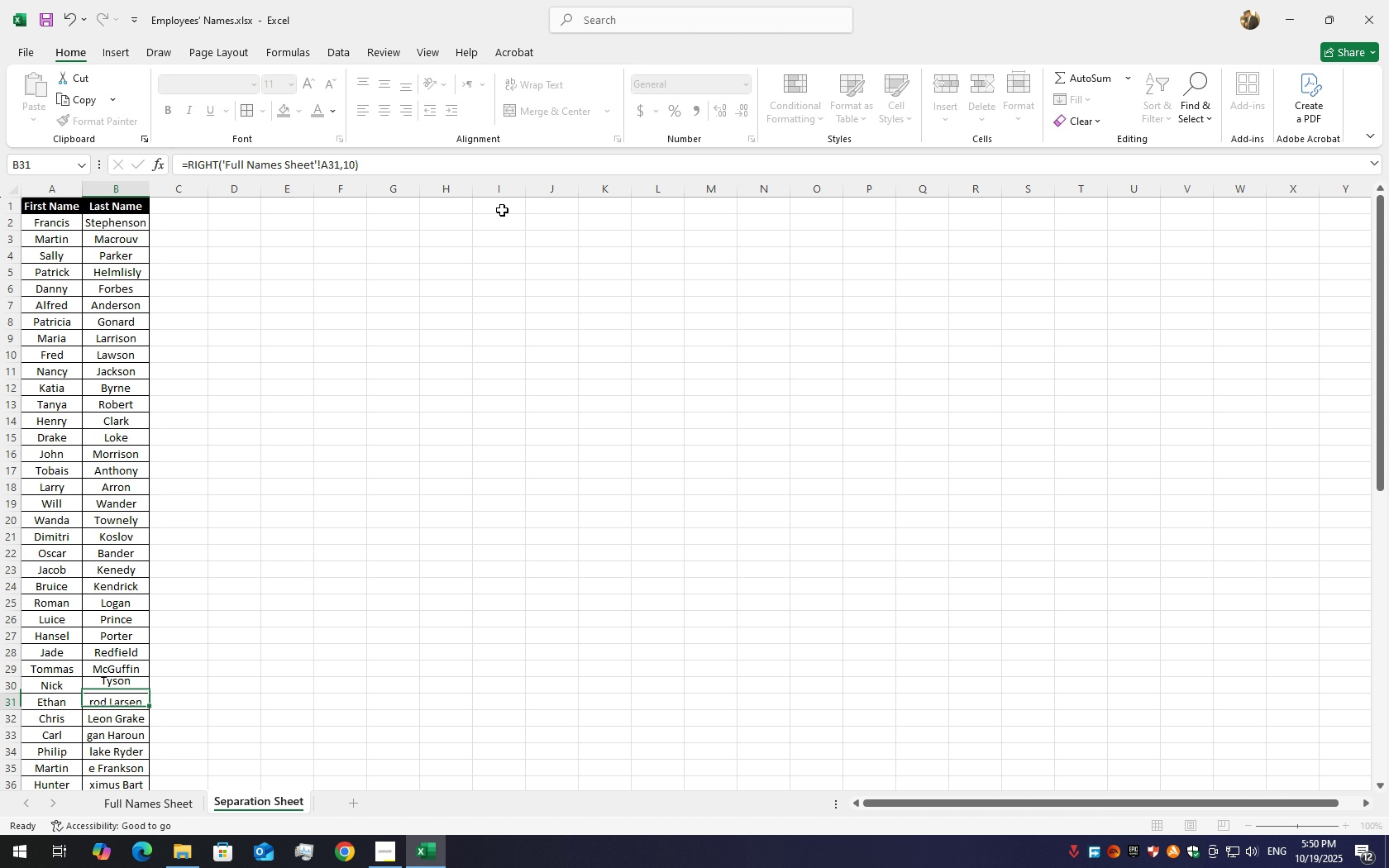 
key(Enter)
 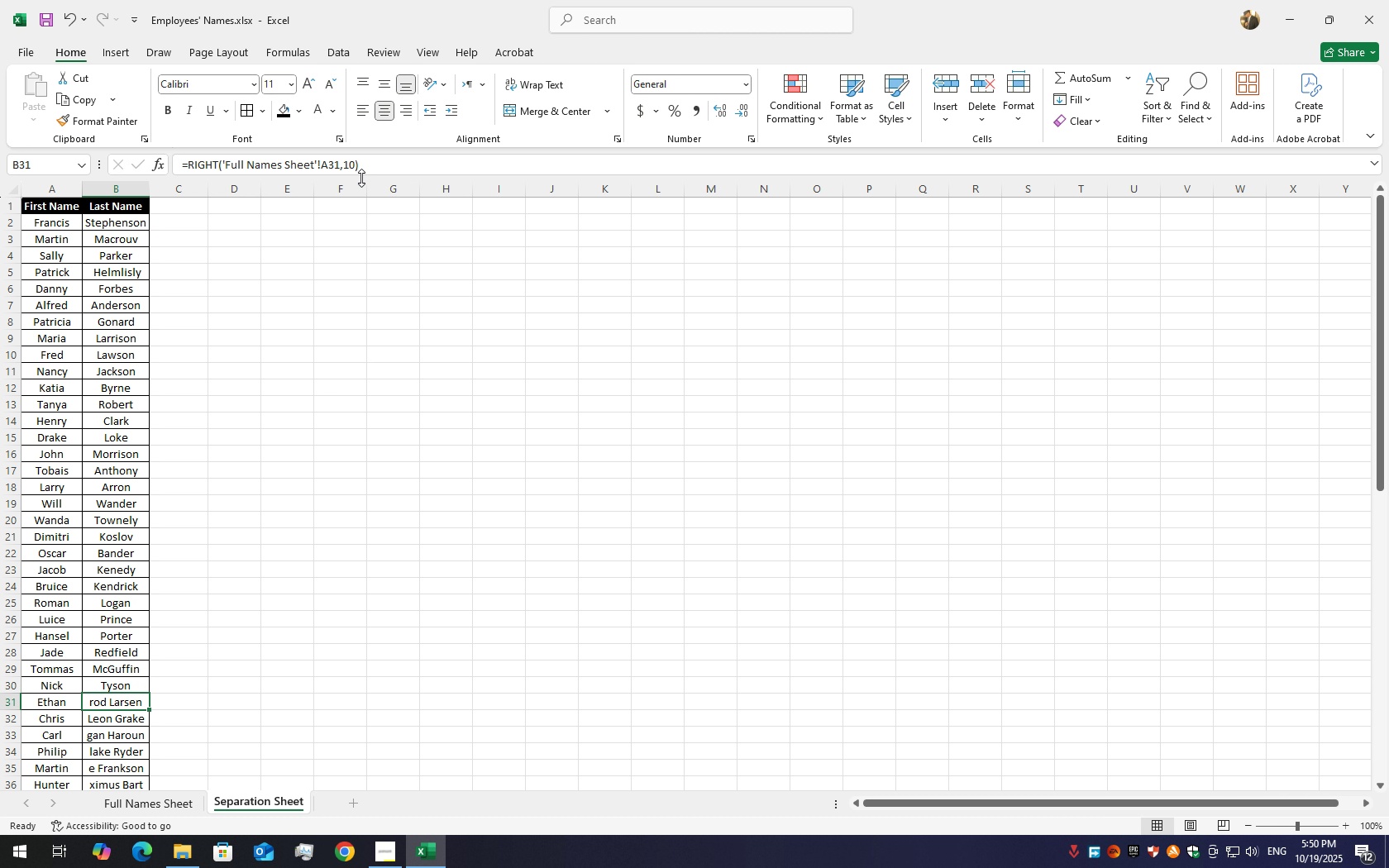 
left_click([346, 160])
 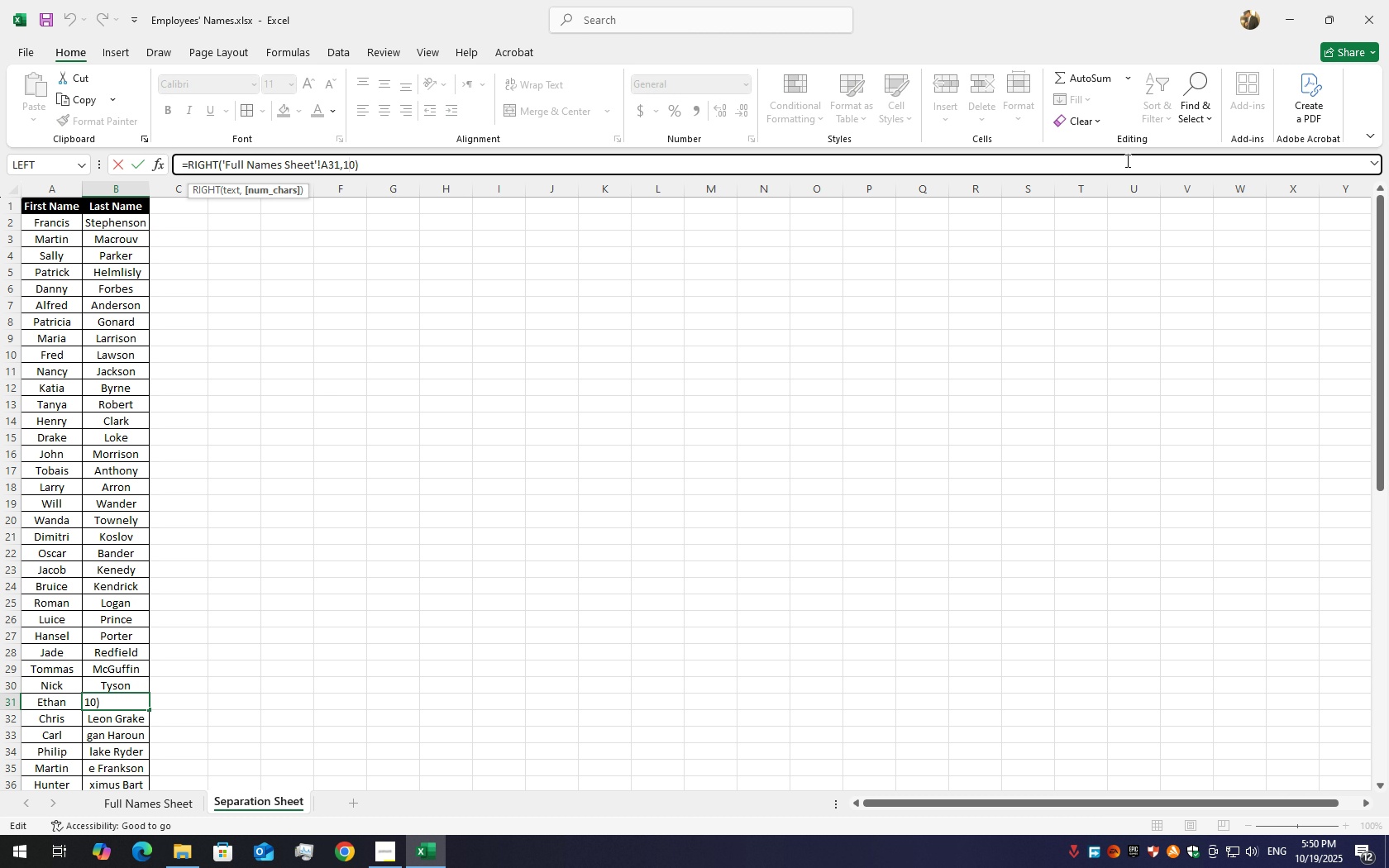 
key(ArrowRight)
 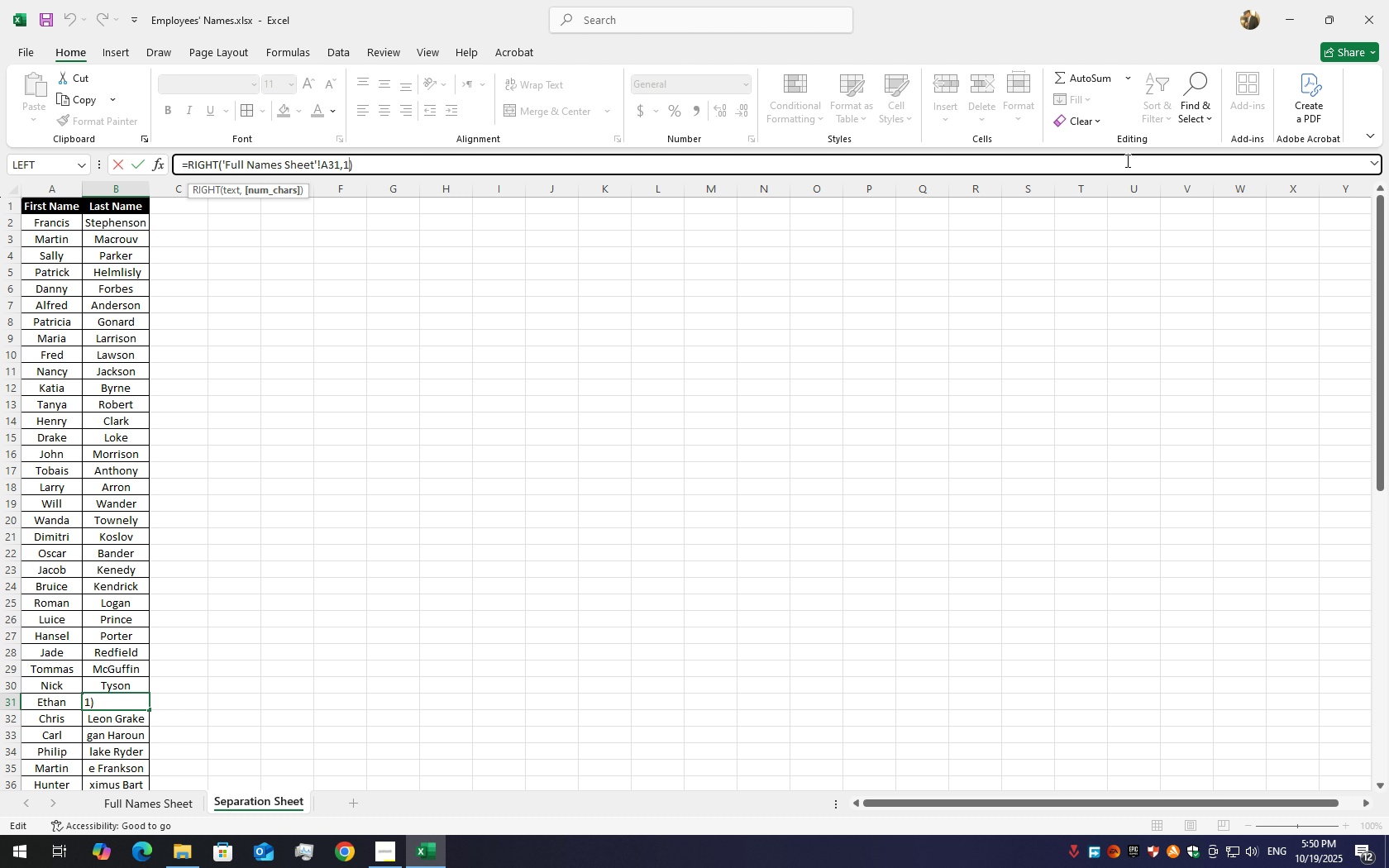 
key(Backspace)
 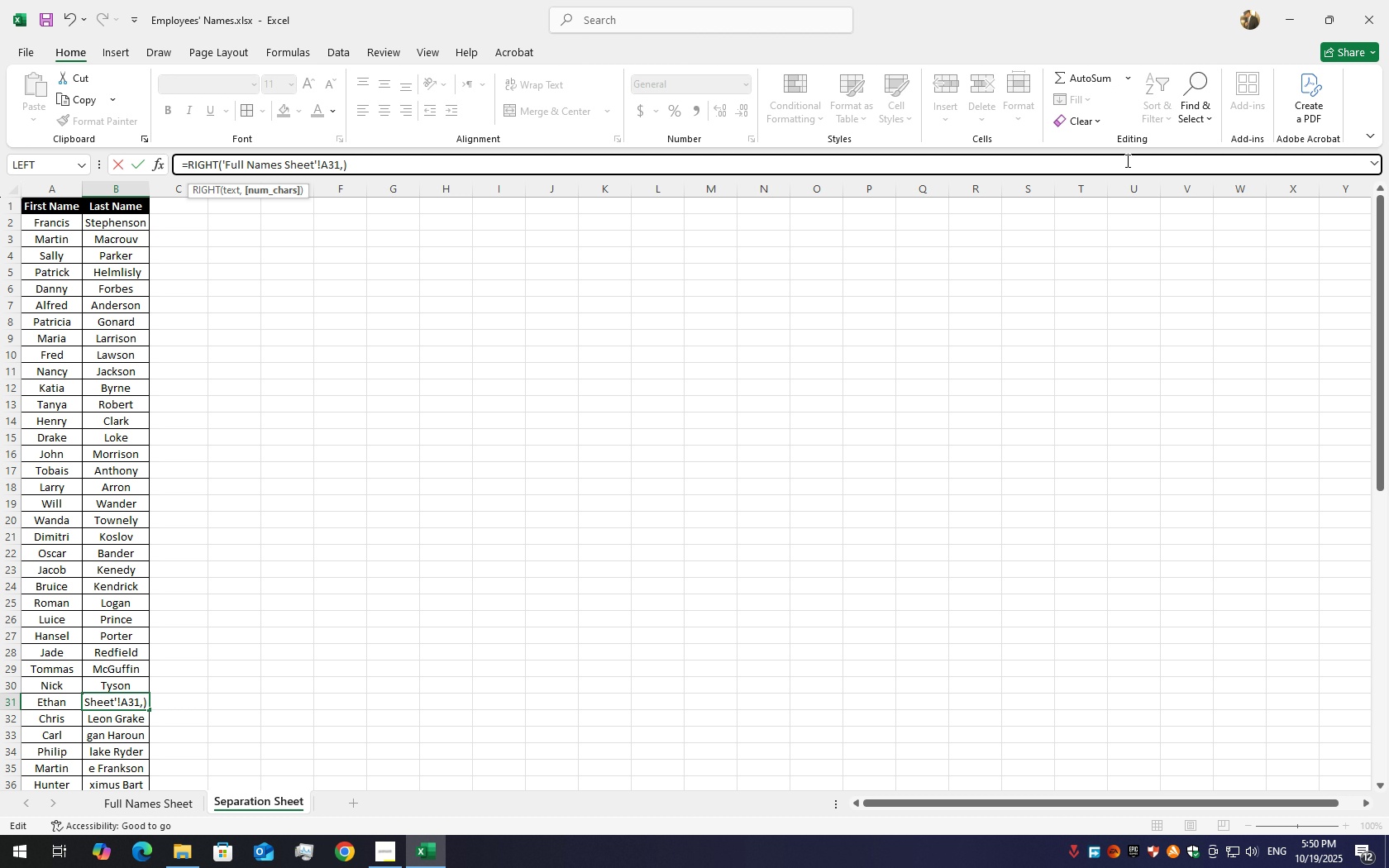 
key(Backspace)
 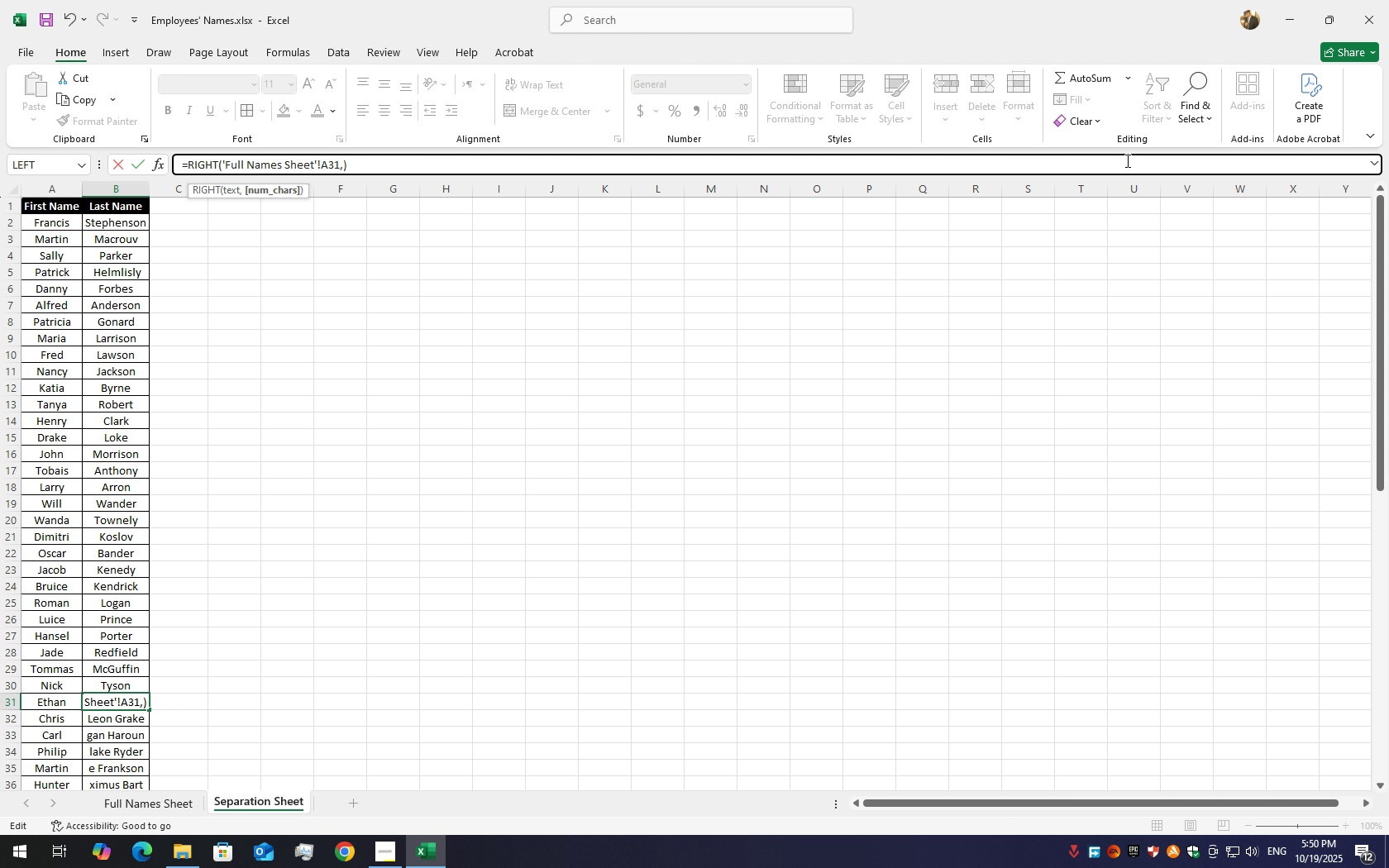 
key(Numpad6)
 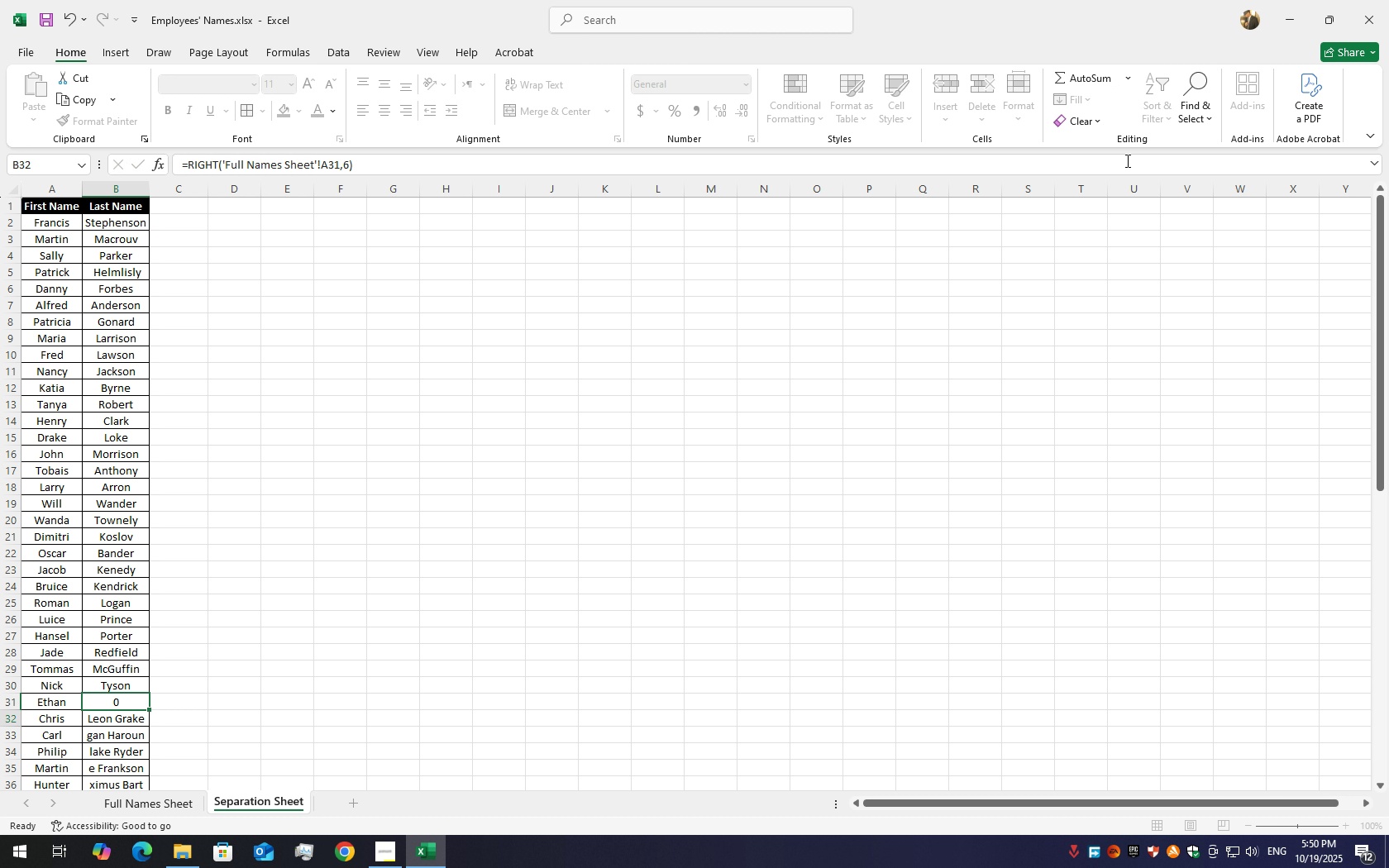 
key(Enter)
 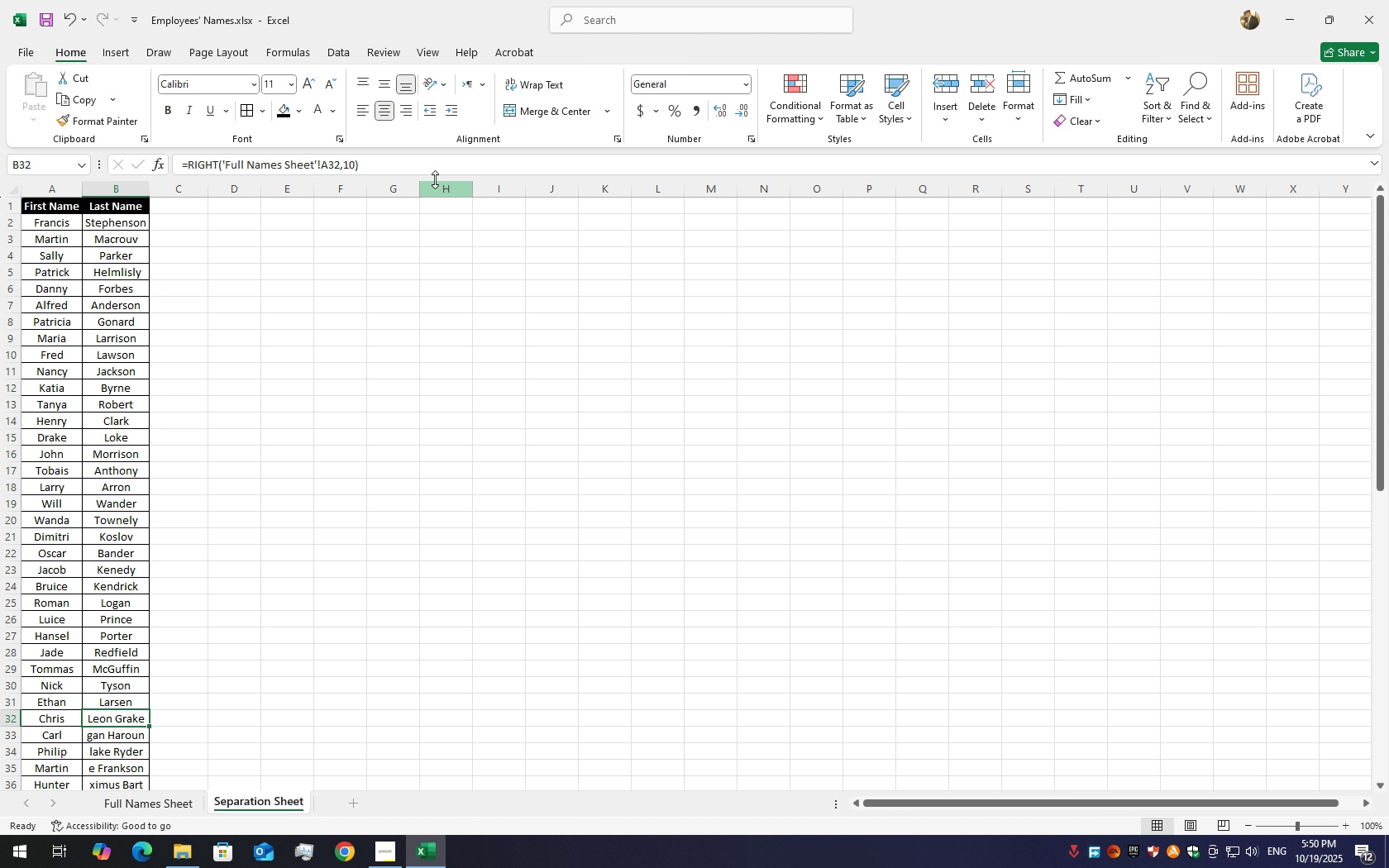 
wait(7.19)
 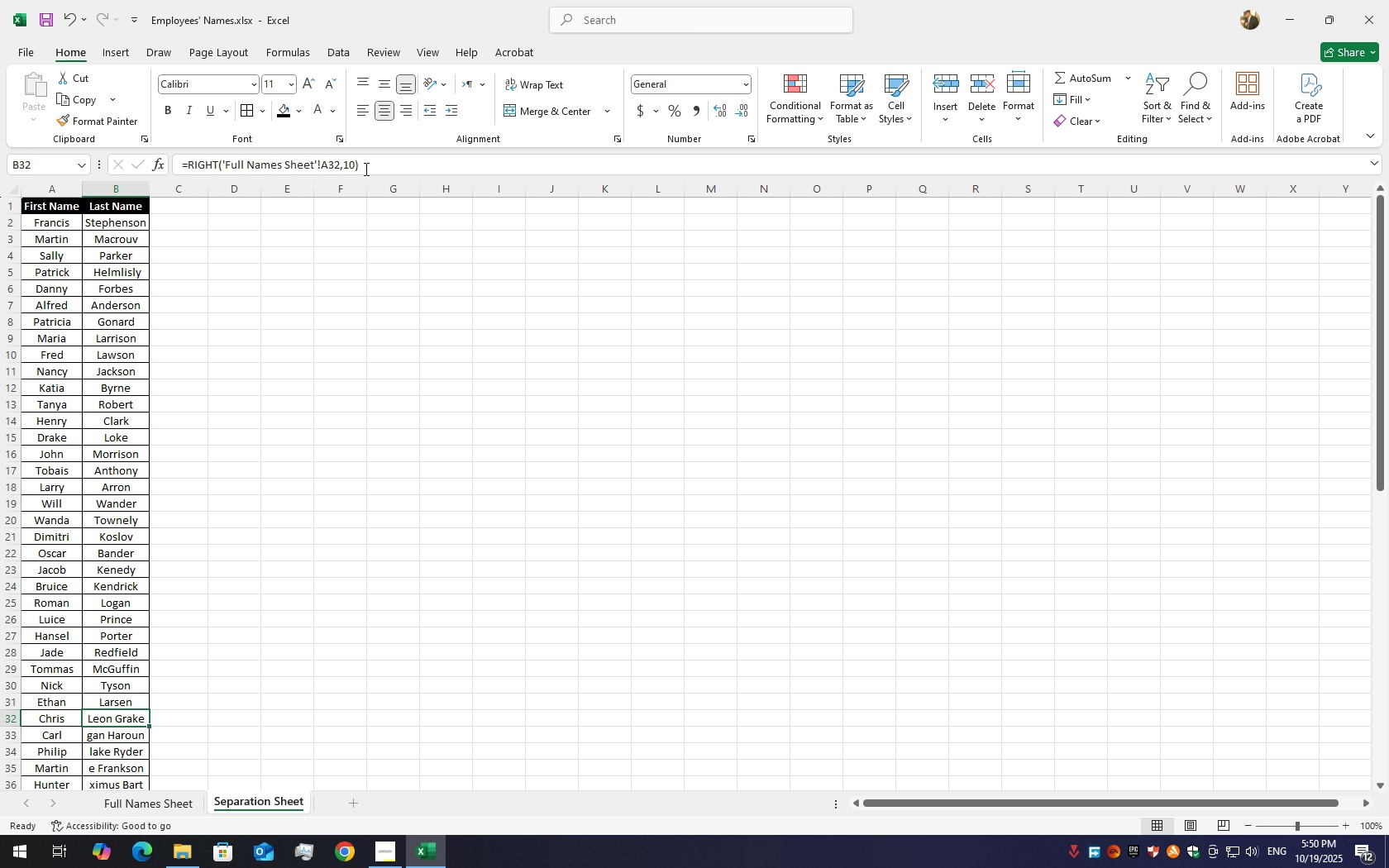 
left_click([353, 163])
 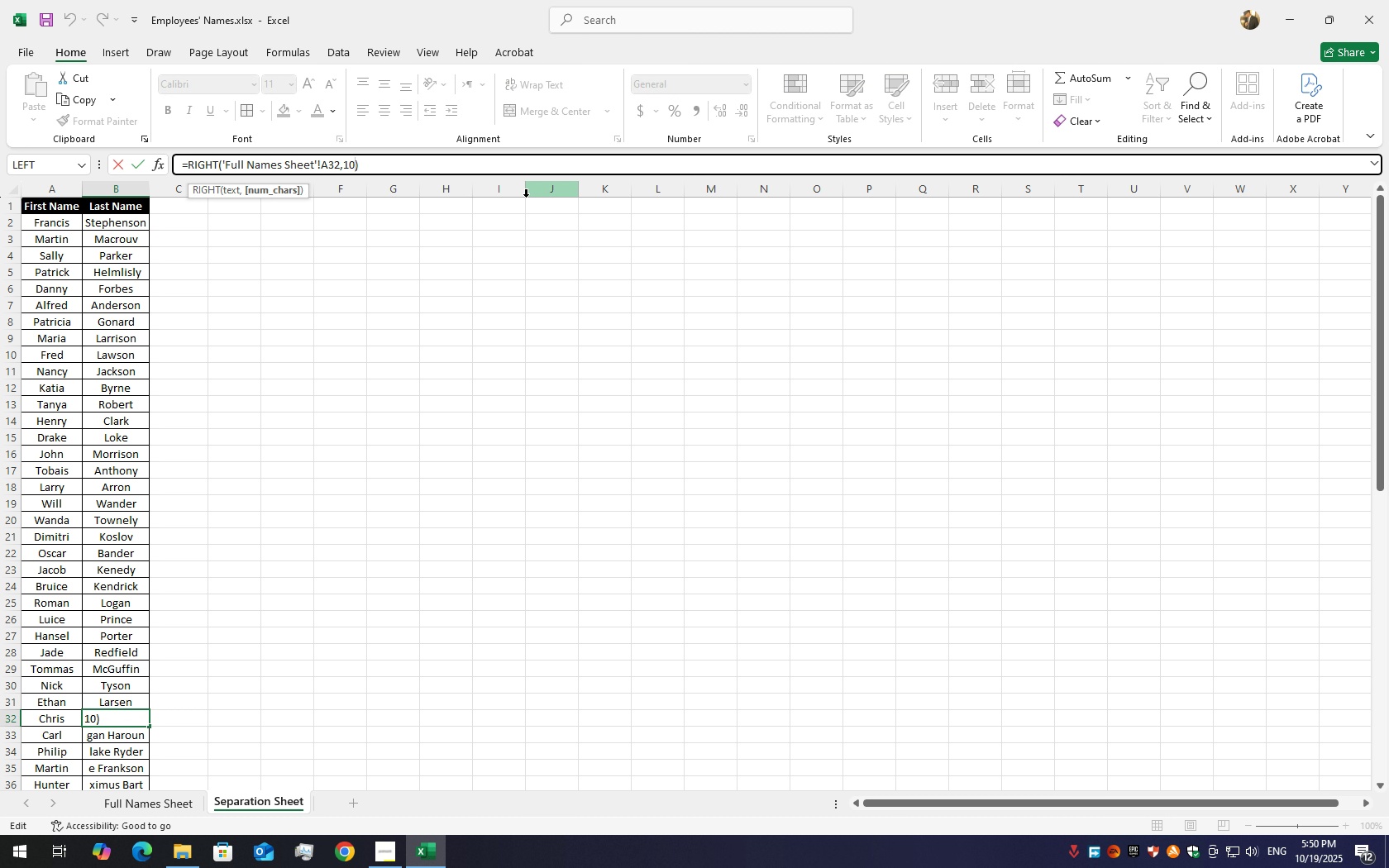 
key(Backspace)
 